 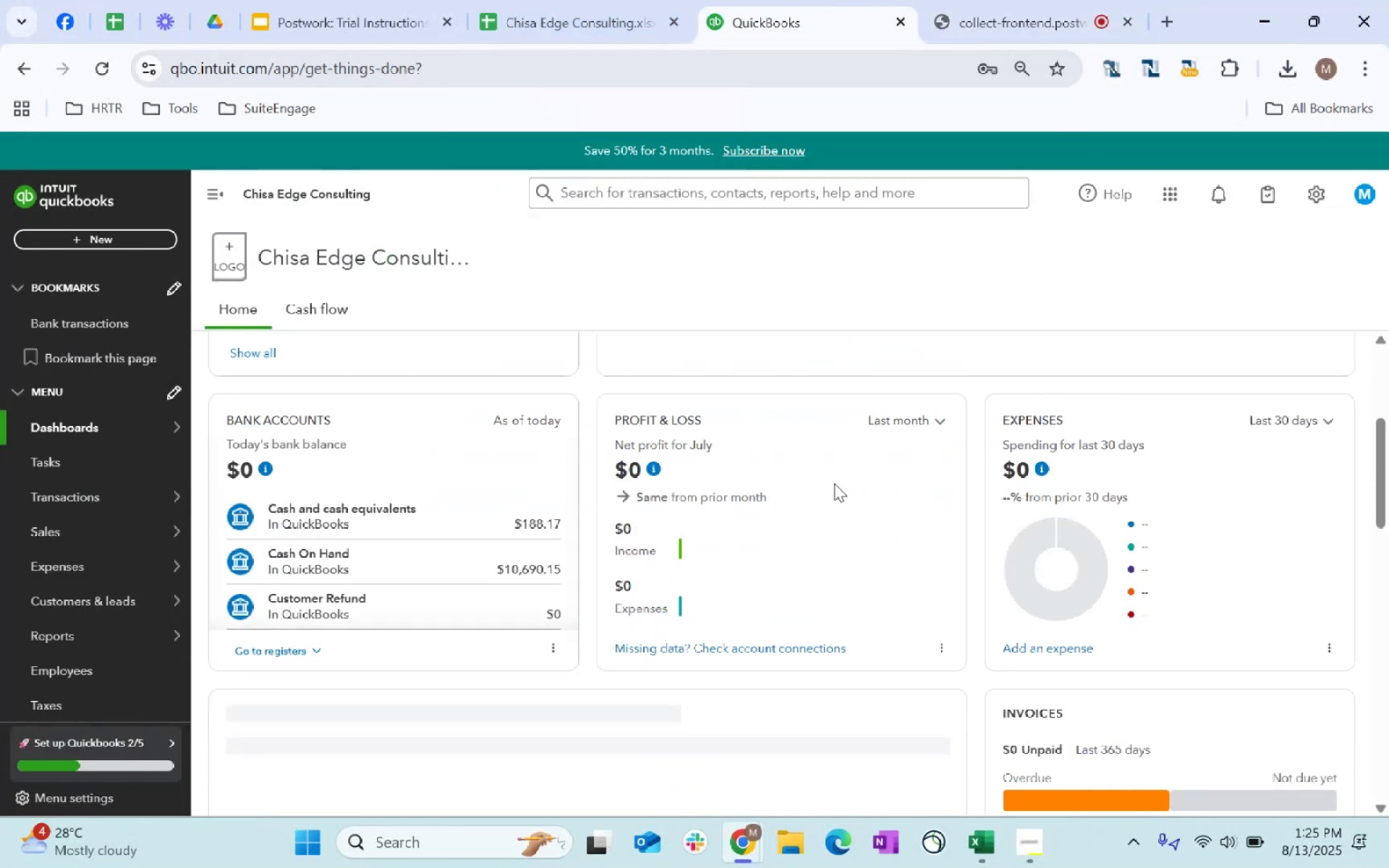 
scroll: coordinate [162, 647], scroll_direction: up, amount: 11.0
 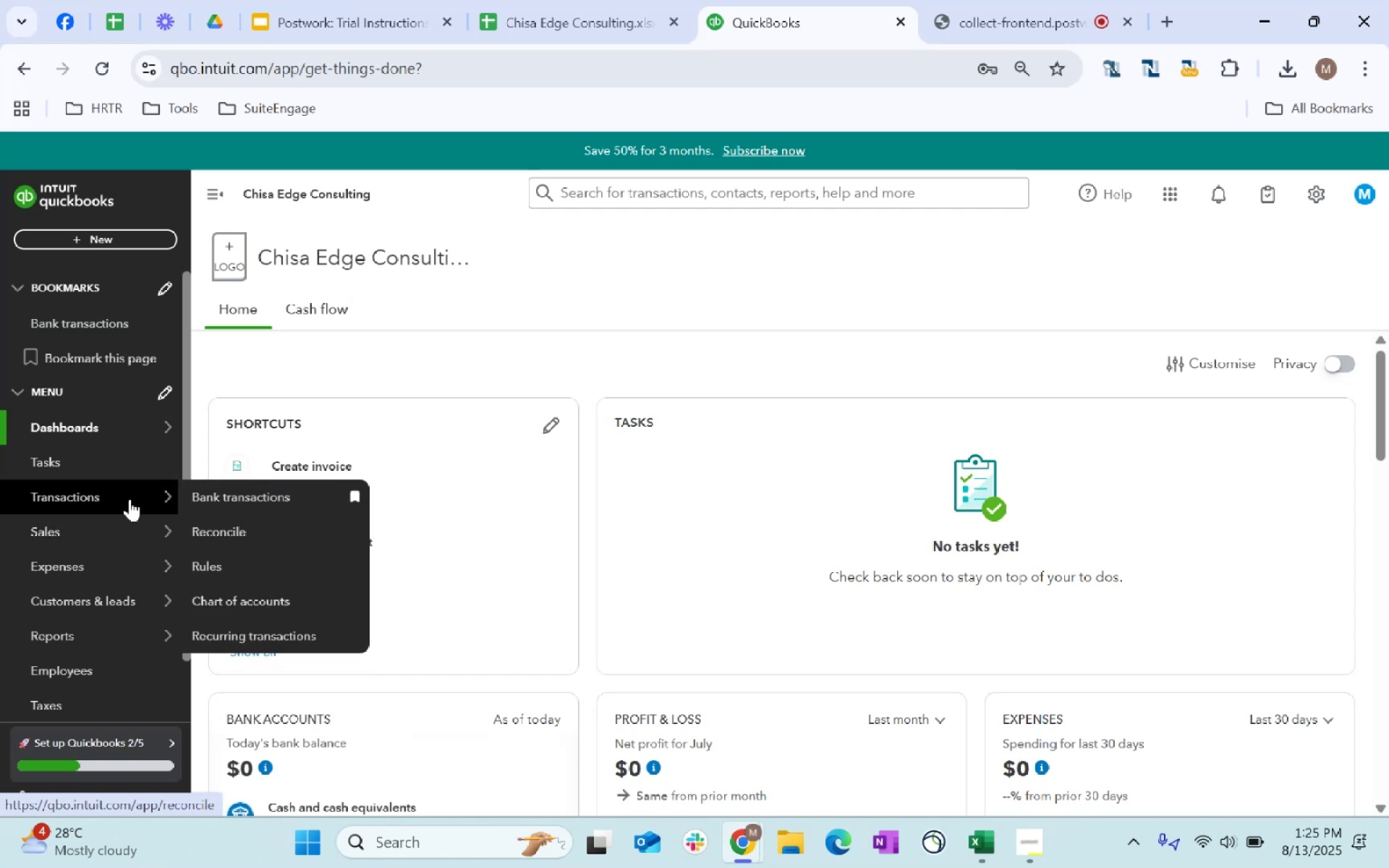 
left_click([249, 603])
 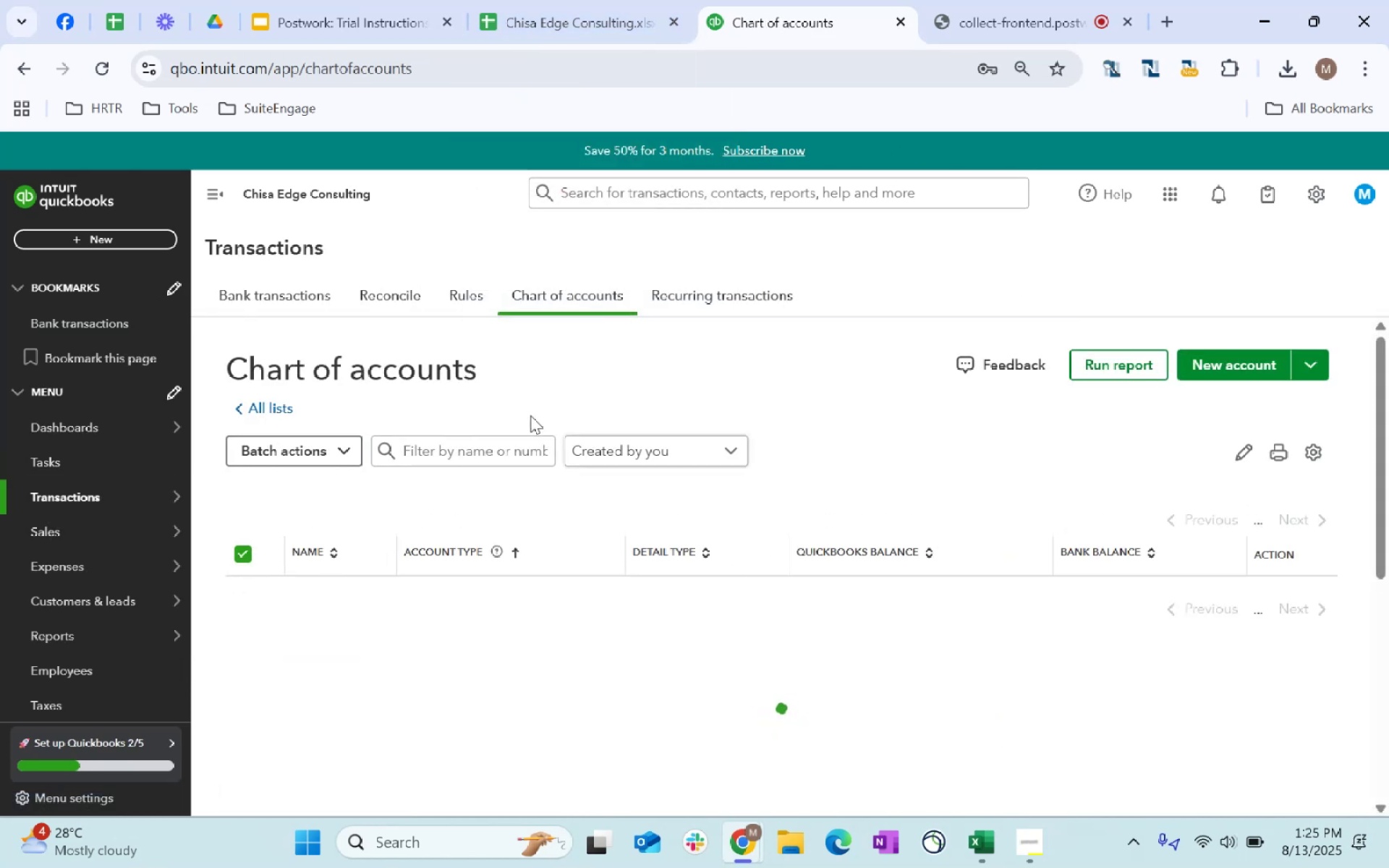 
left_click([1206, 369])
 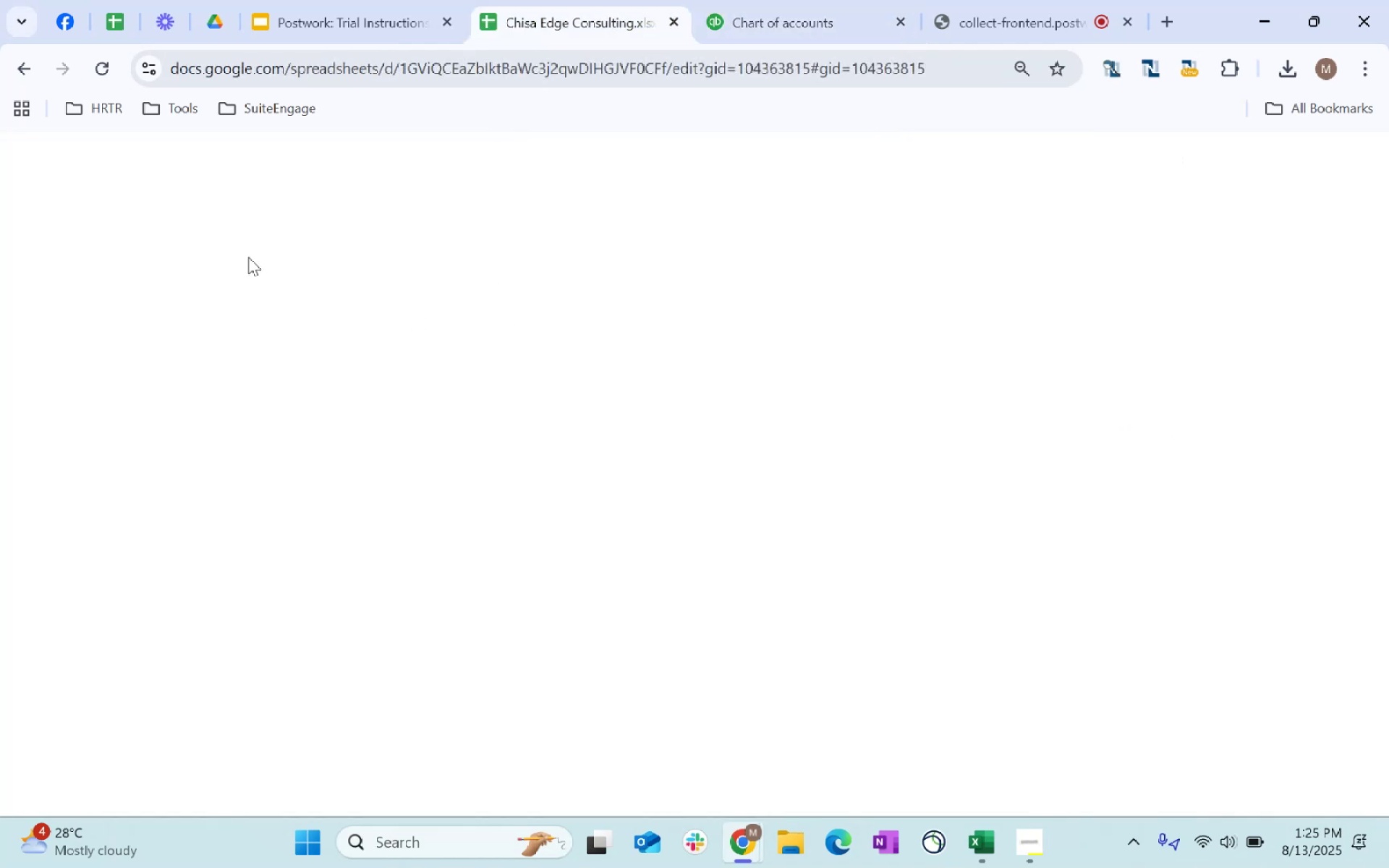 
wait(7.95)
 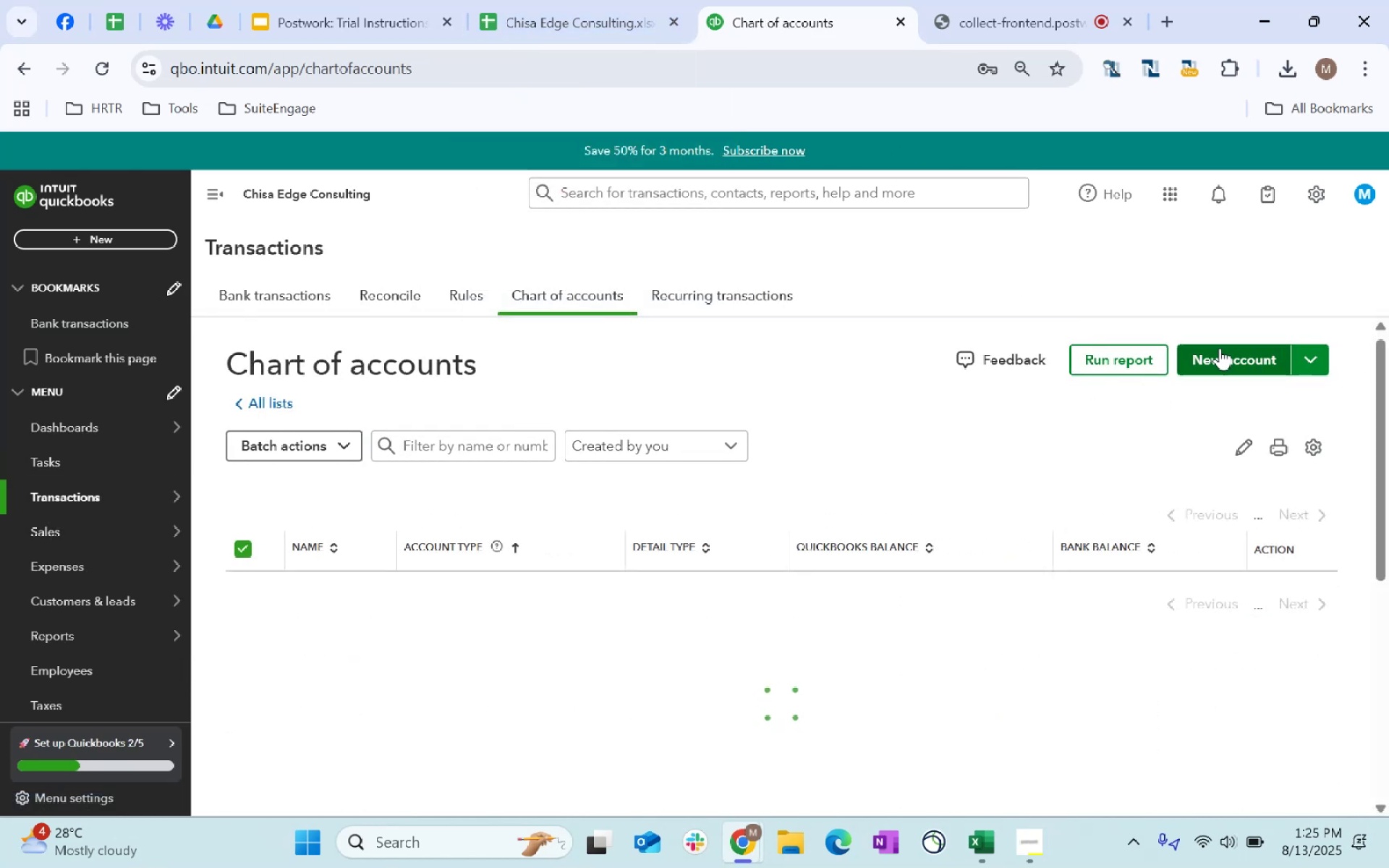 
left_click([106, 305])
 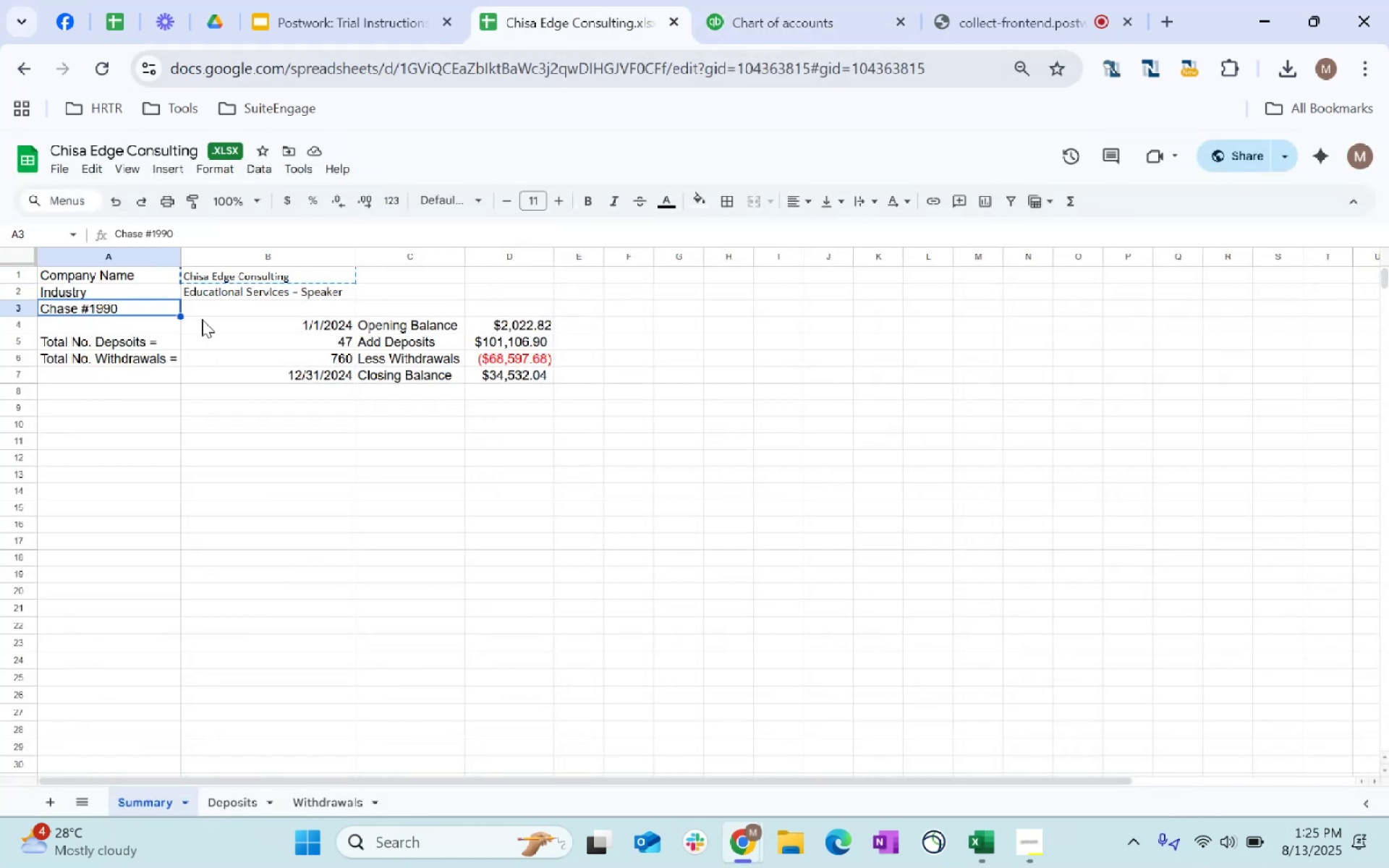 
key(Control+C)
 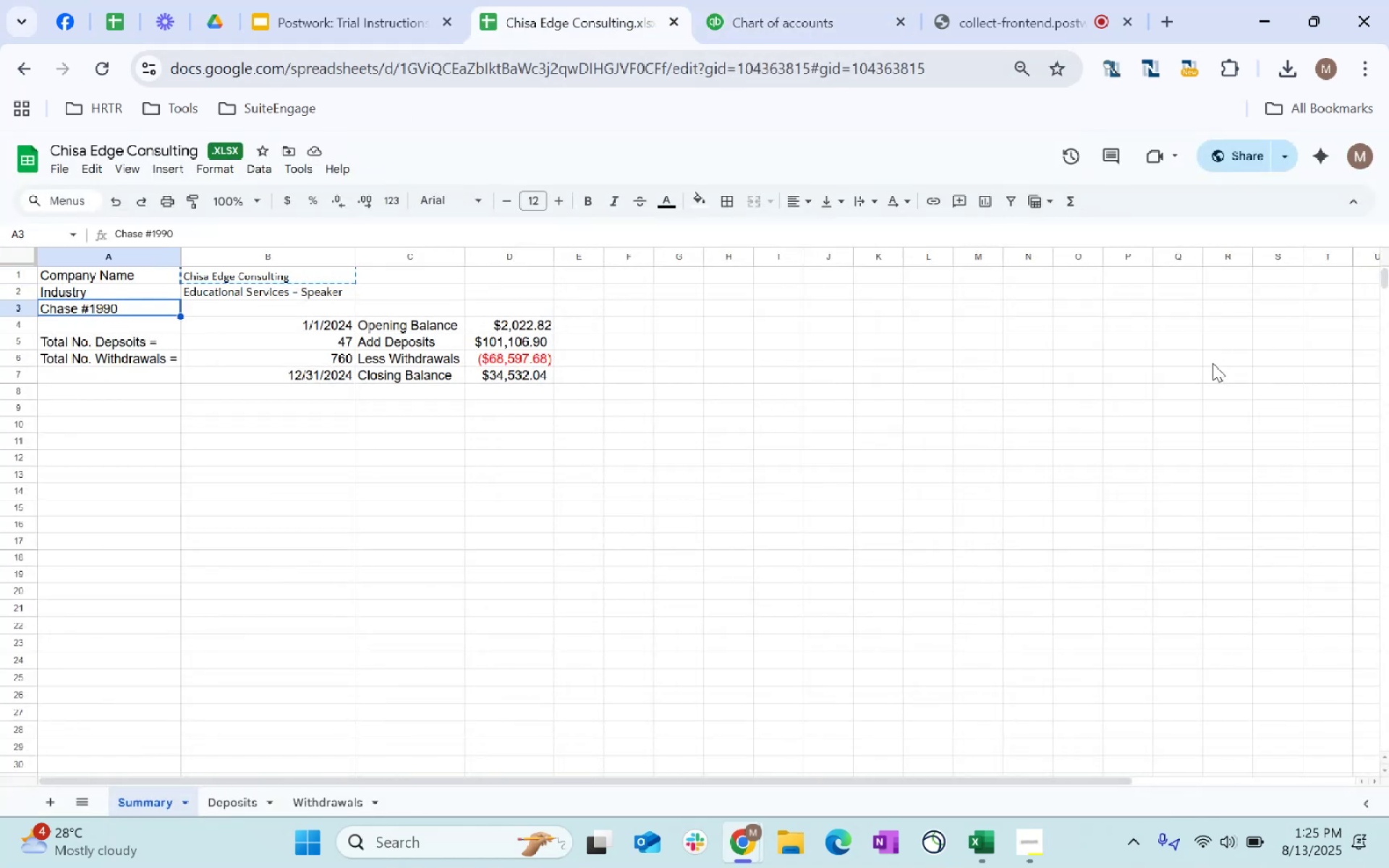 
key(Control+C)
 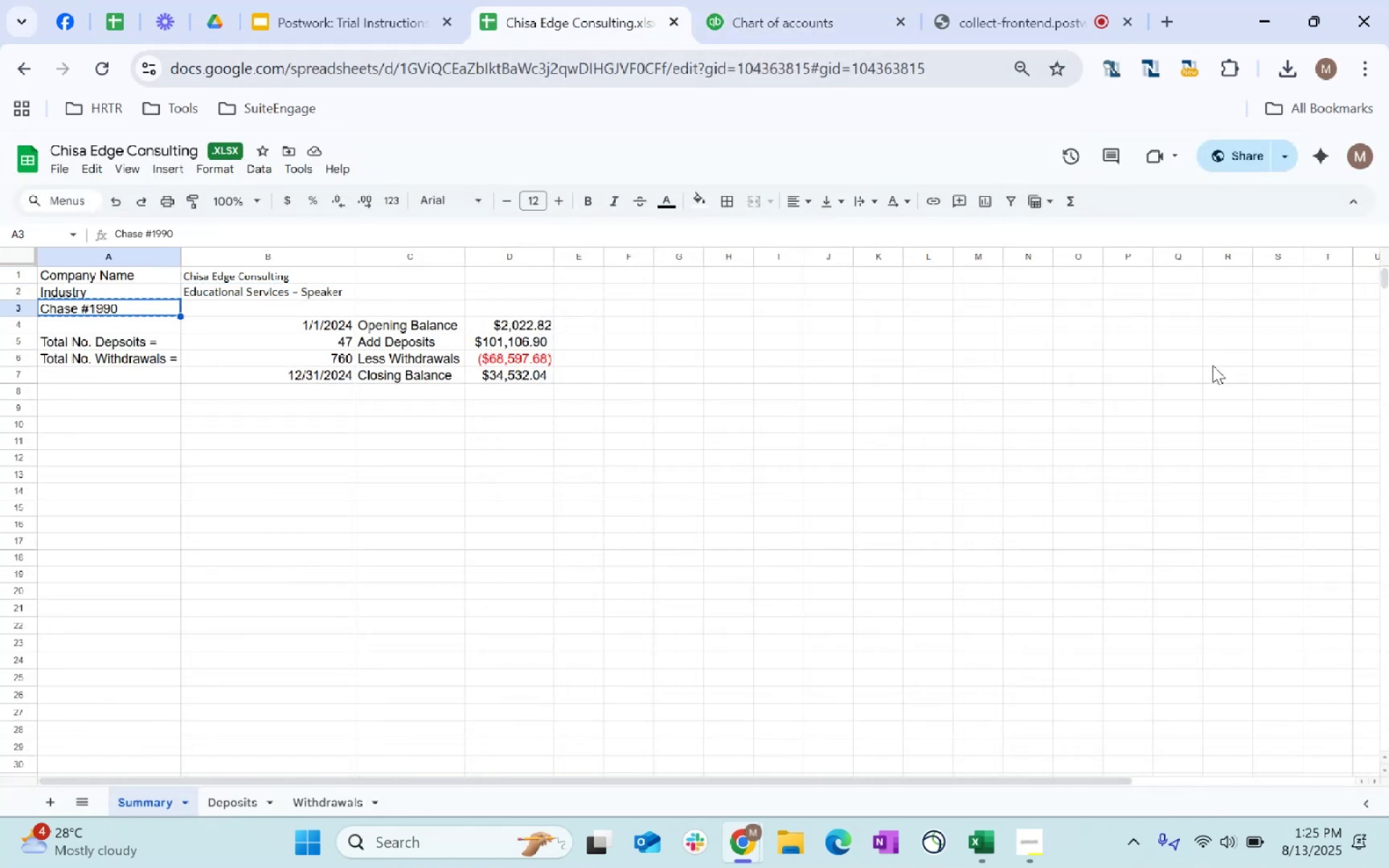 
key(Control+C)
 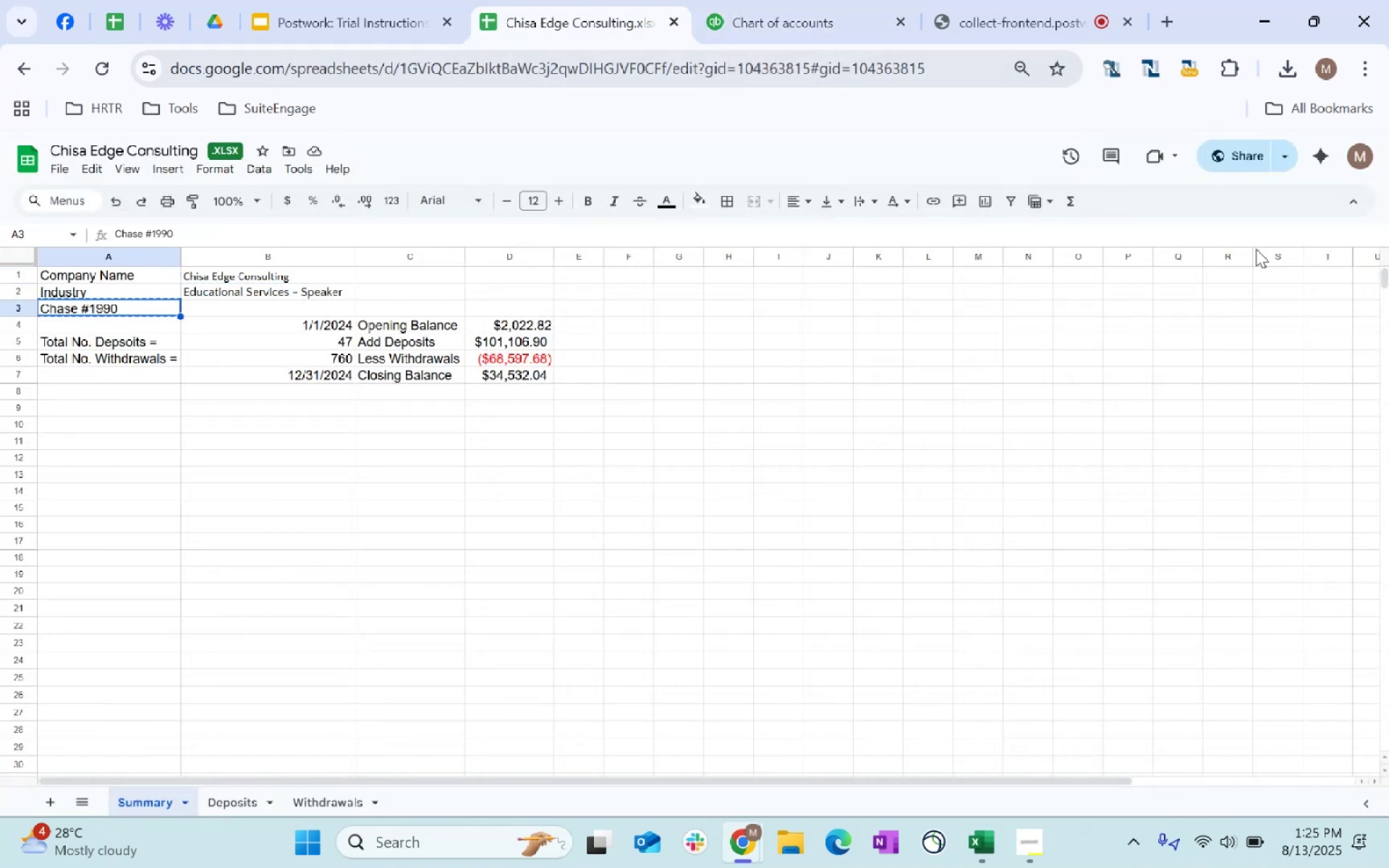 
key(Control+C)
 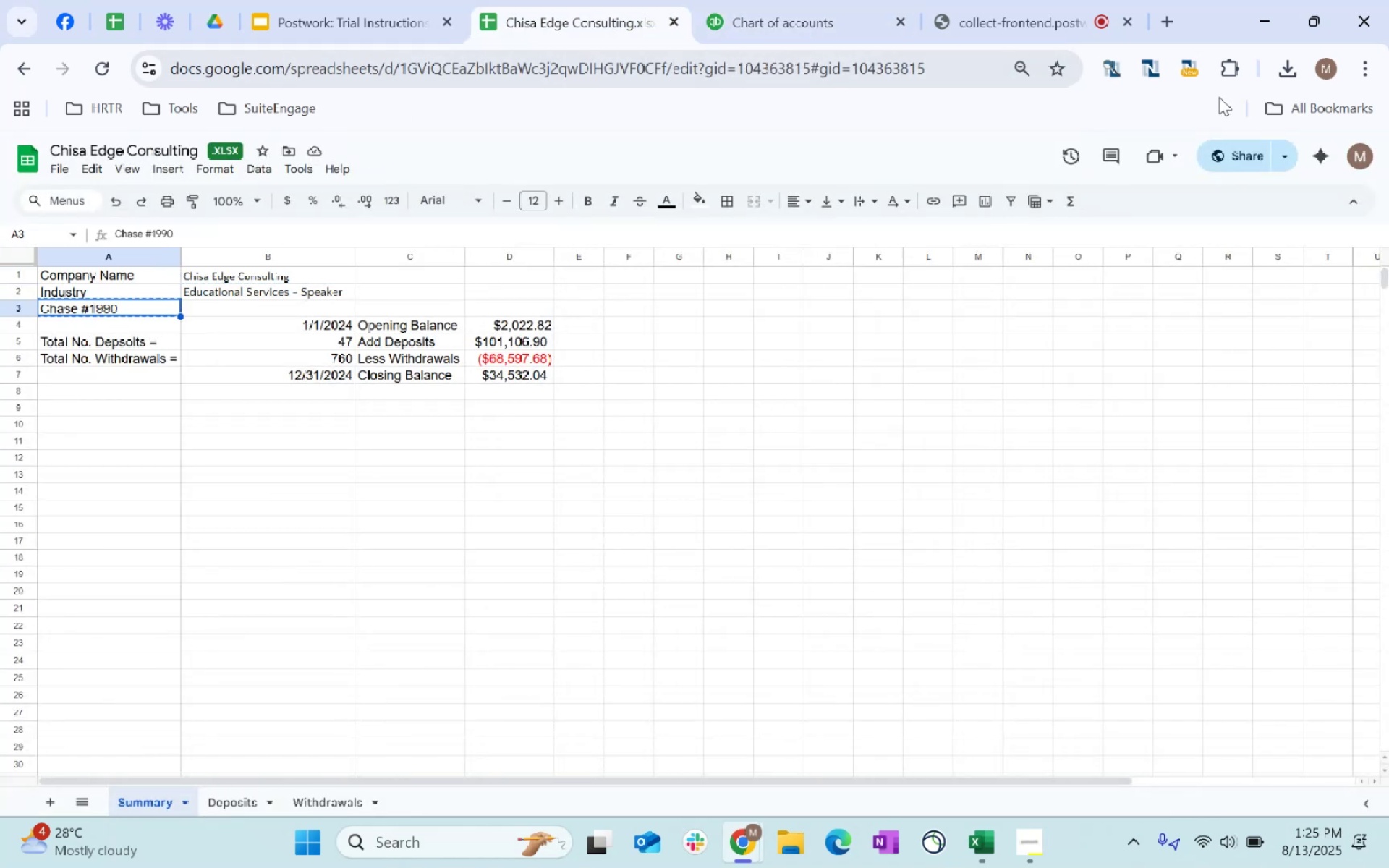 
key(Control+C)
 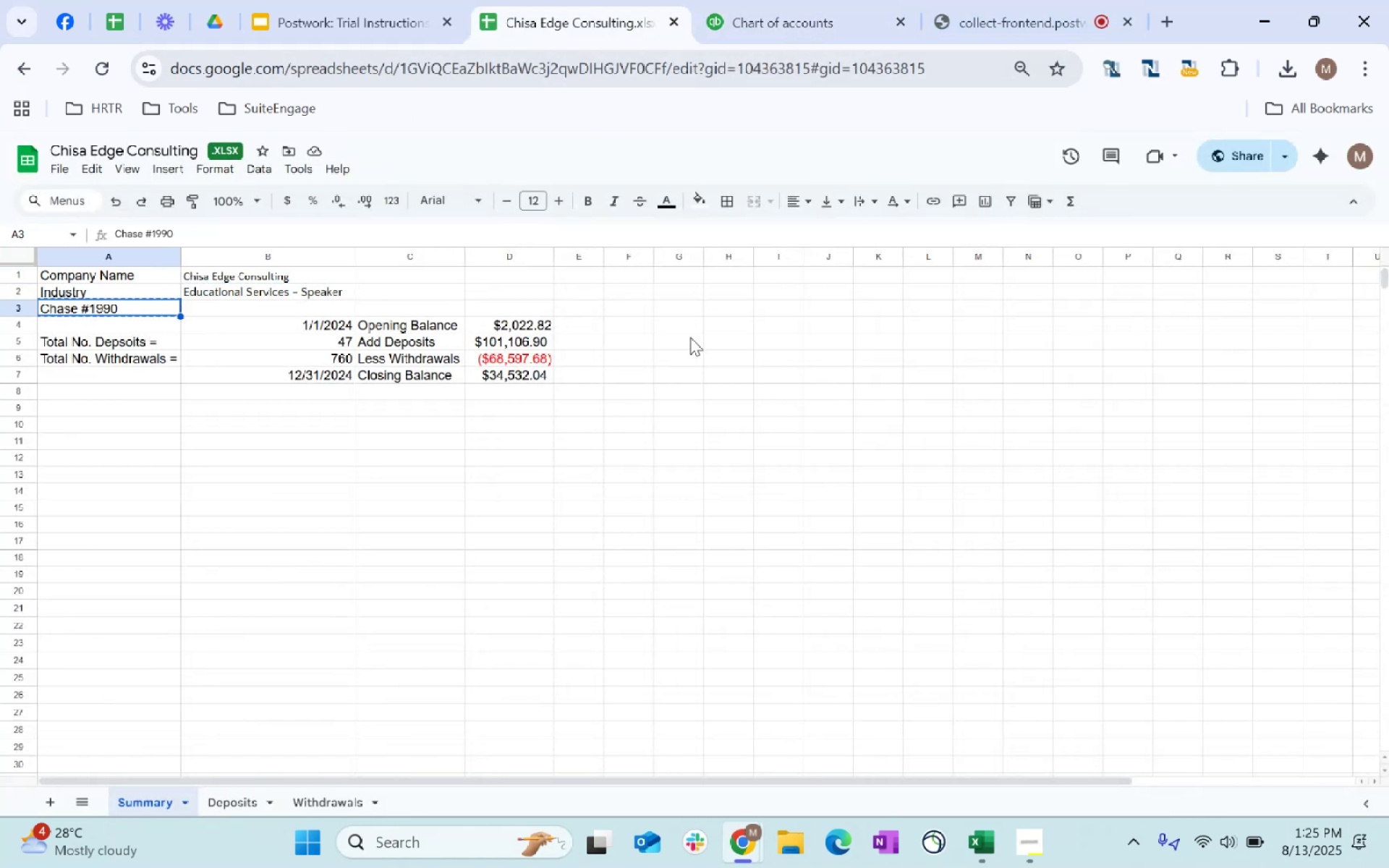 
left_click([764, 17])
 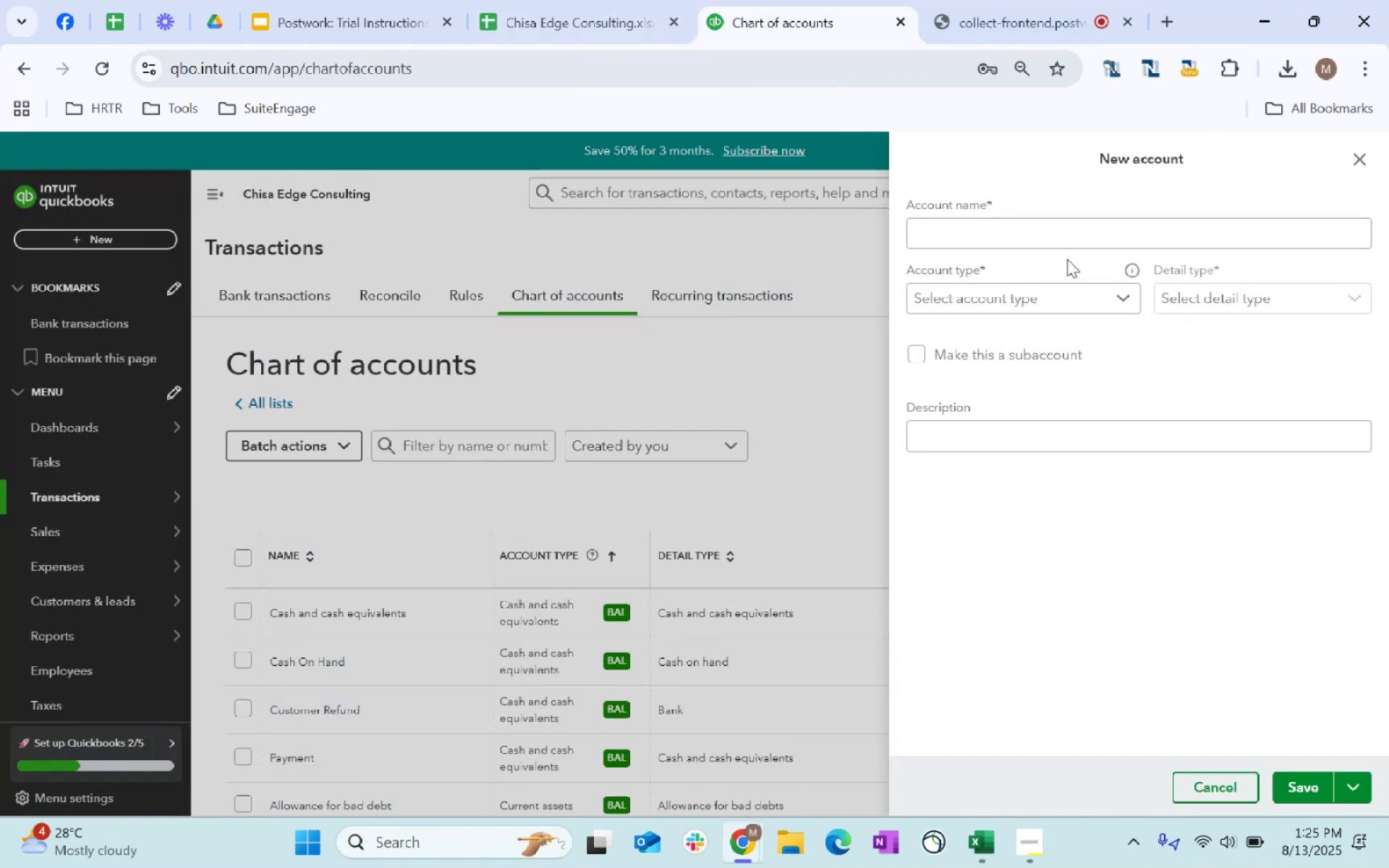 
key(Control+ControlLeft)
 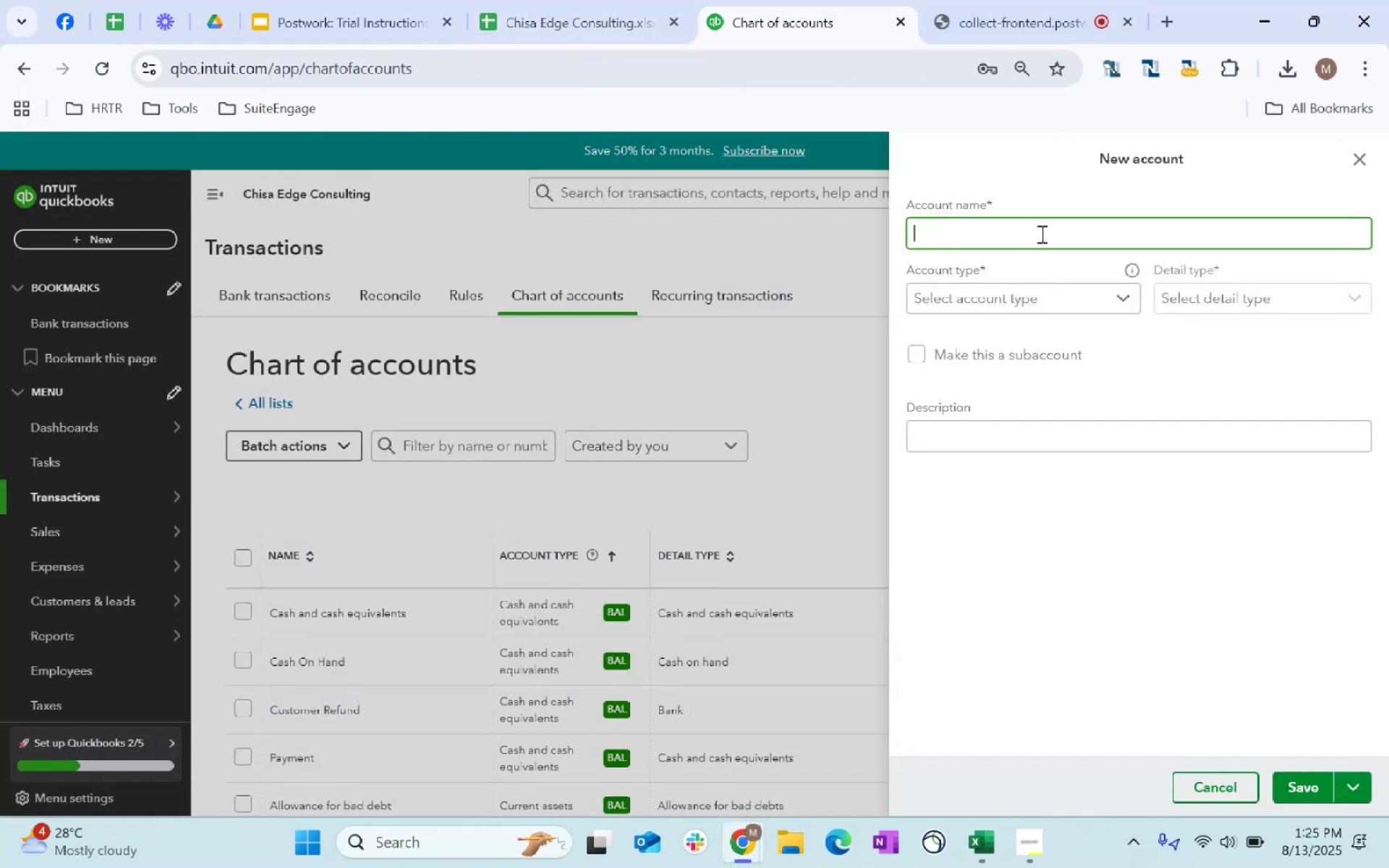 
key(Control+V)
 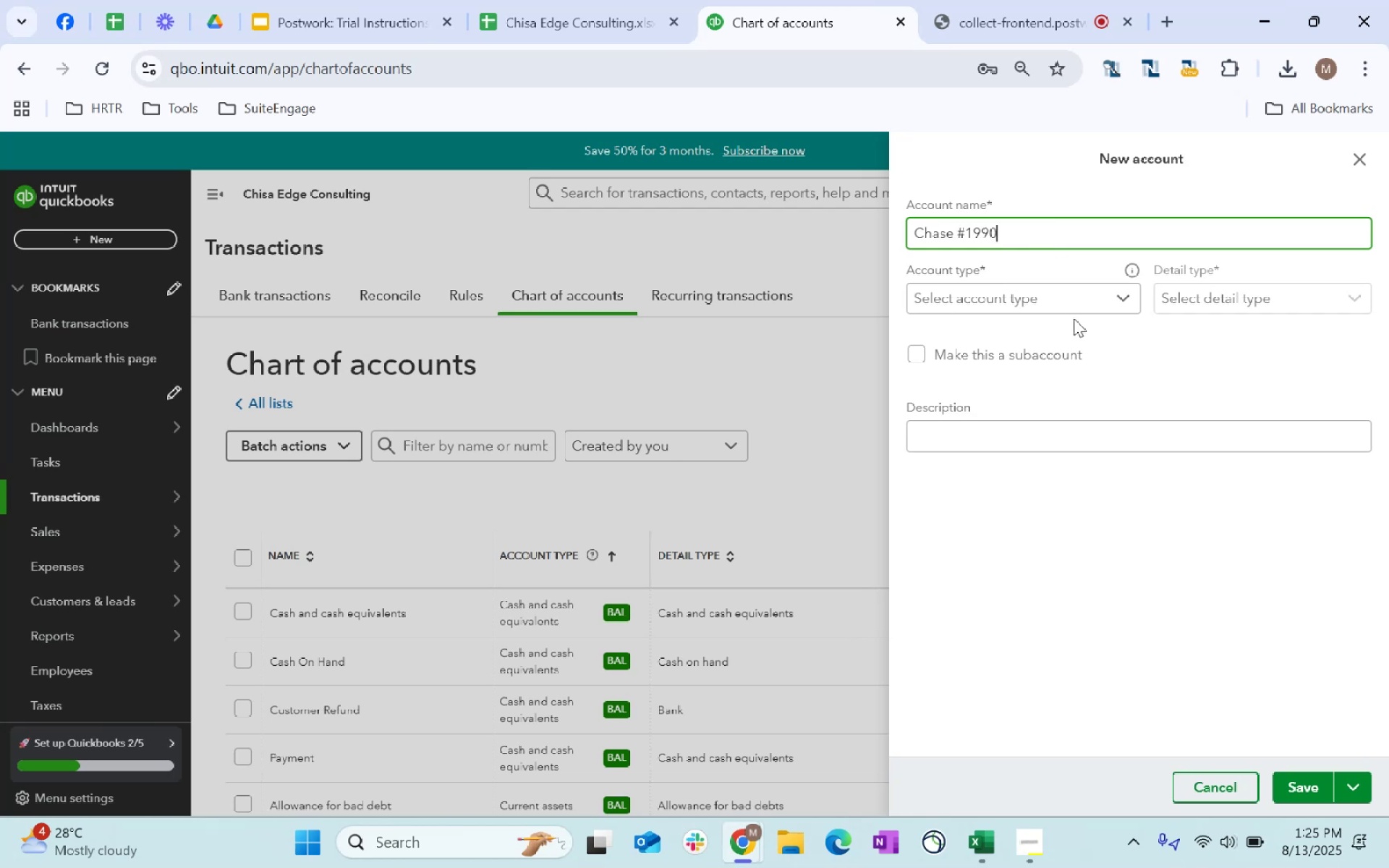 
left_click([1074, 303])
 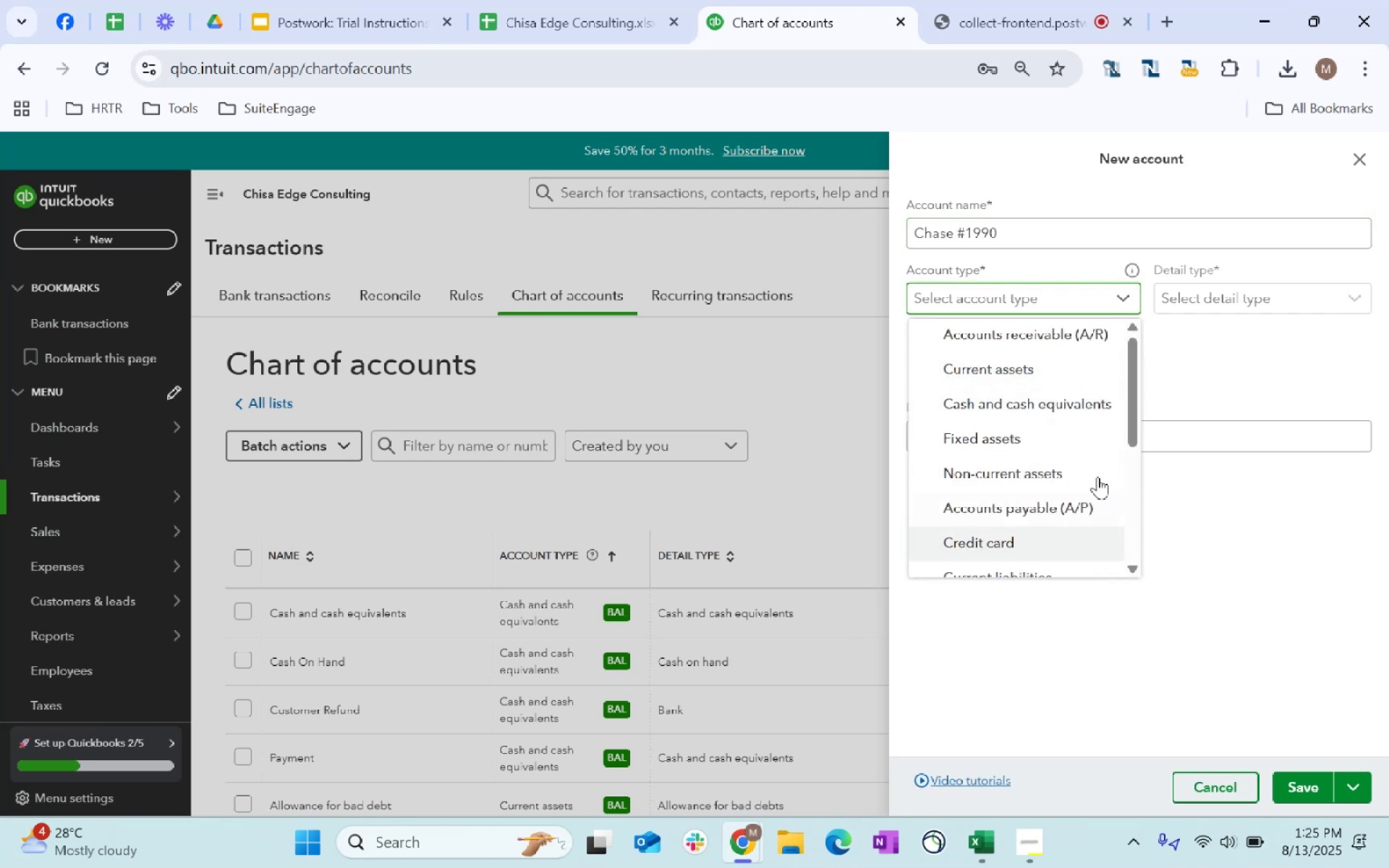 
left_click([1055, 411])
 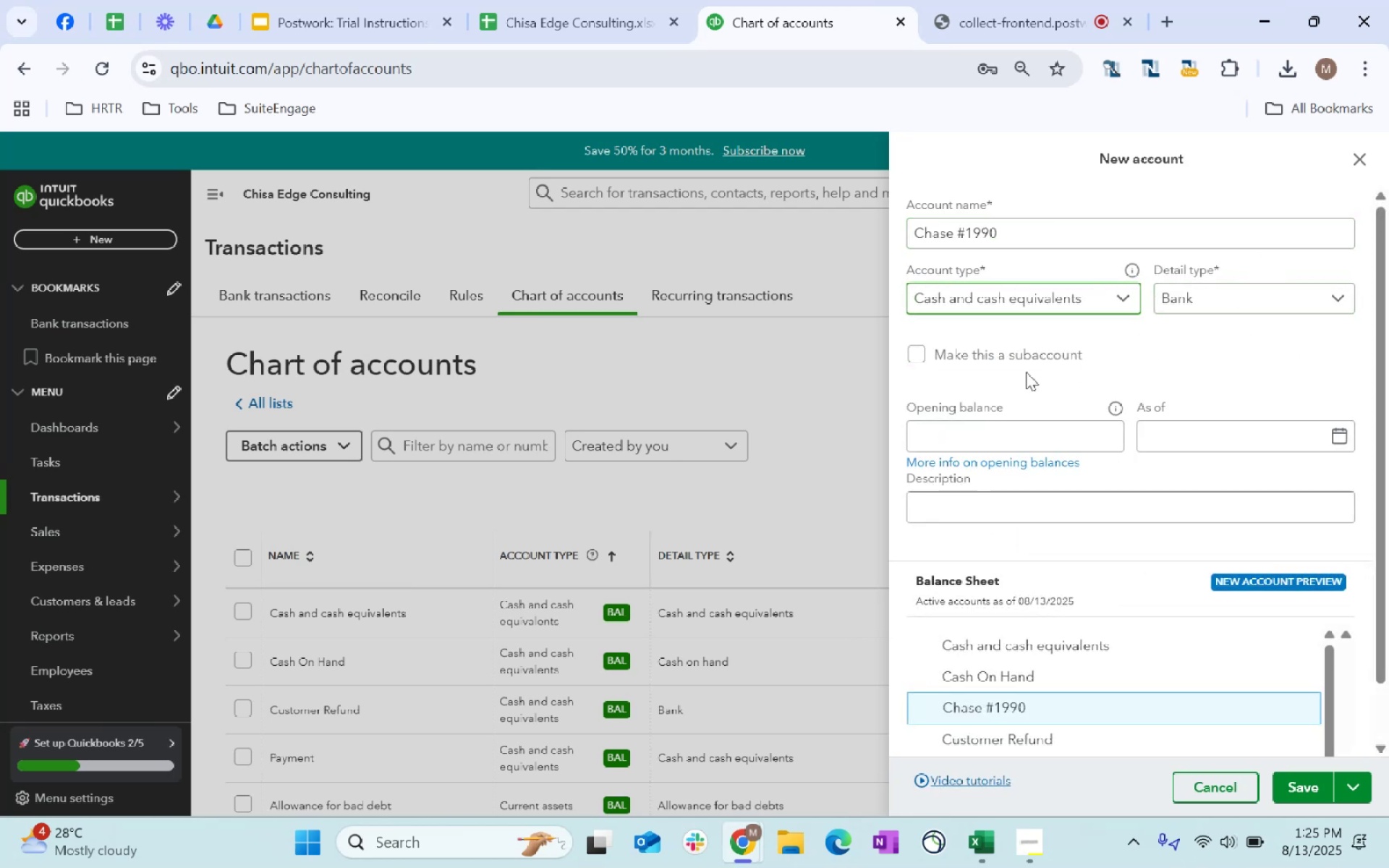 
scroll: coordinate [685, 404], scroll_direction: down, amount: 180.0
 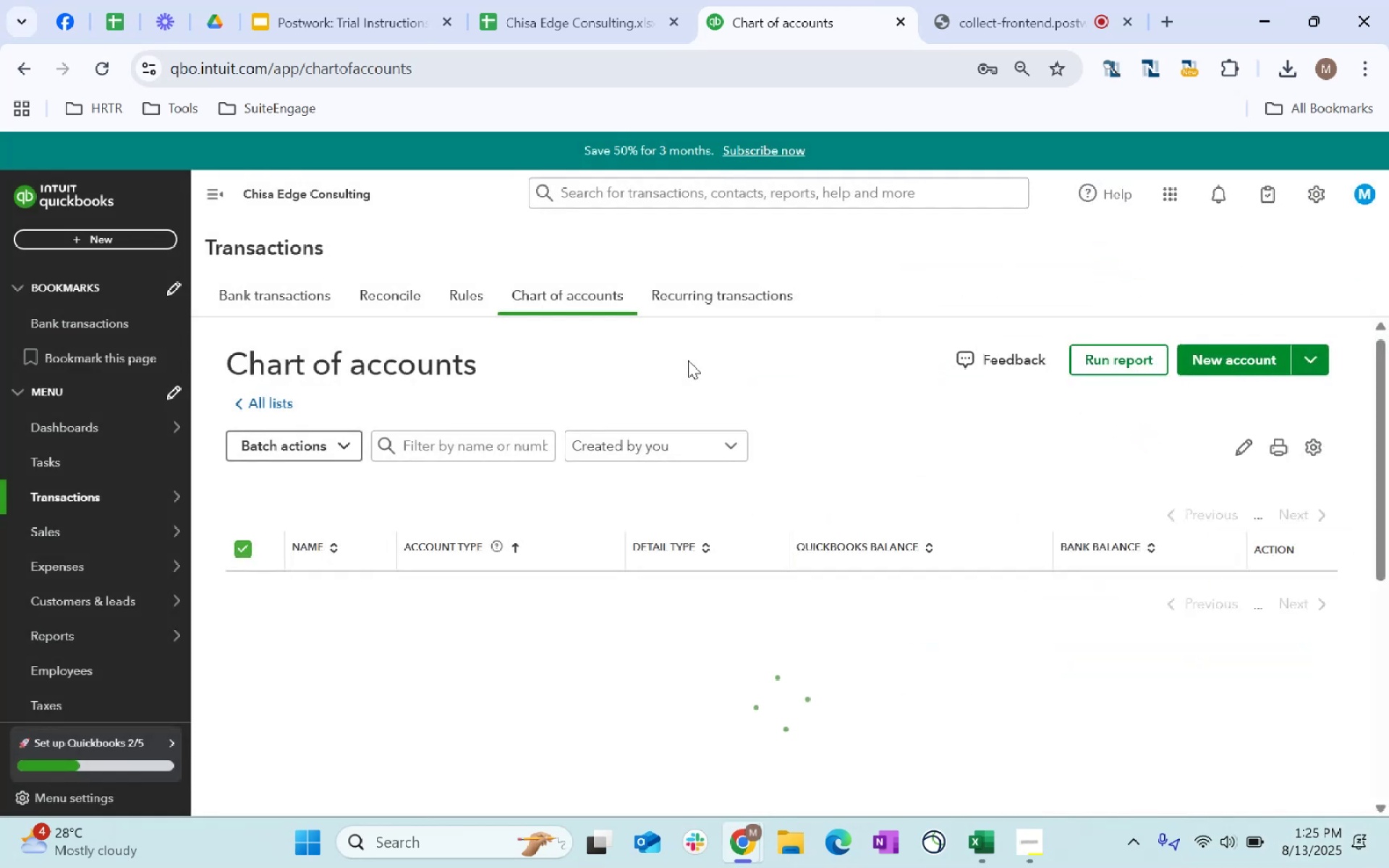 
left_click([1316, 788])
 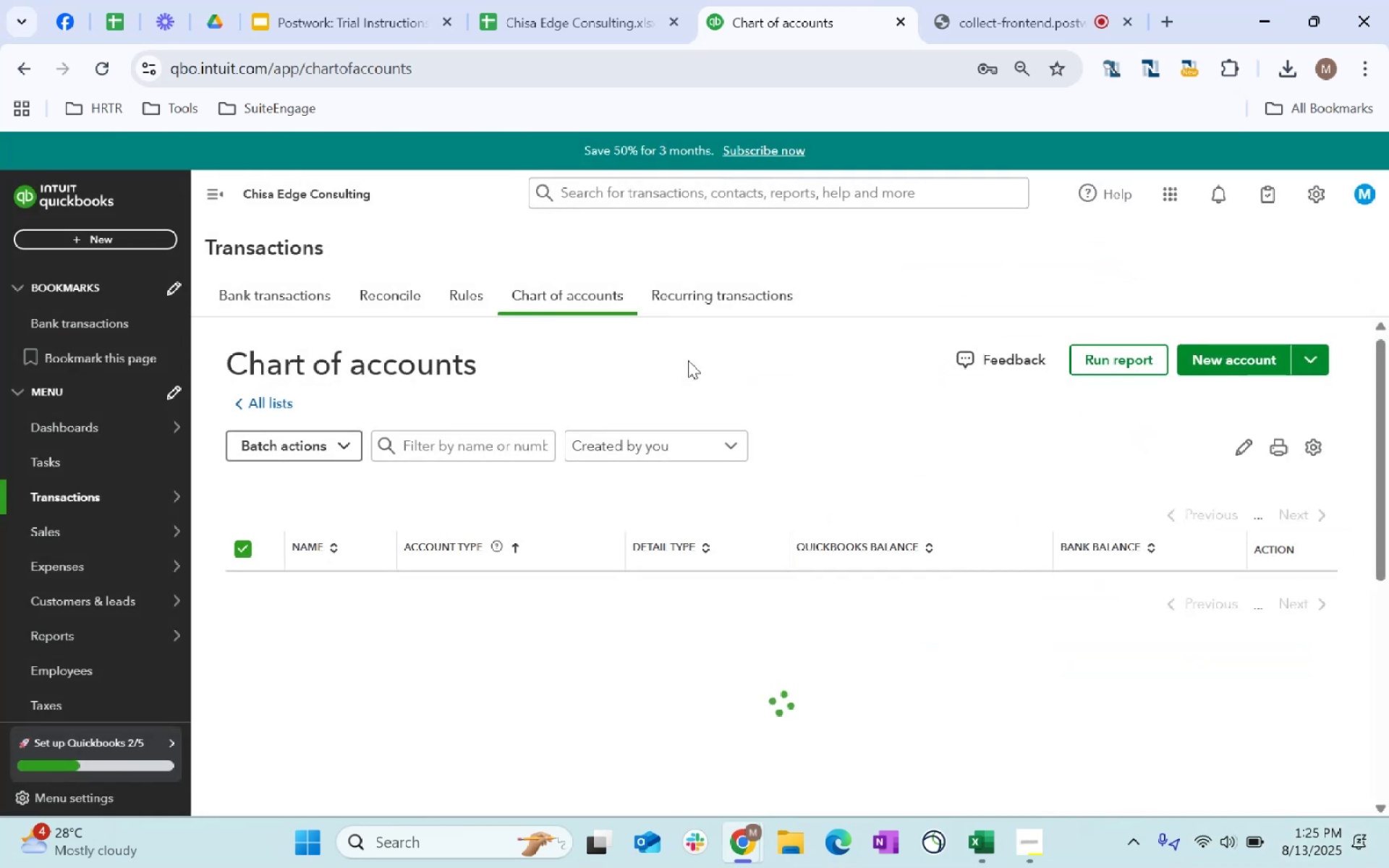 
mouse_move([757, 642])
 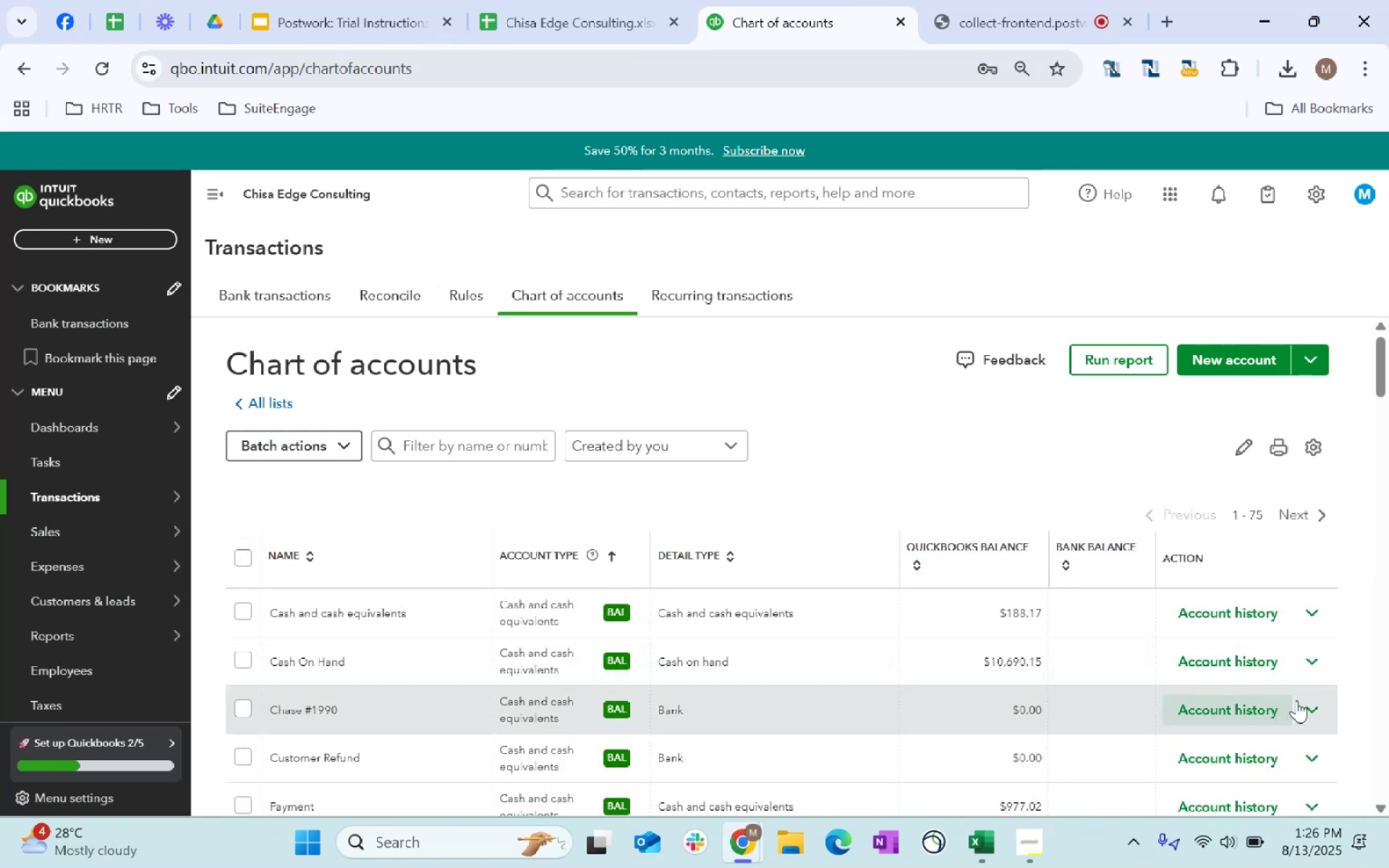 
left_click([1308, 710])
 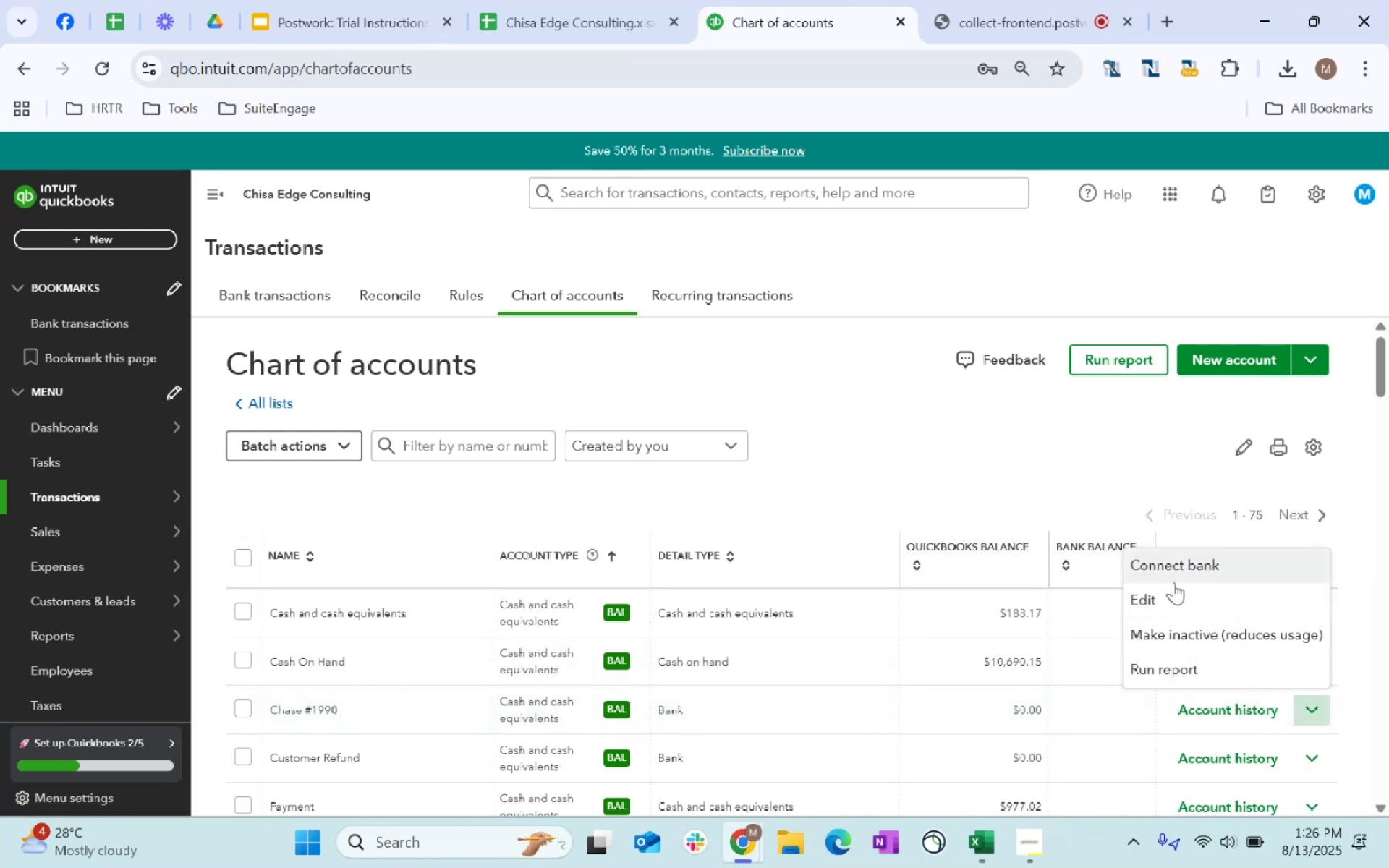 
left_click([1173, 603])
 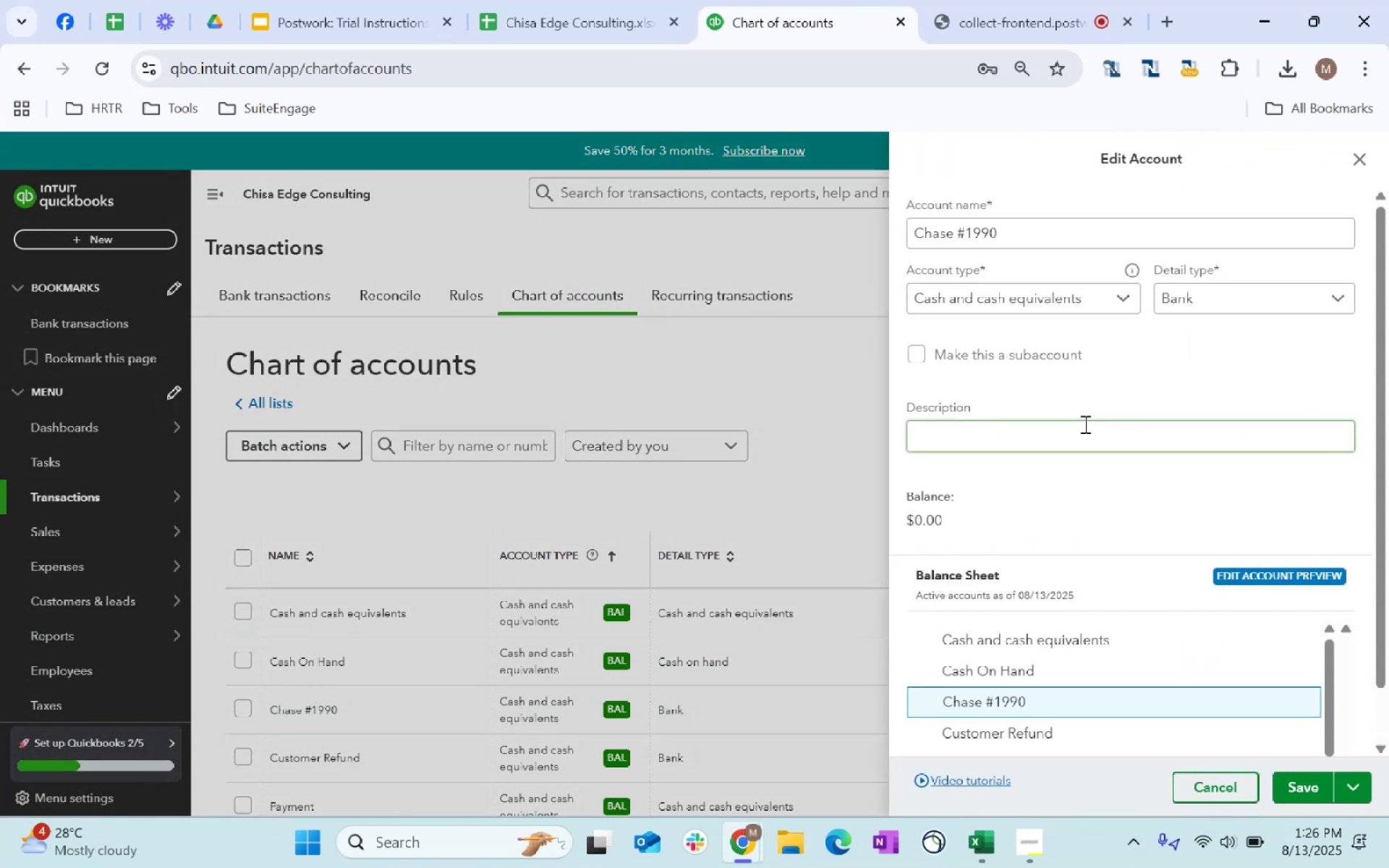 
scroll: coordinate [1071, 428], scroll_direction: down, amount: 2.0
 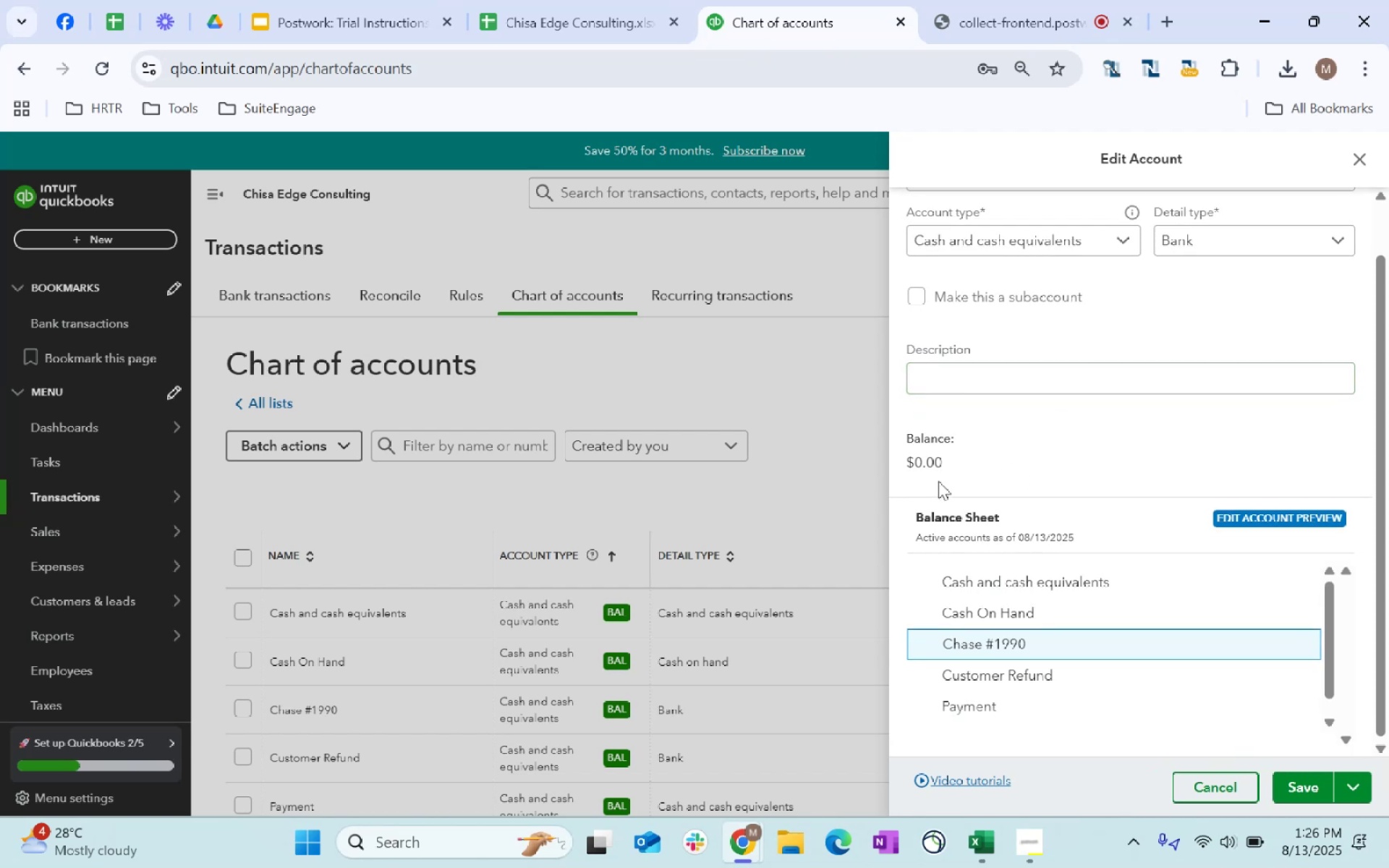 
left_click([938, 481])
 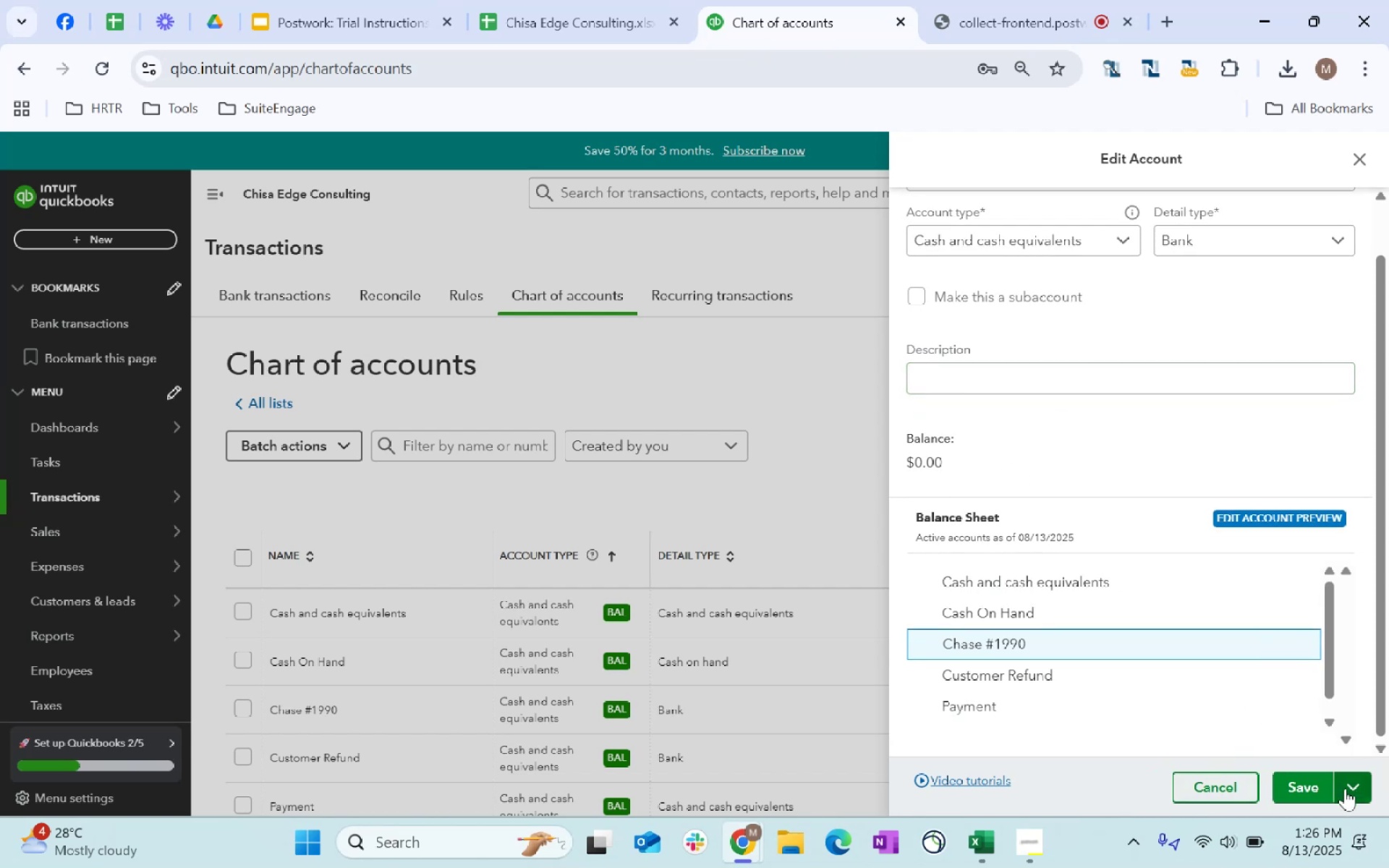 
left_click([1355, 788])
 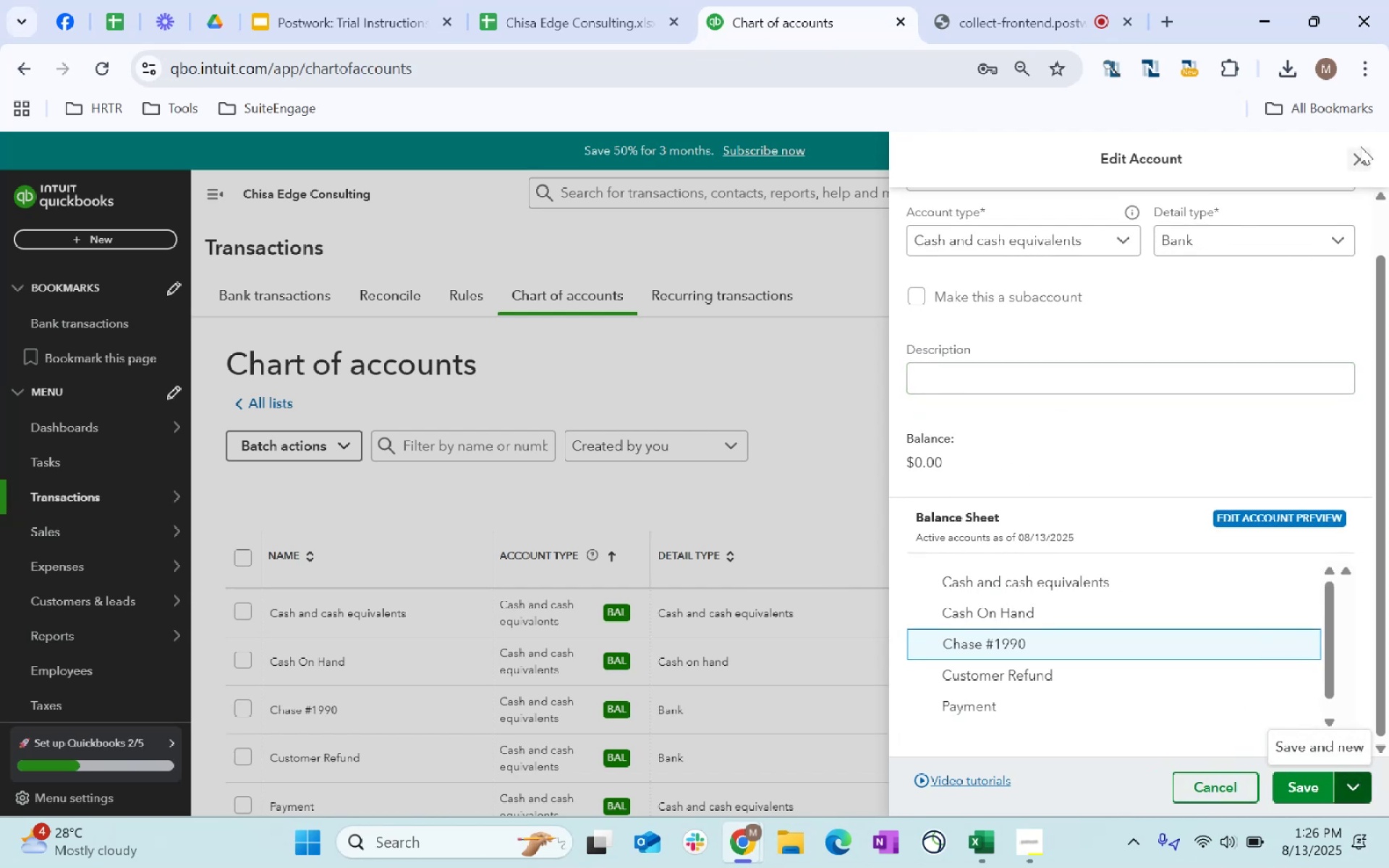 
left_click([1360, 171])
 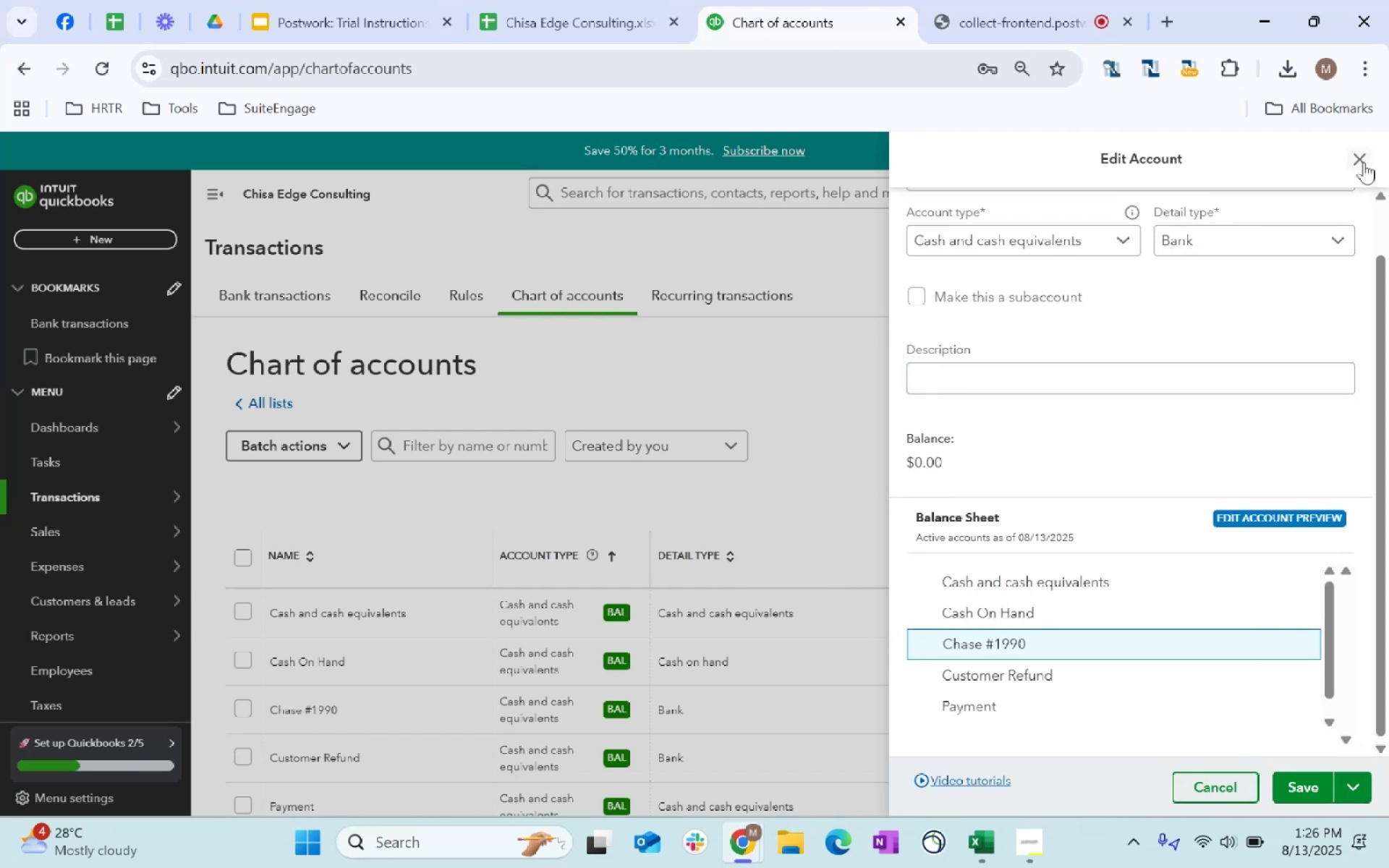 
left_click([1364, 162])
 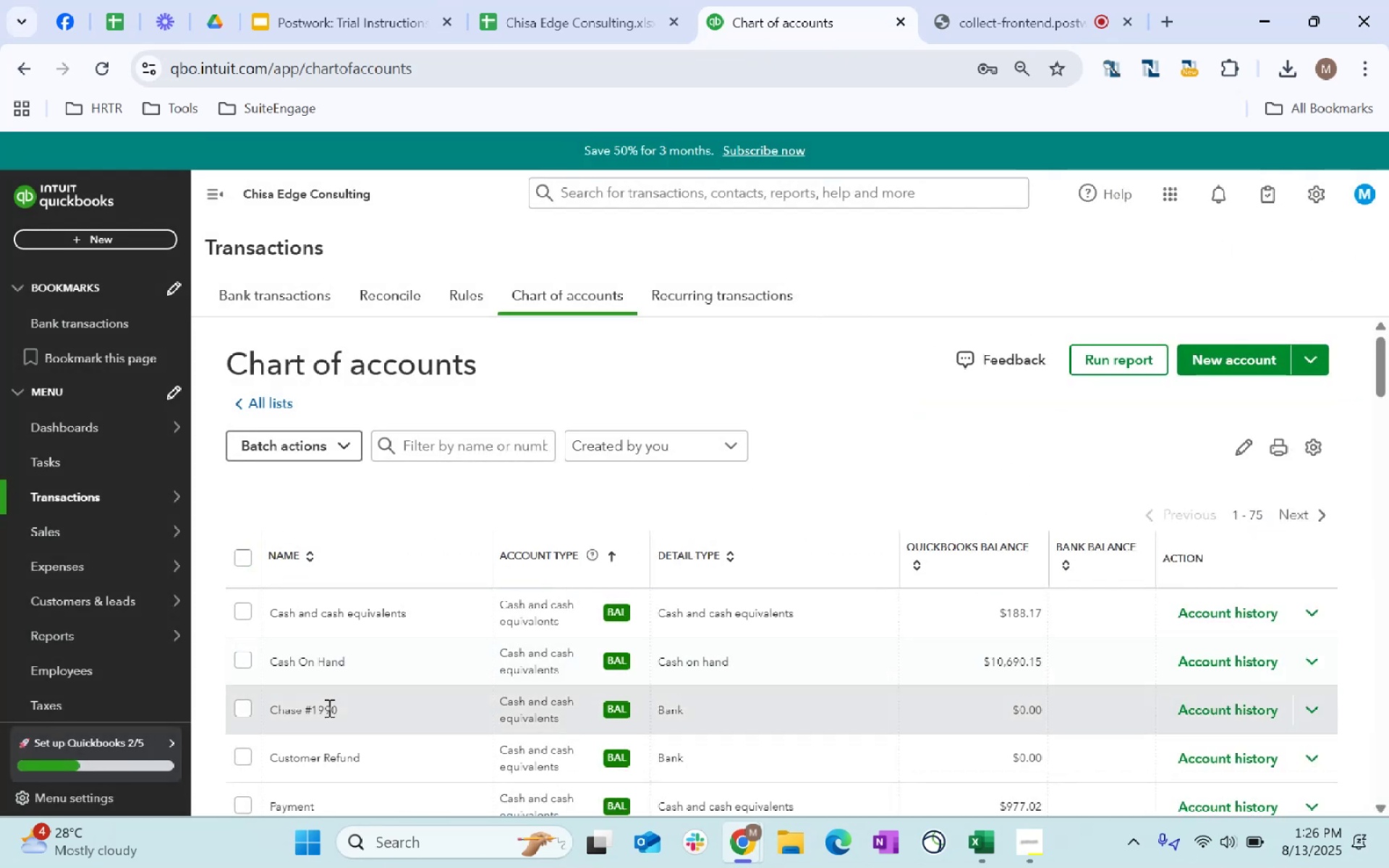 
left_click([1331, 703])
 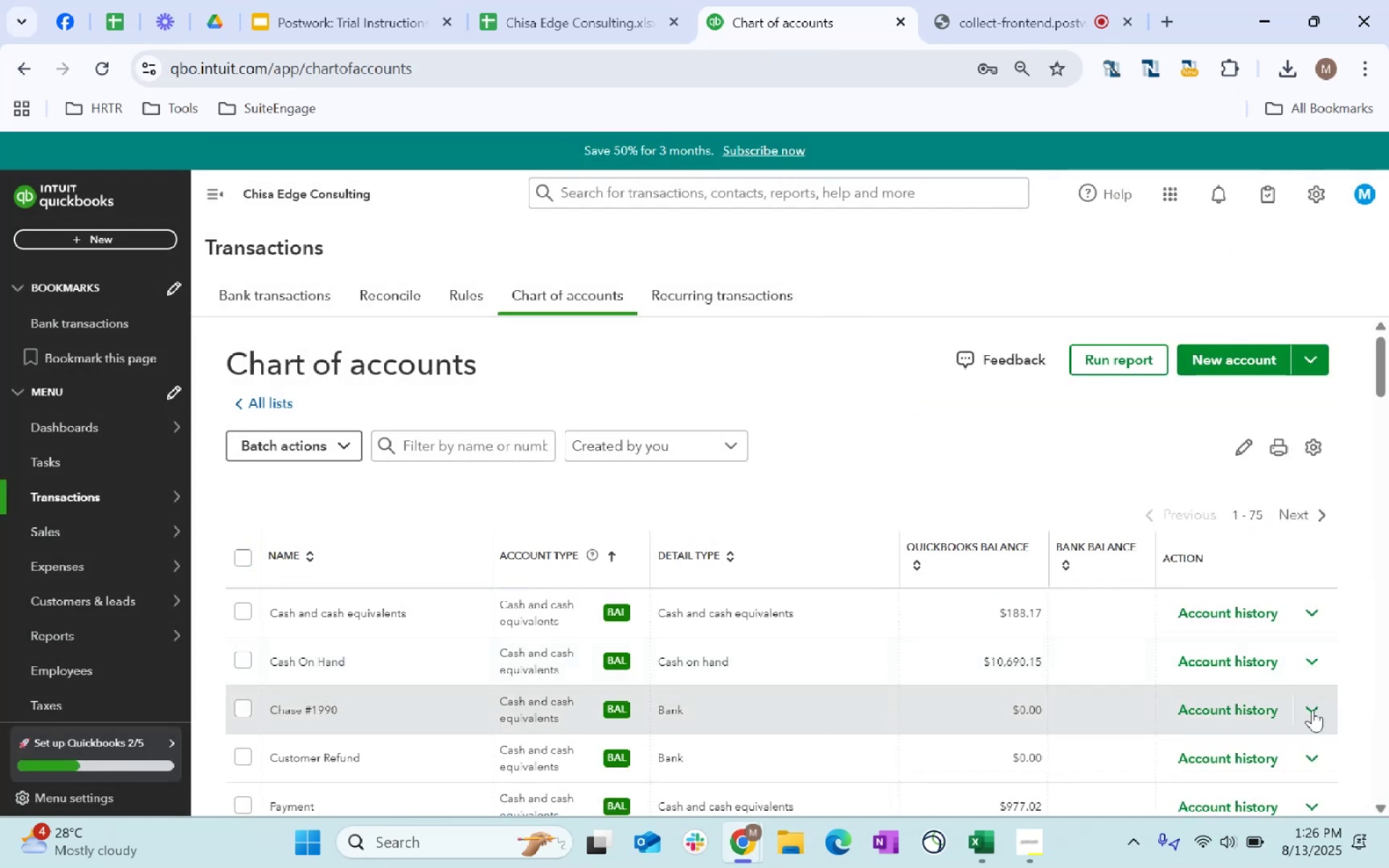 
left_click([1312, 710])
 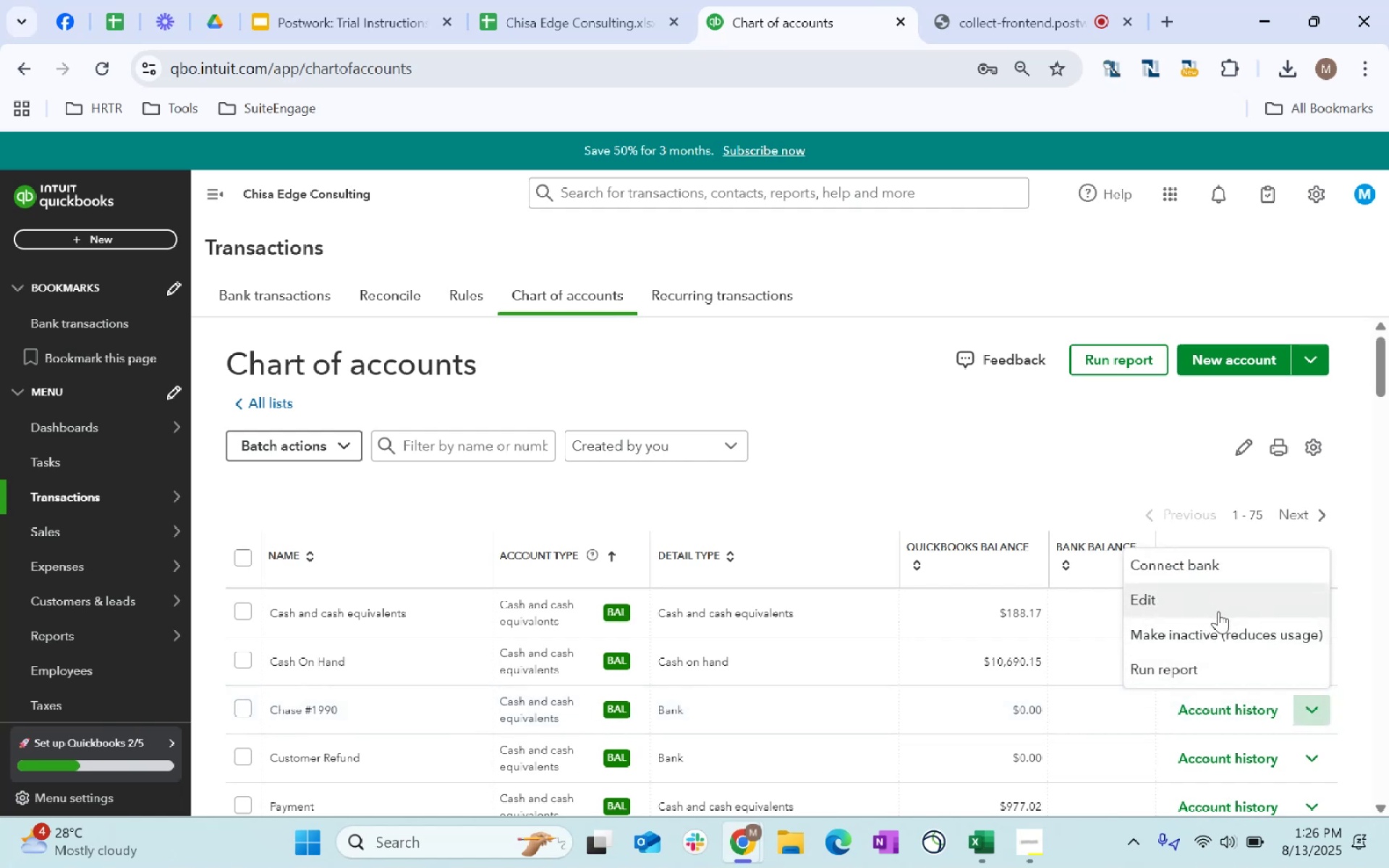 
left_click([1218, 635])
 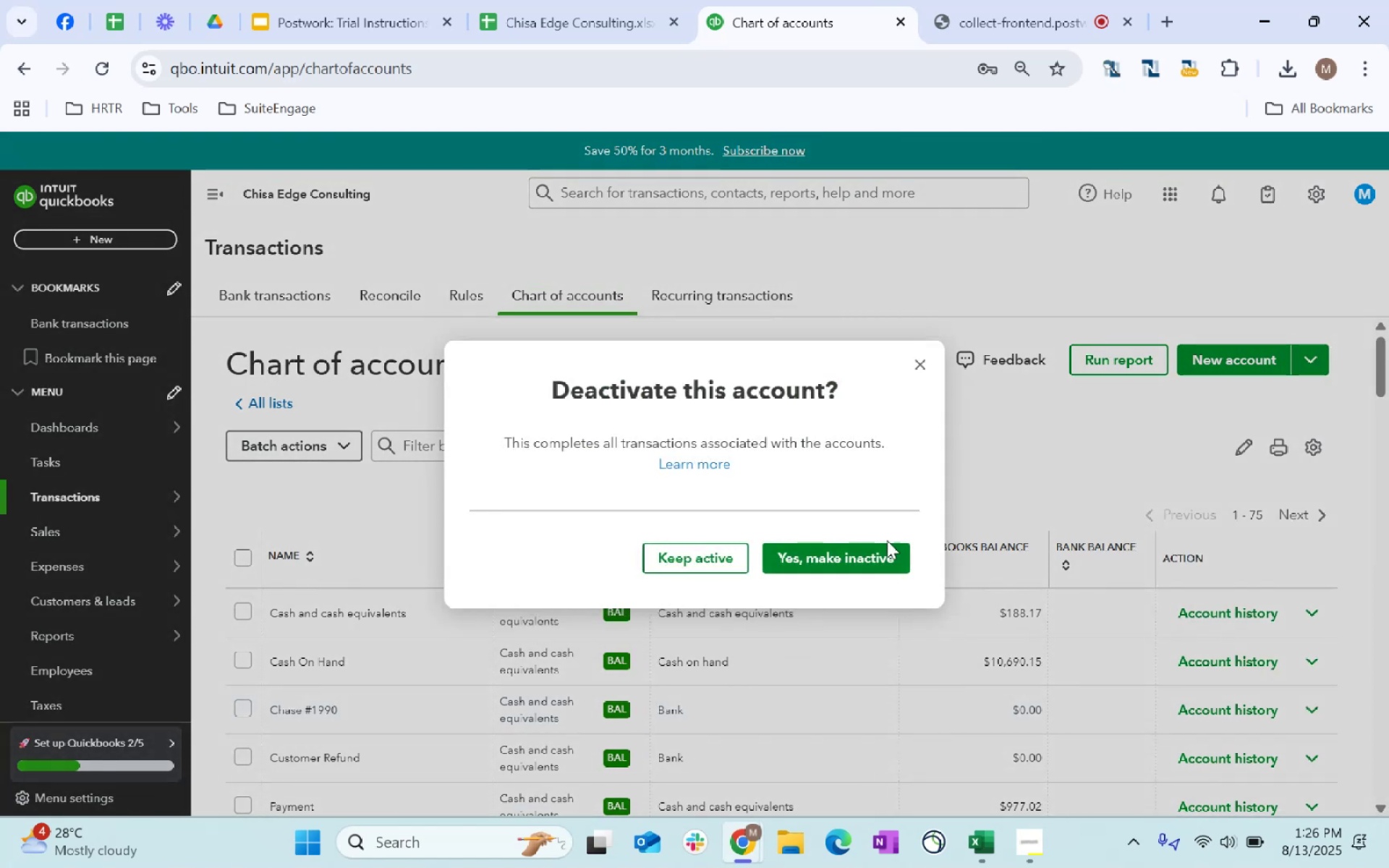 
left_click([858, 546])
 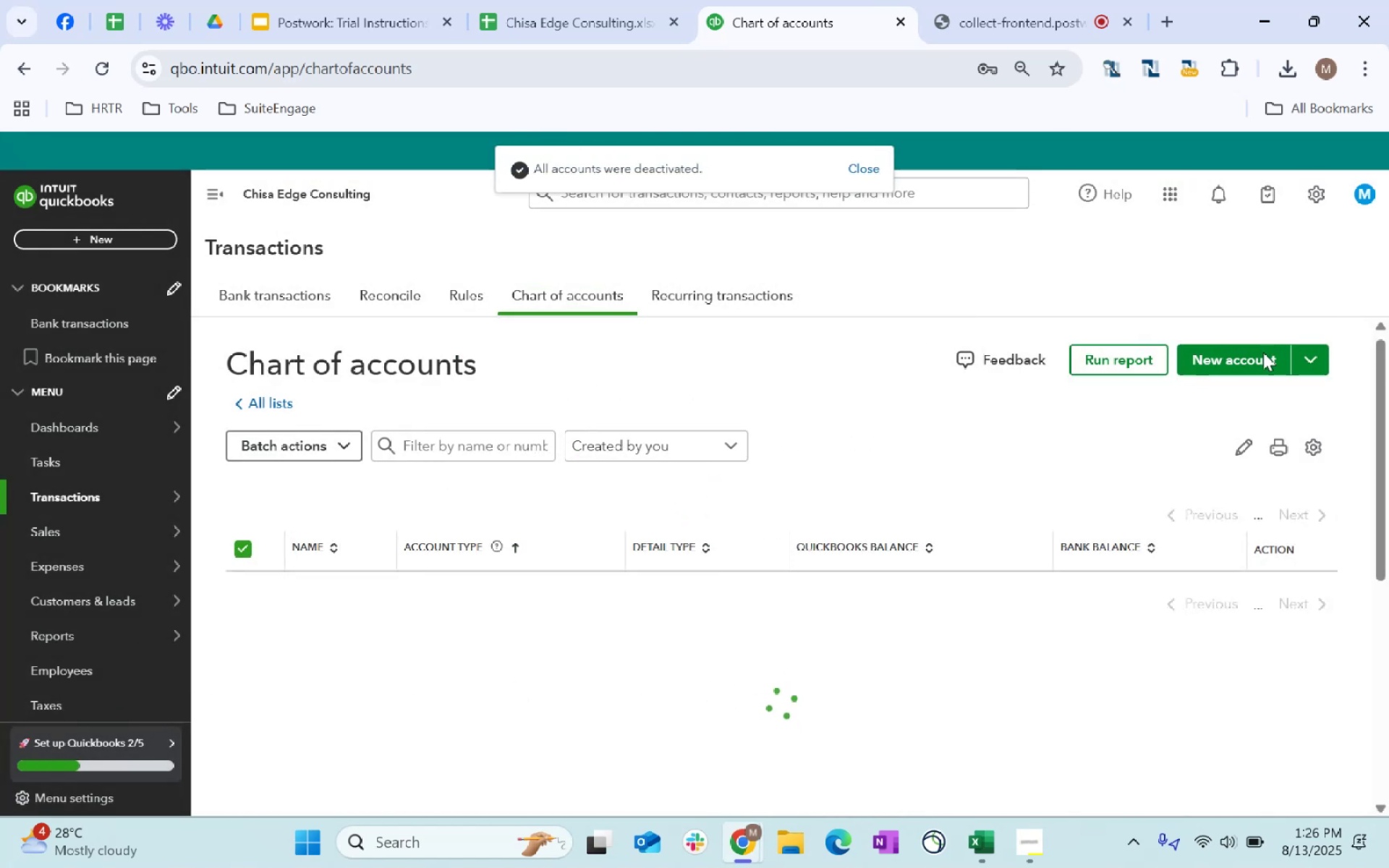 
left_click([1241, 367])
 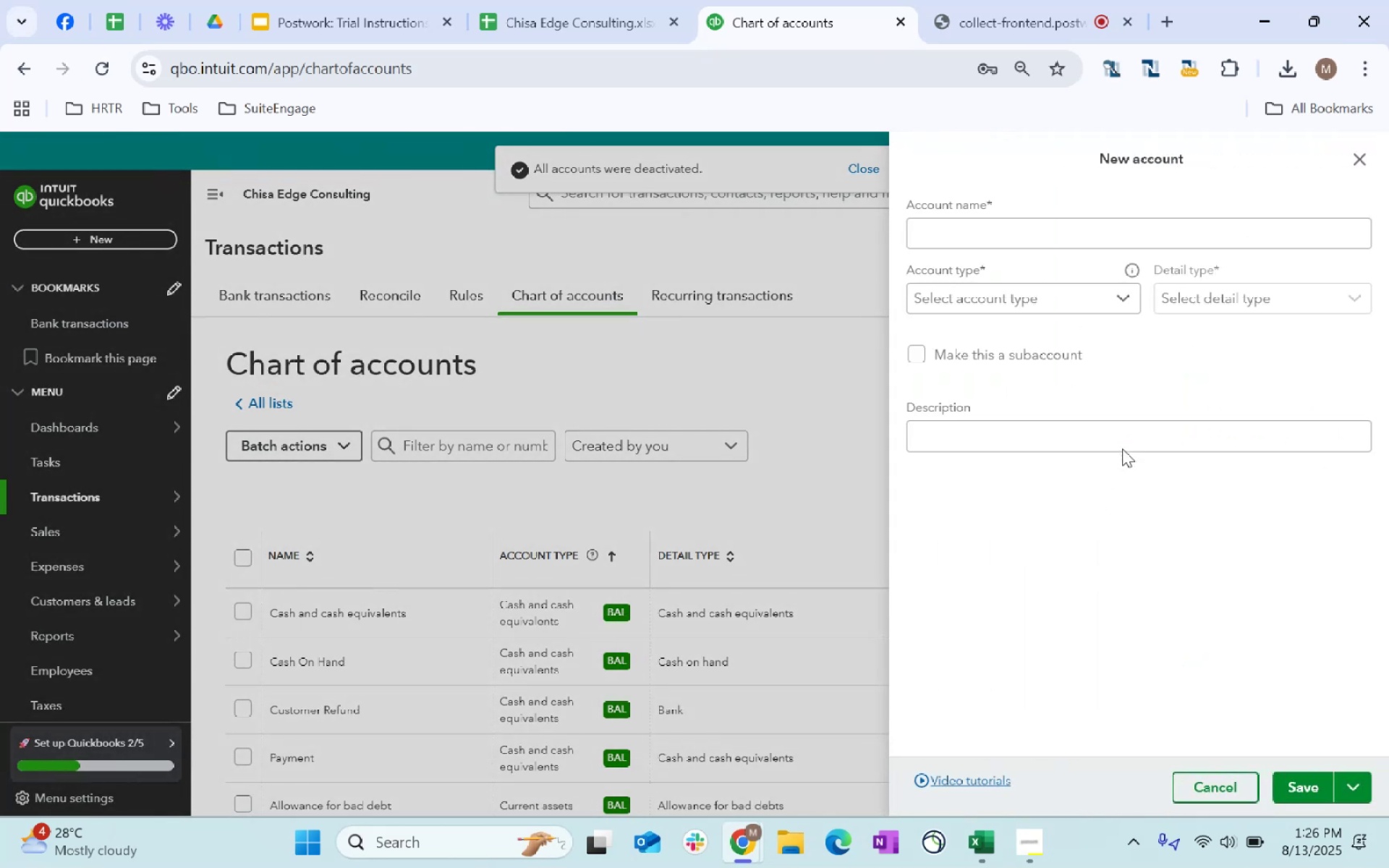 
key(Control+ControlLeft)
 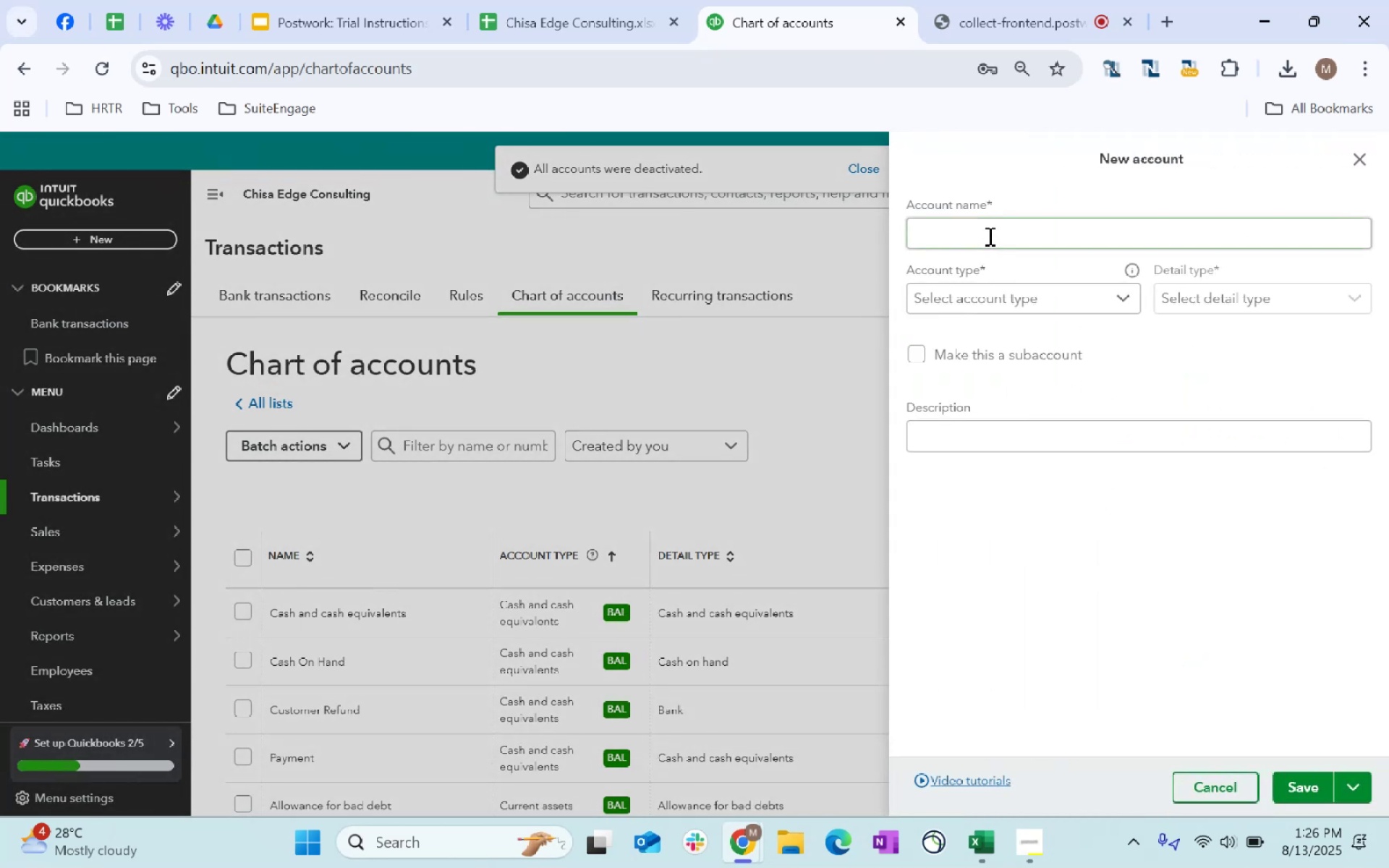 
key(Control+V)
 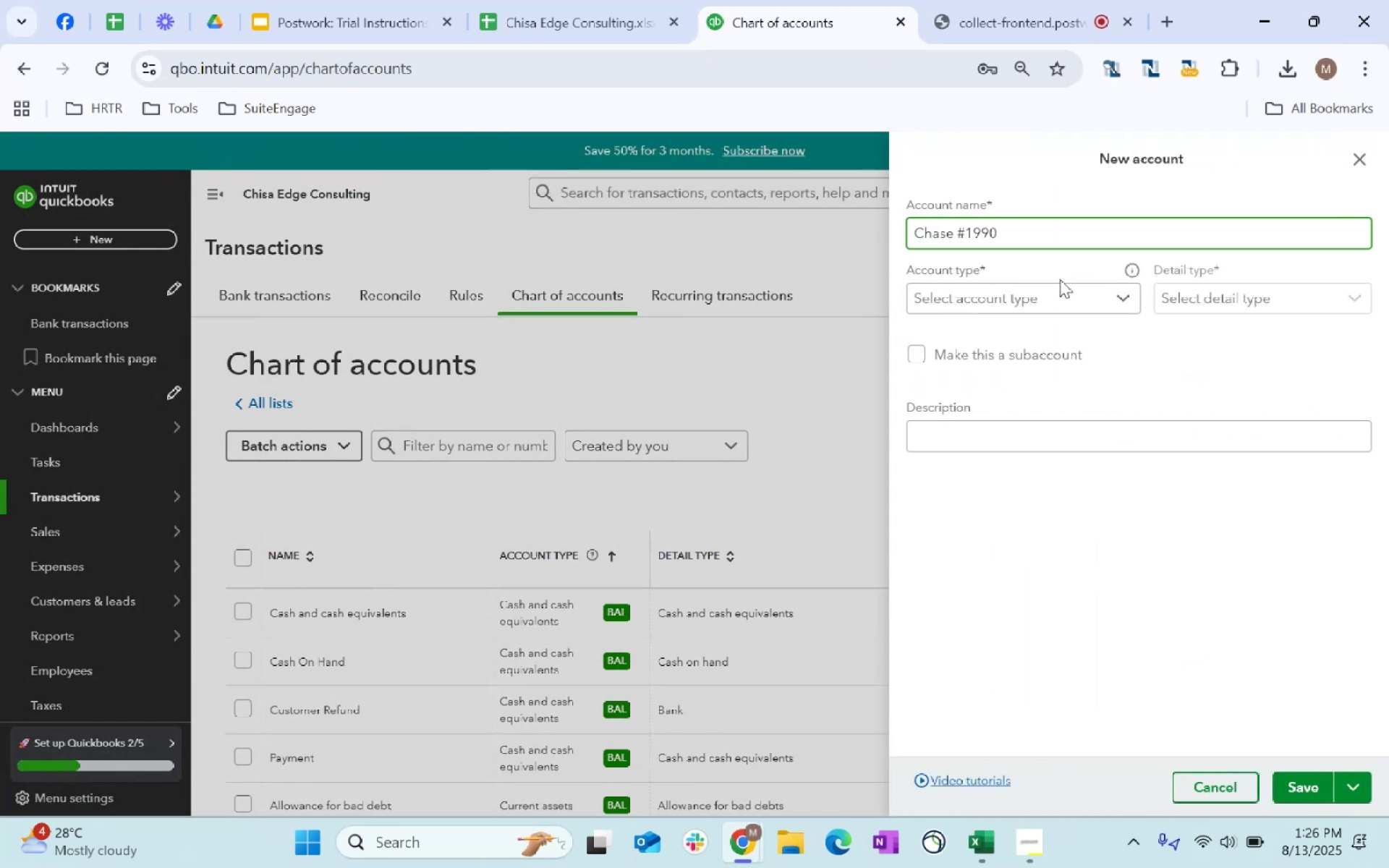 
left_click([1061, 299])
 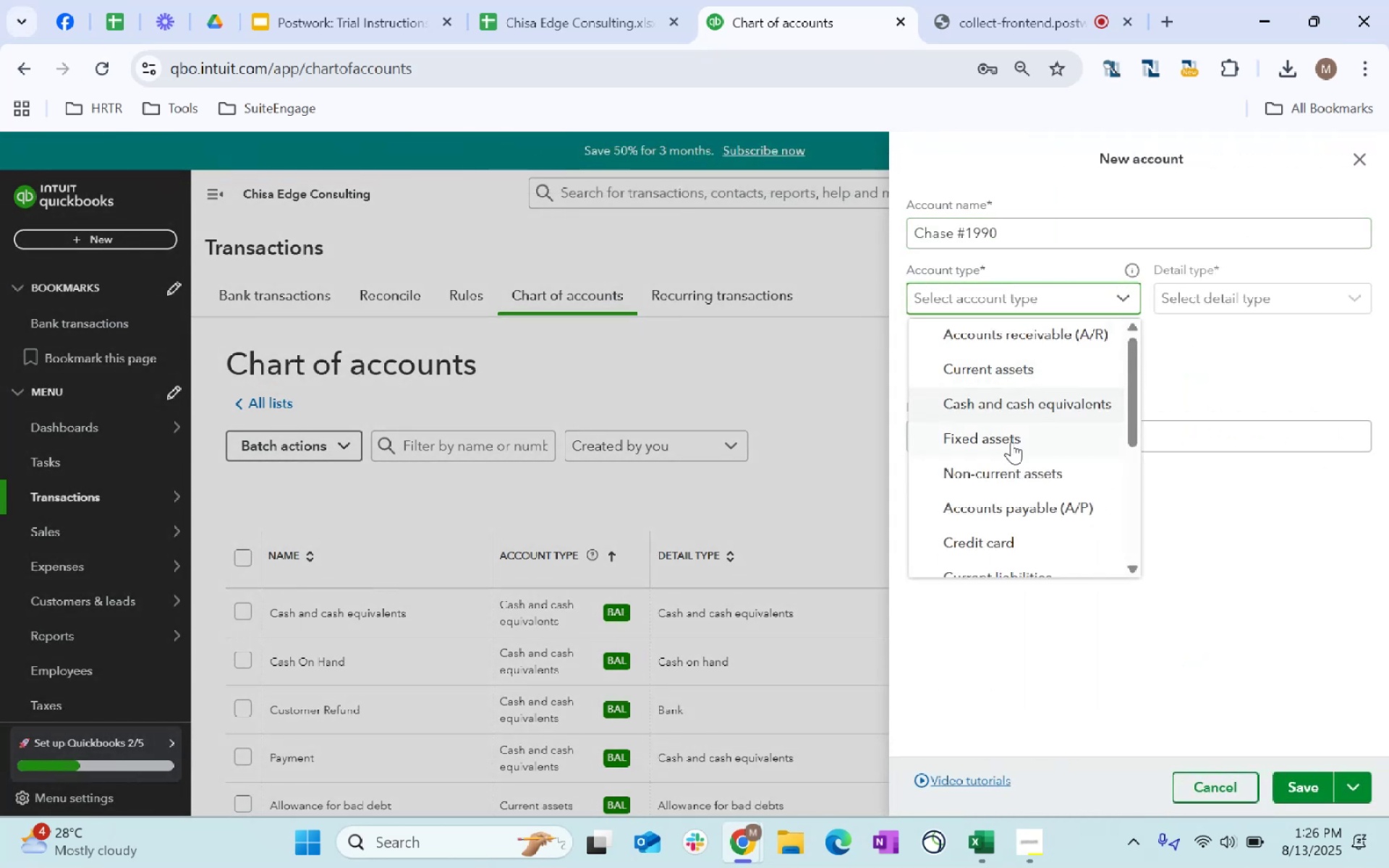 
left_click([1040, 407])
 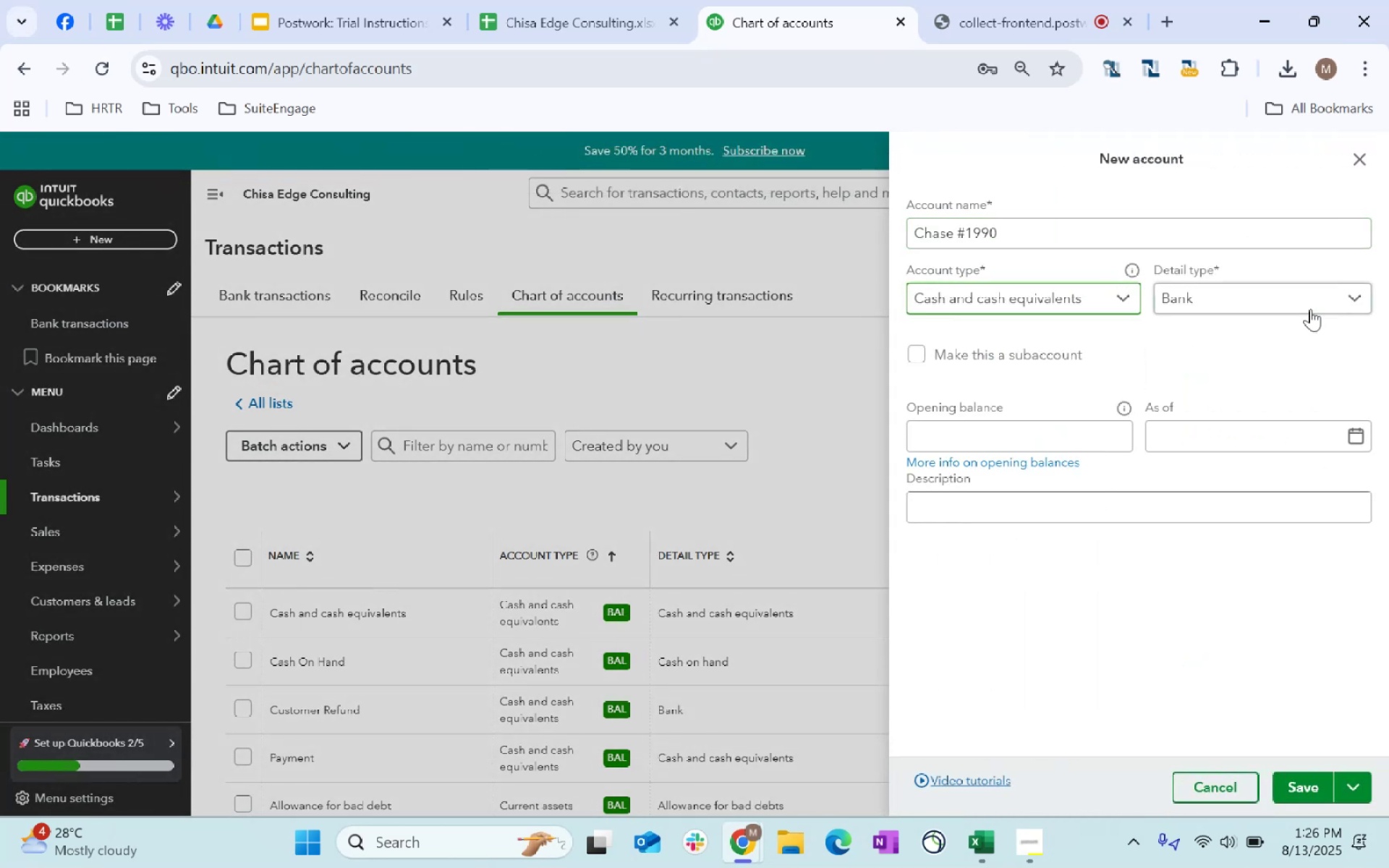 
left_click([1303, 307])
 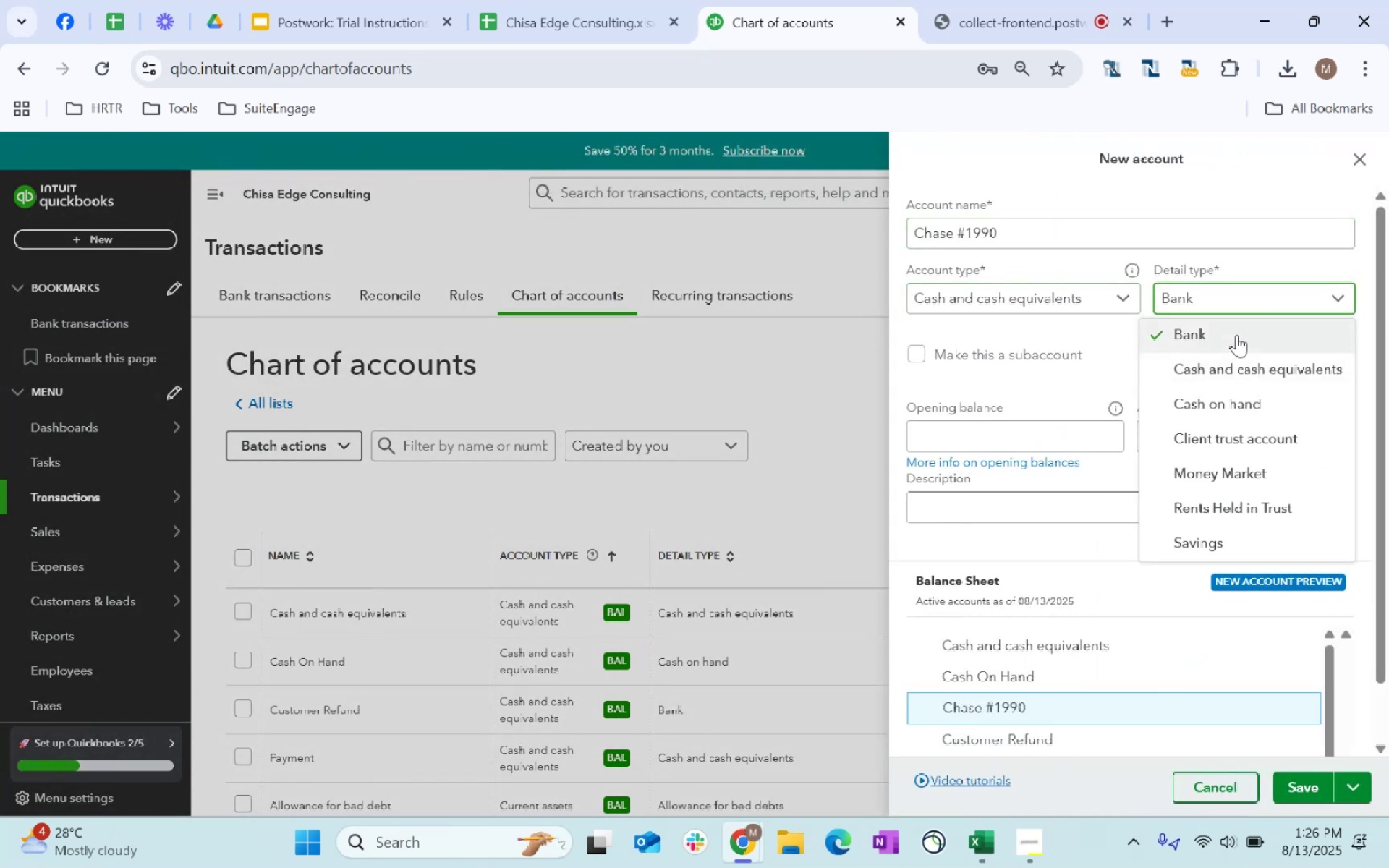 
left_click([1236, 335])
 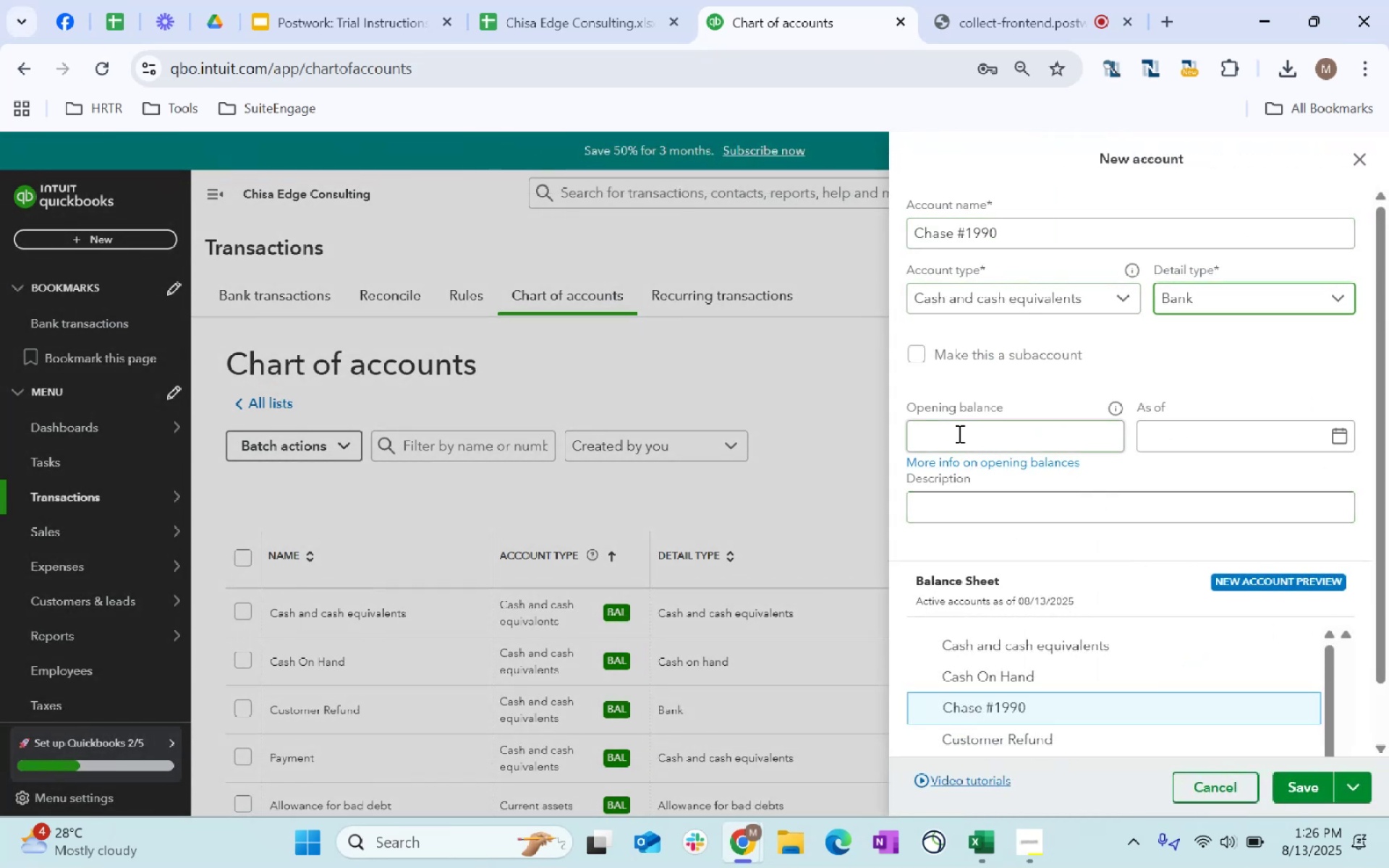 
left_click([587, 0])
 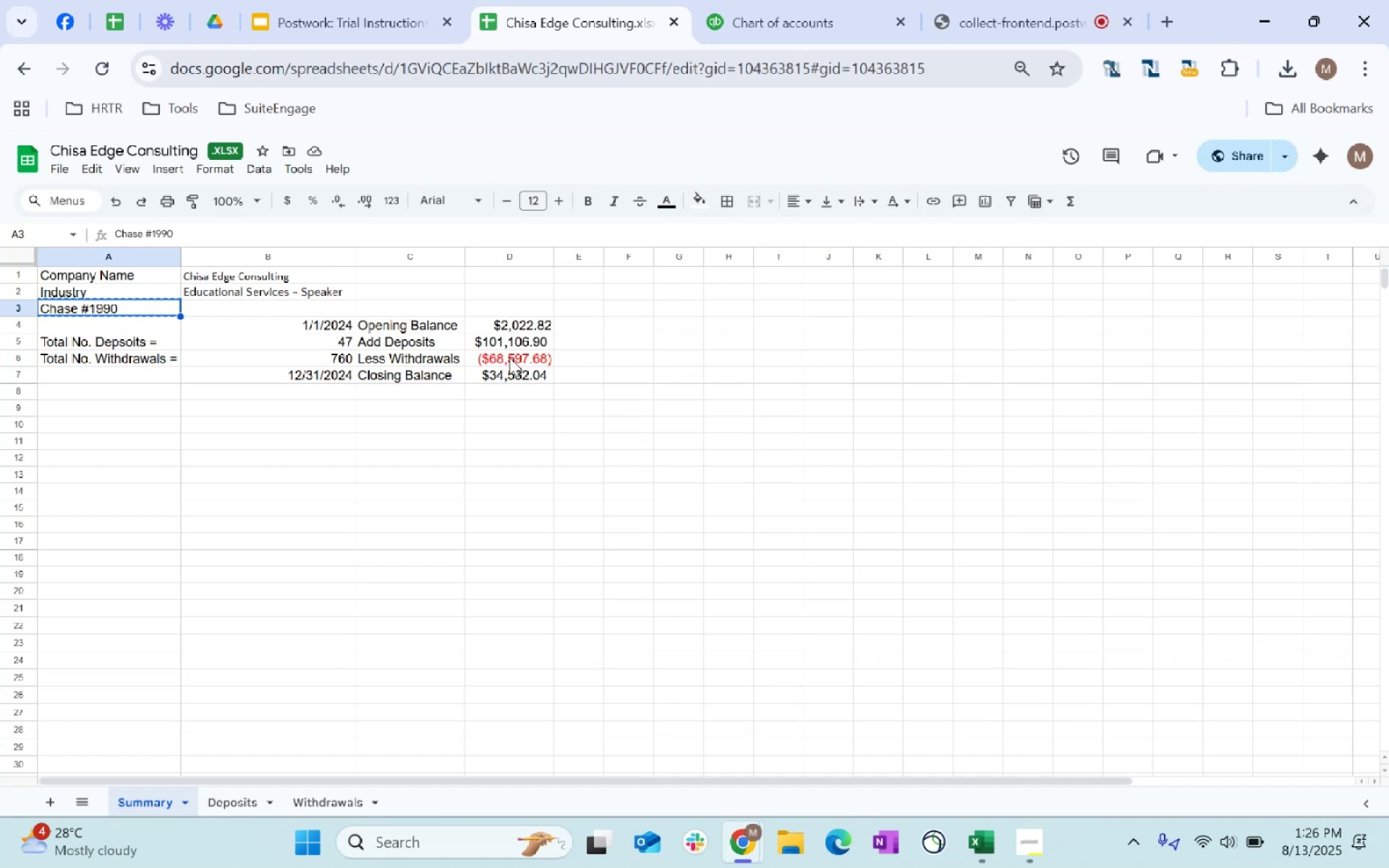 
left_click([555, 324])
 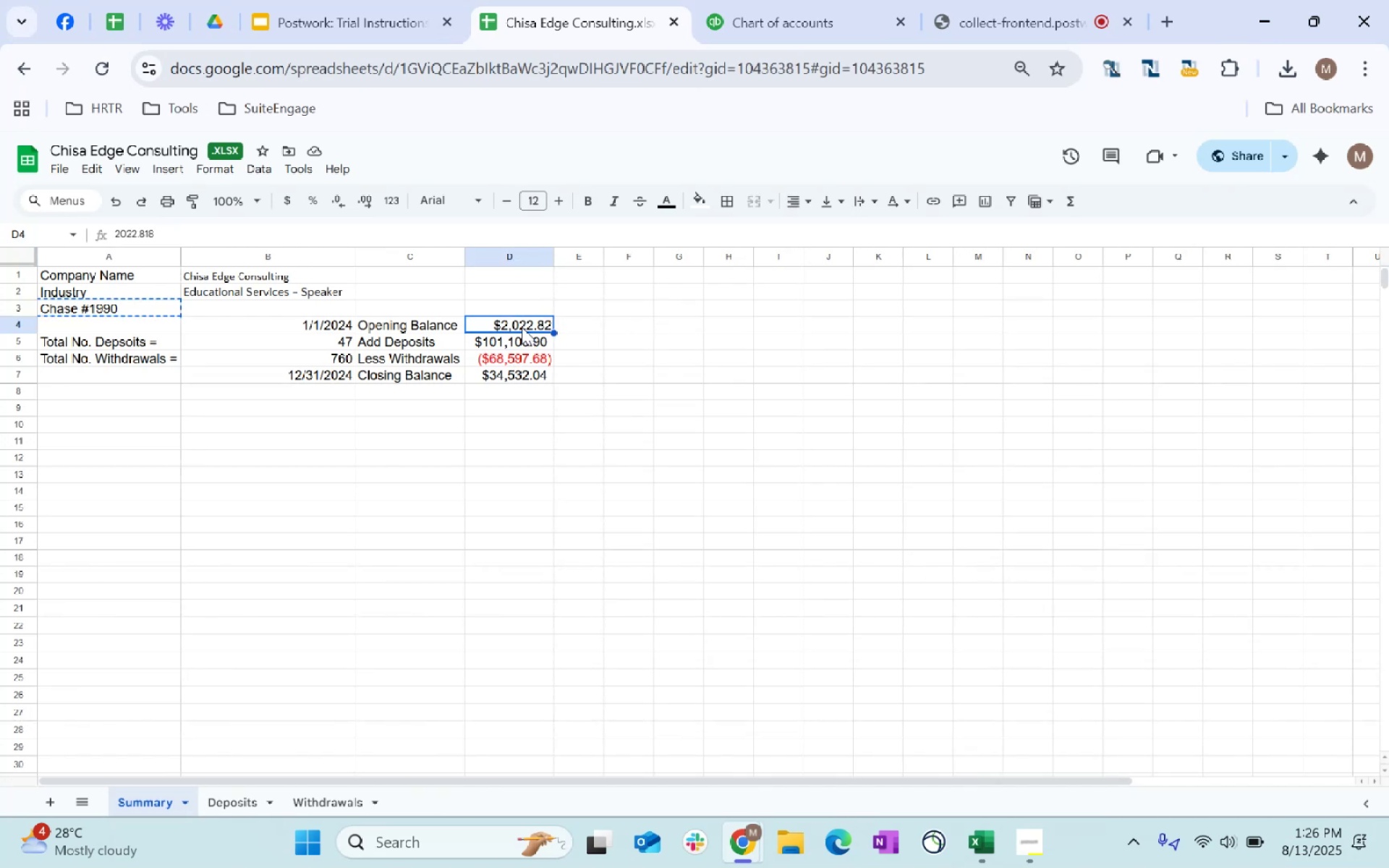 
key(Control+C)
 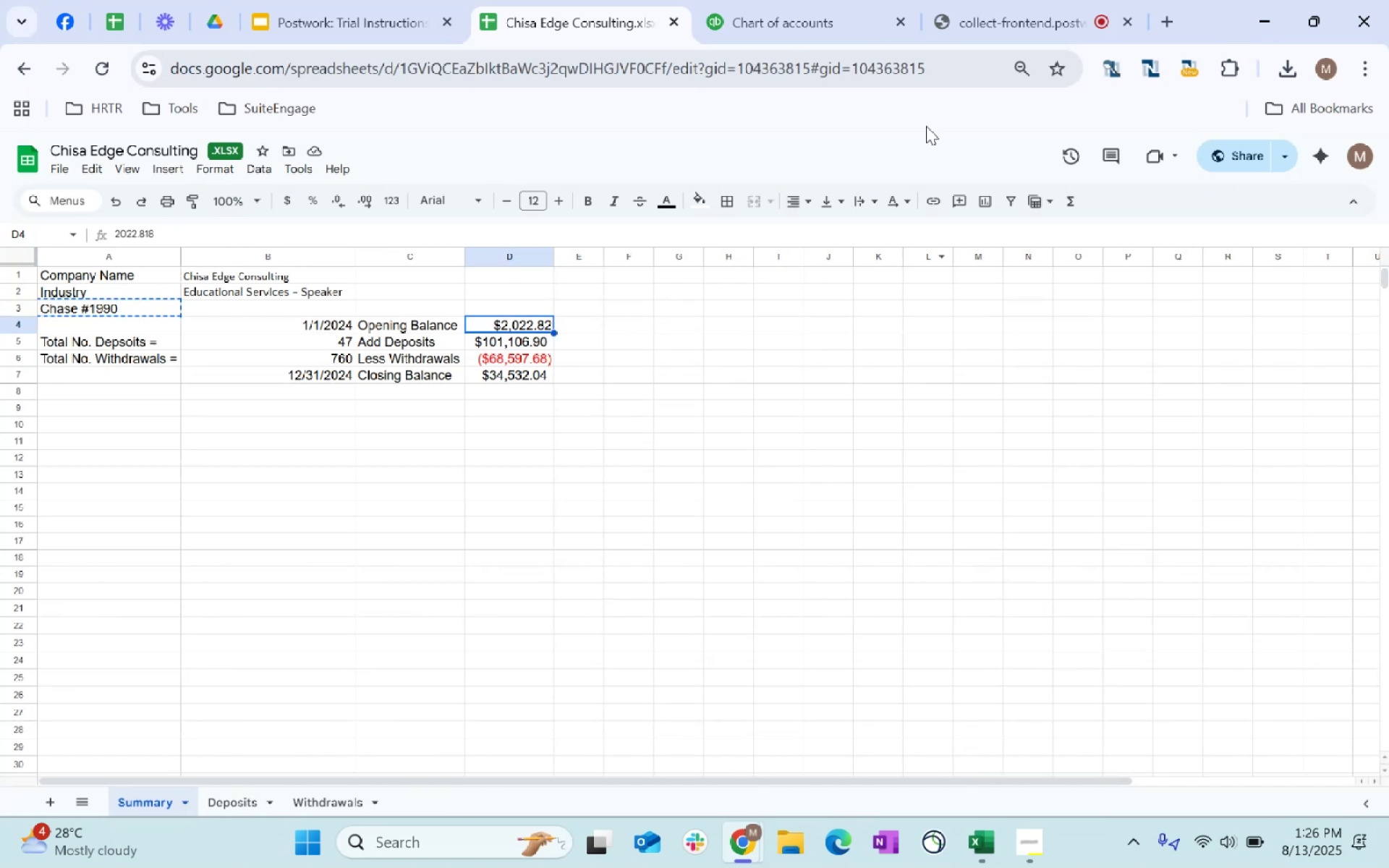 
key(Control+C)
 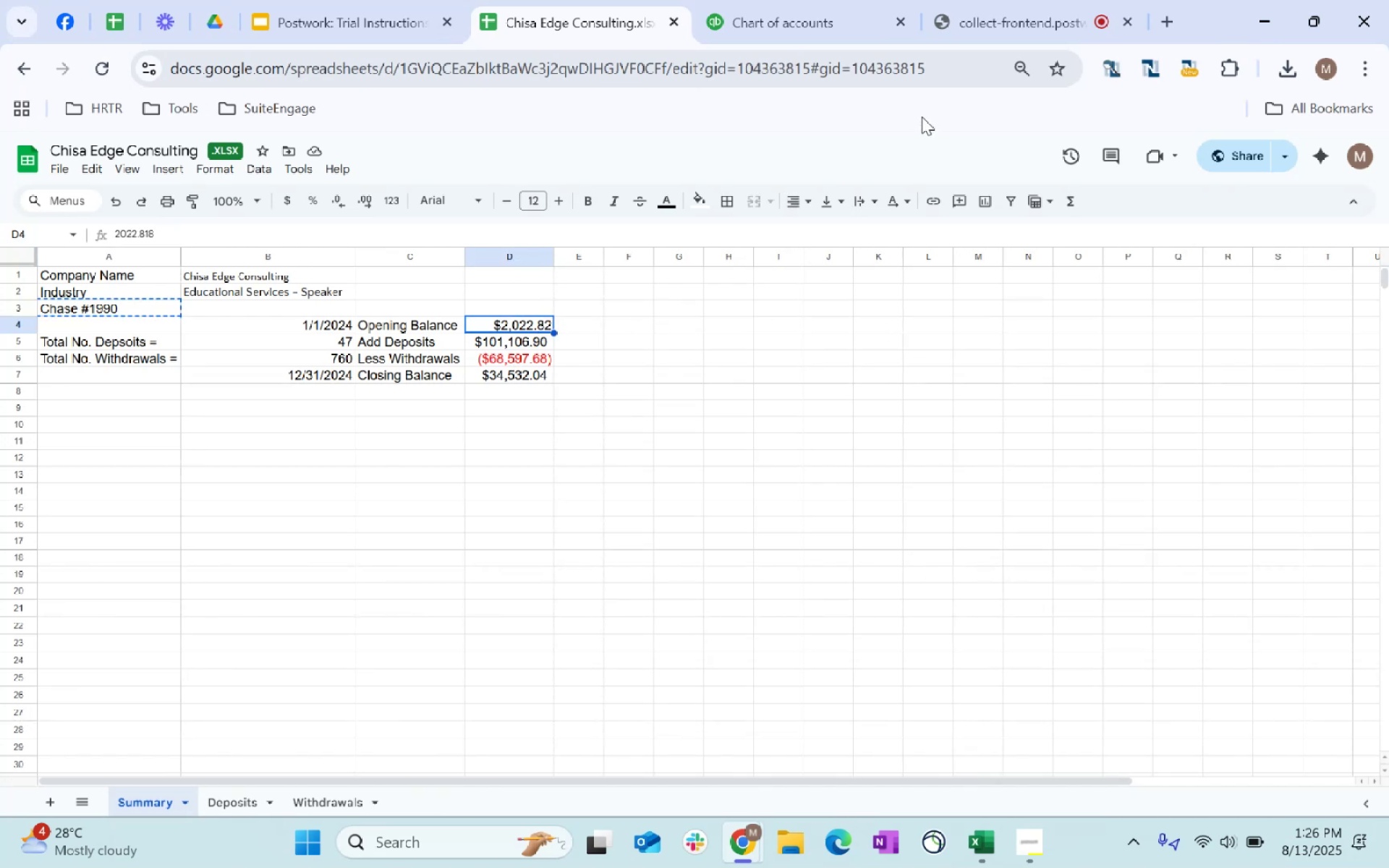 
key(Control+C)
 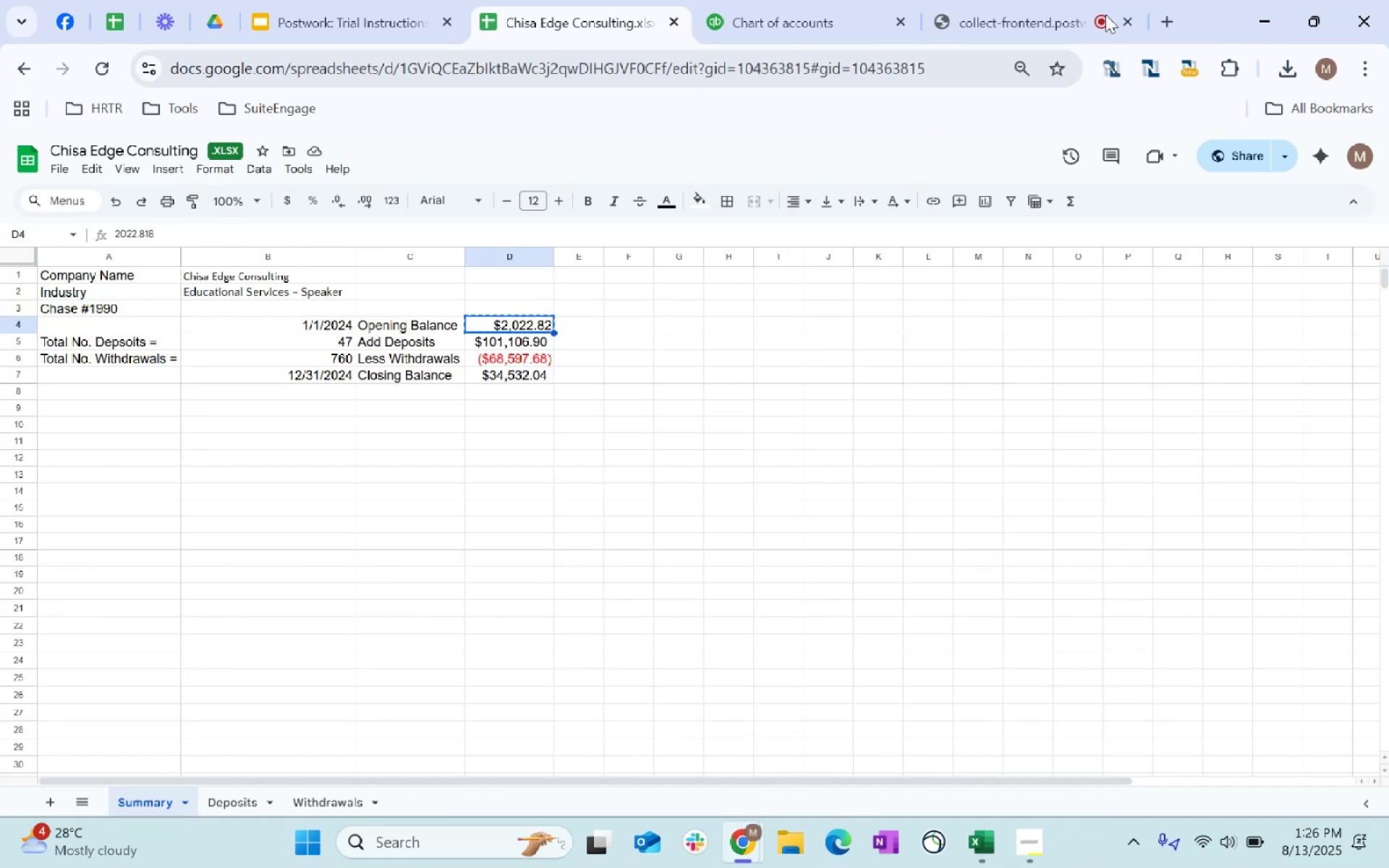 
key(Control+C)
 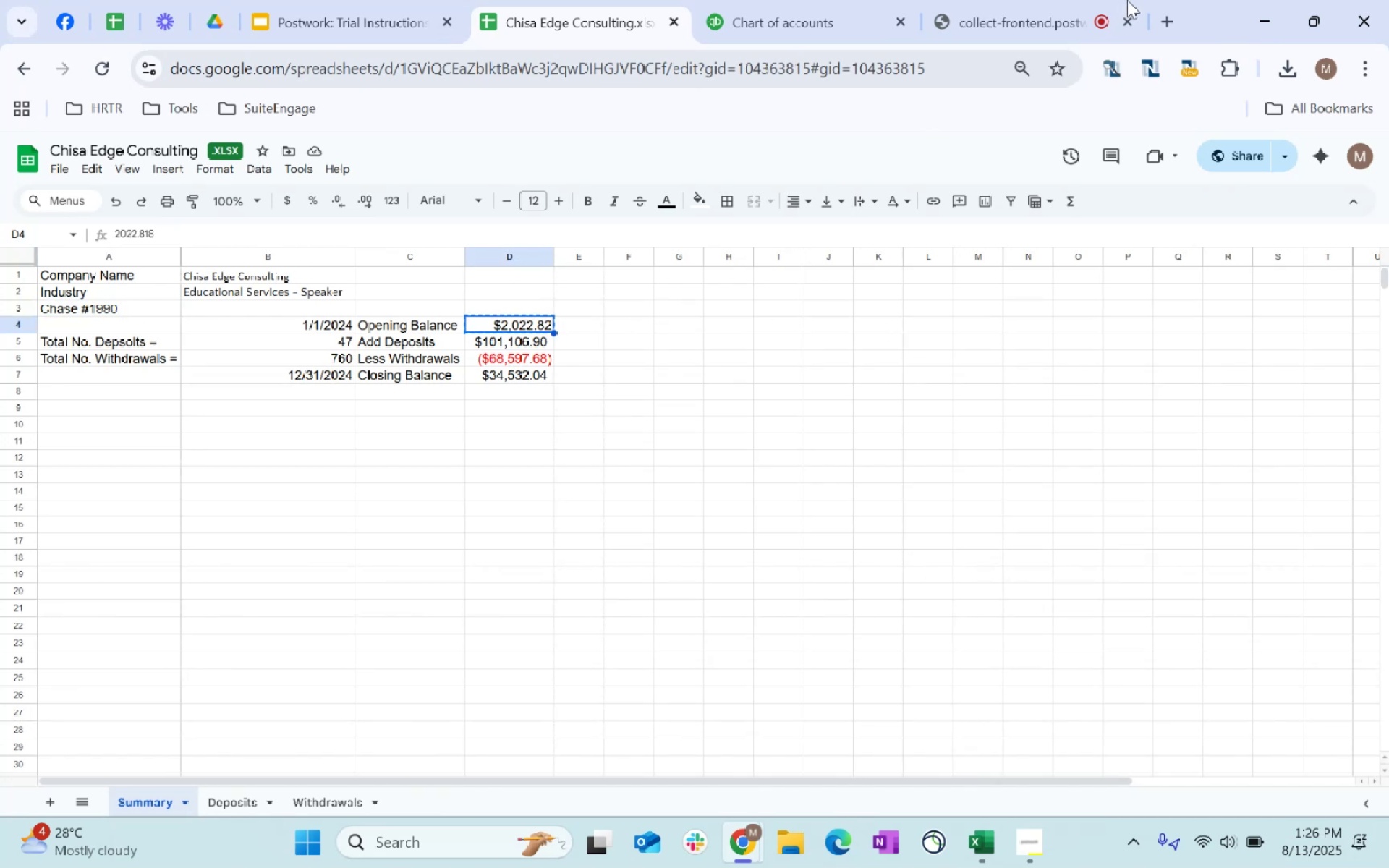 
key(Control+C)
 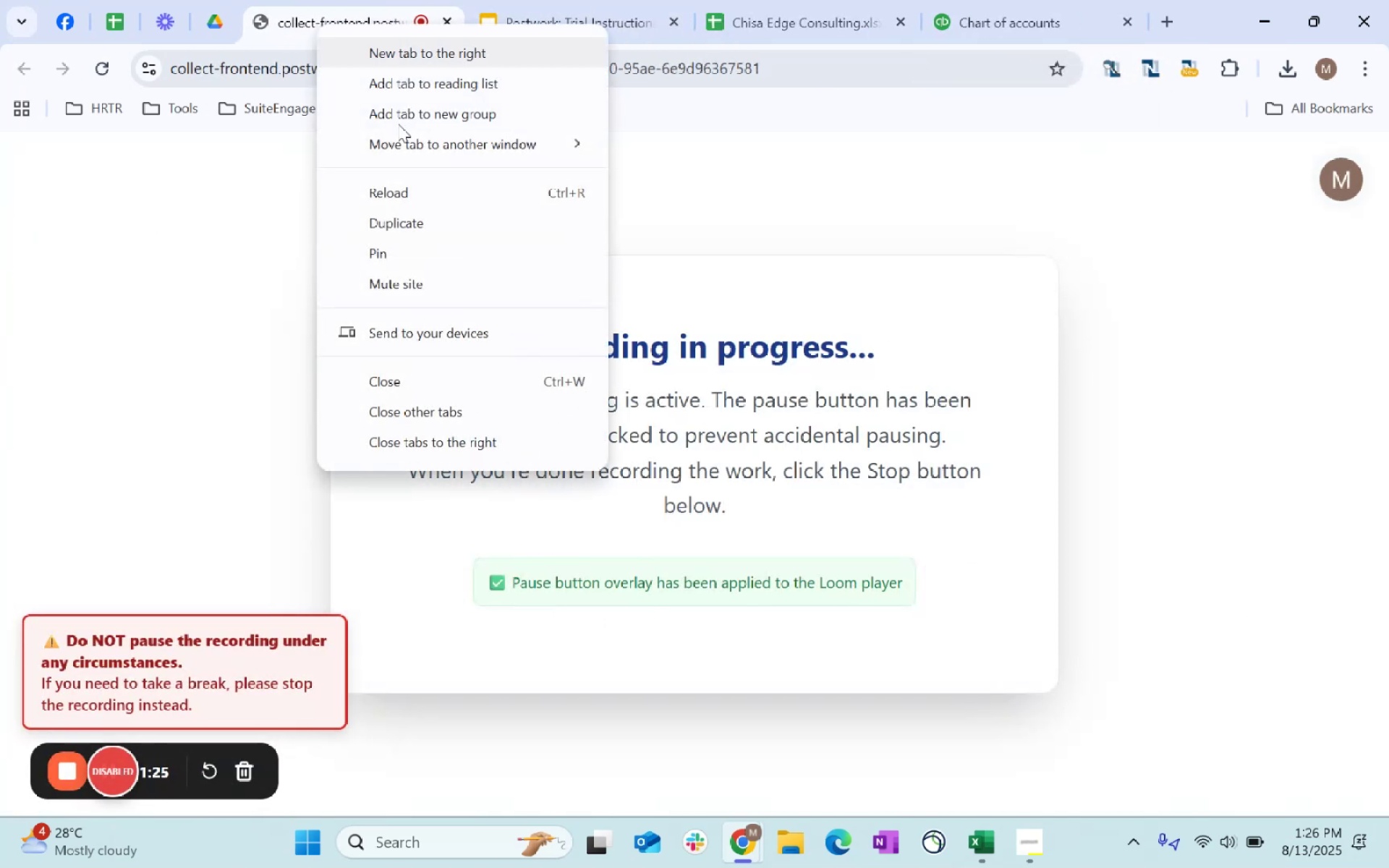 
wait(5.14)
 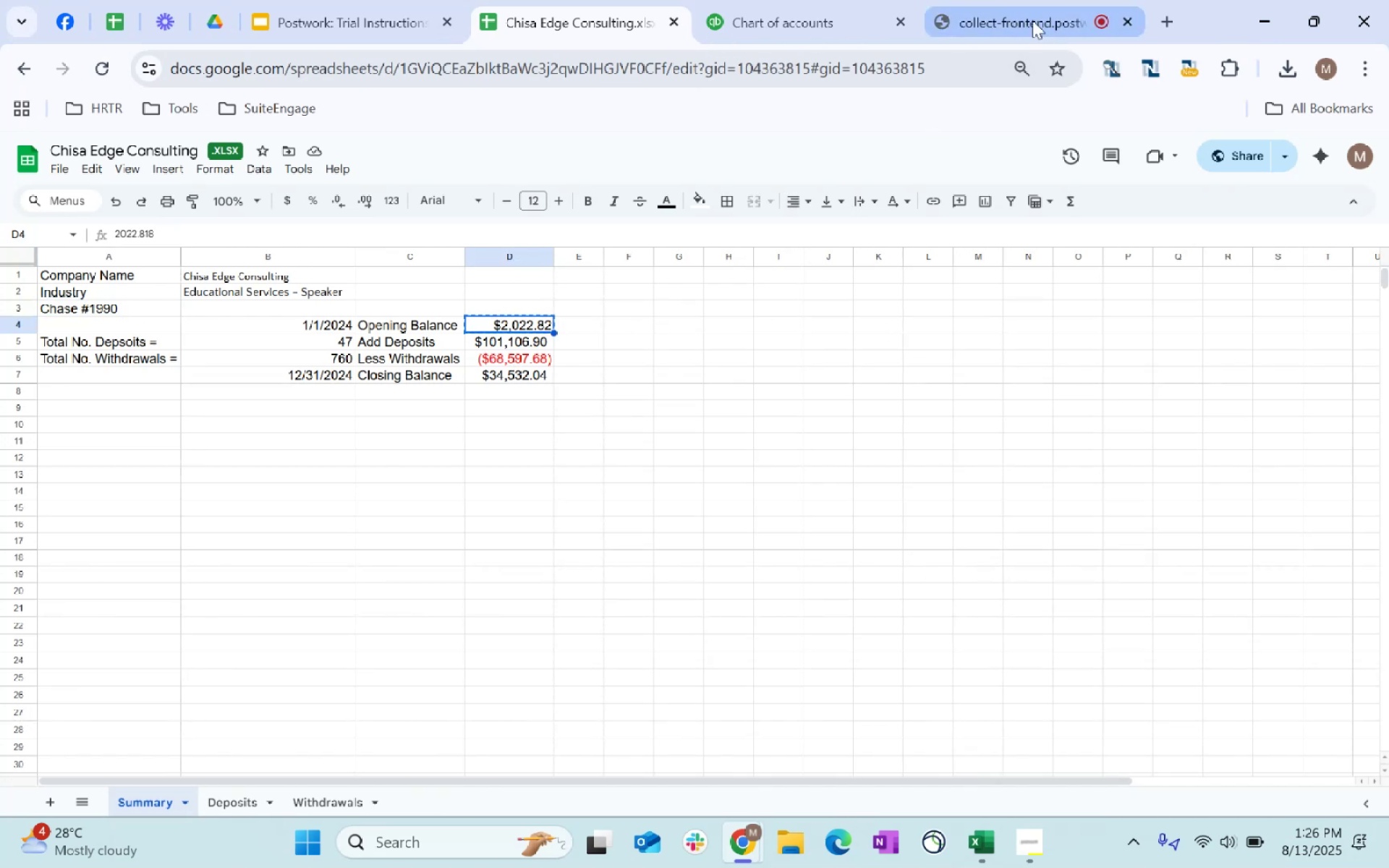 
left_click([441, 254])
 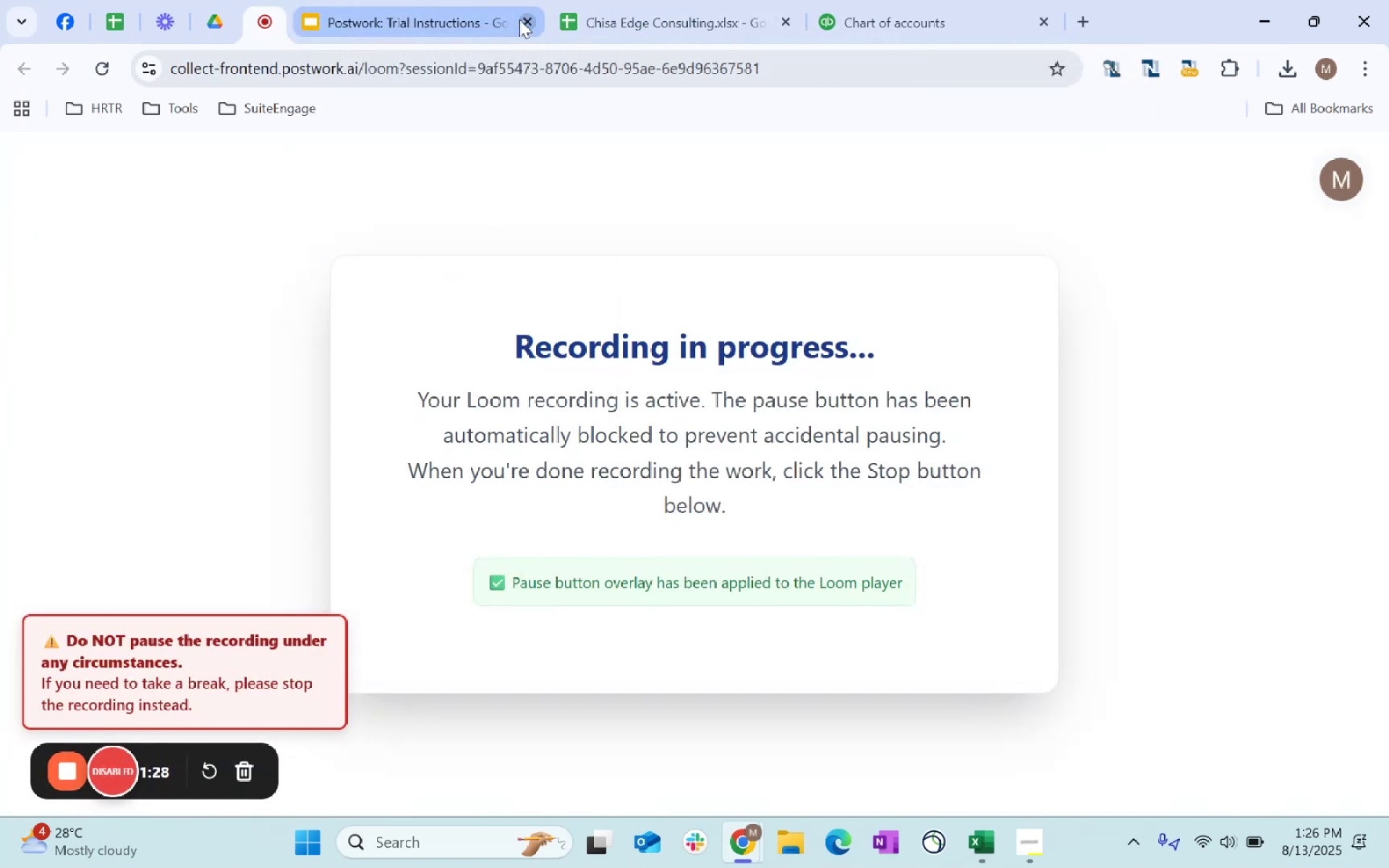 
left_click([519, 21])
 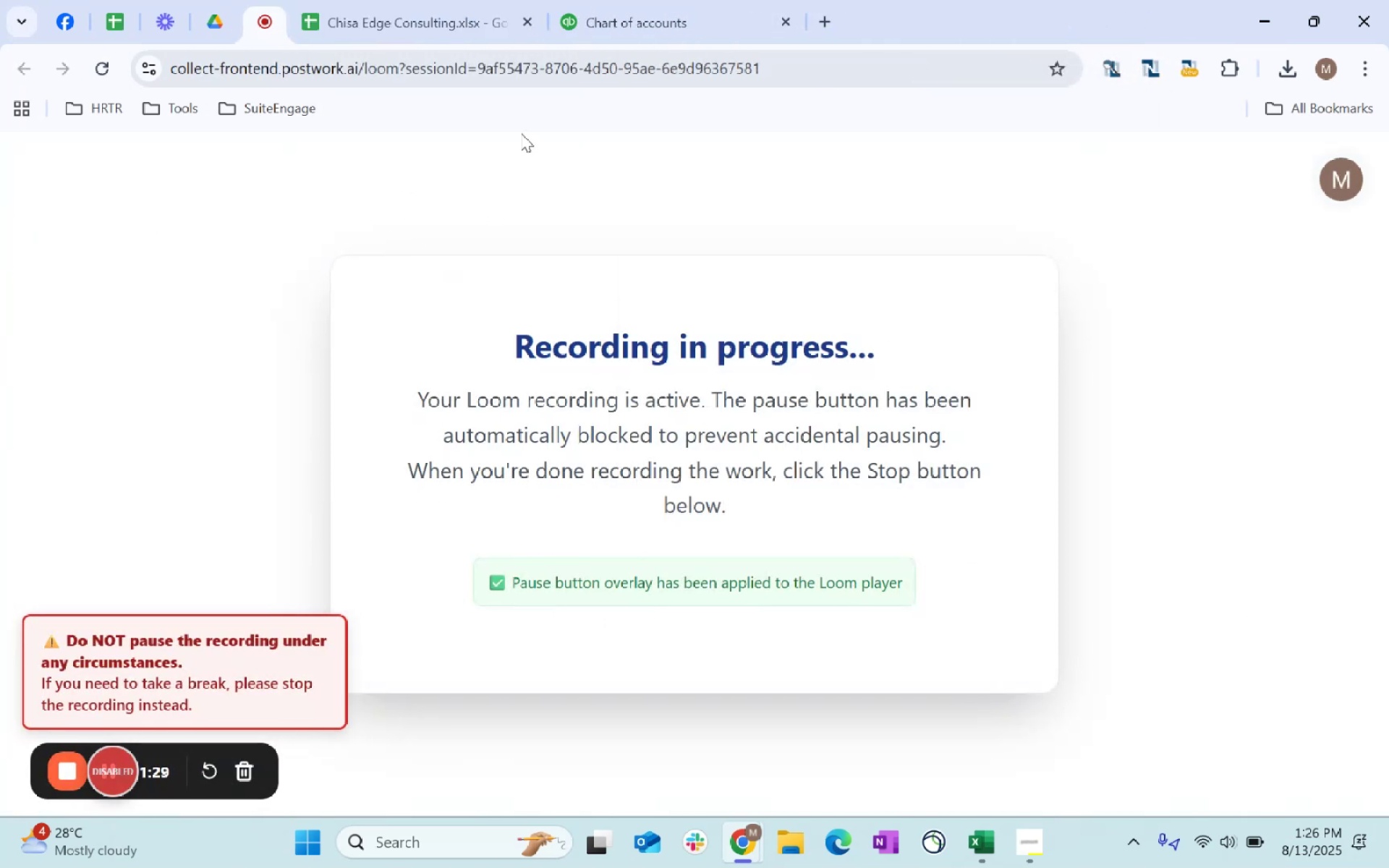 
left_click([668, 12])
 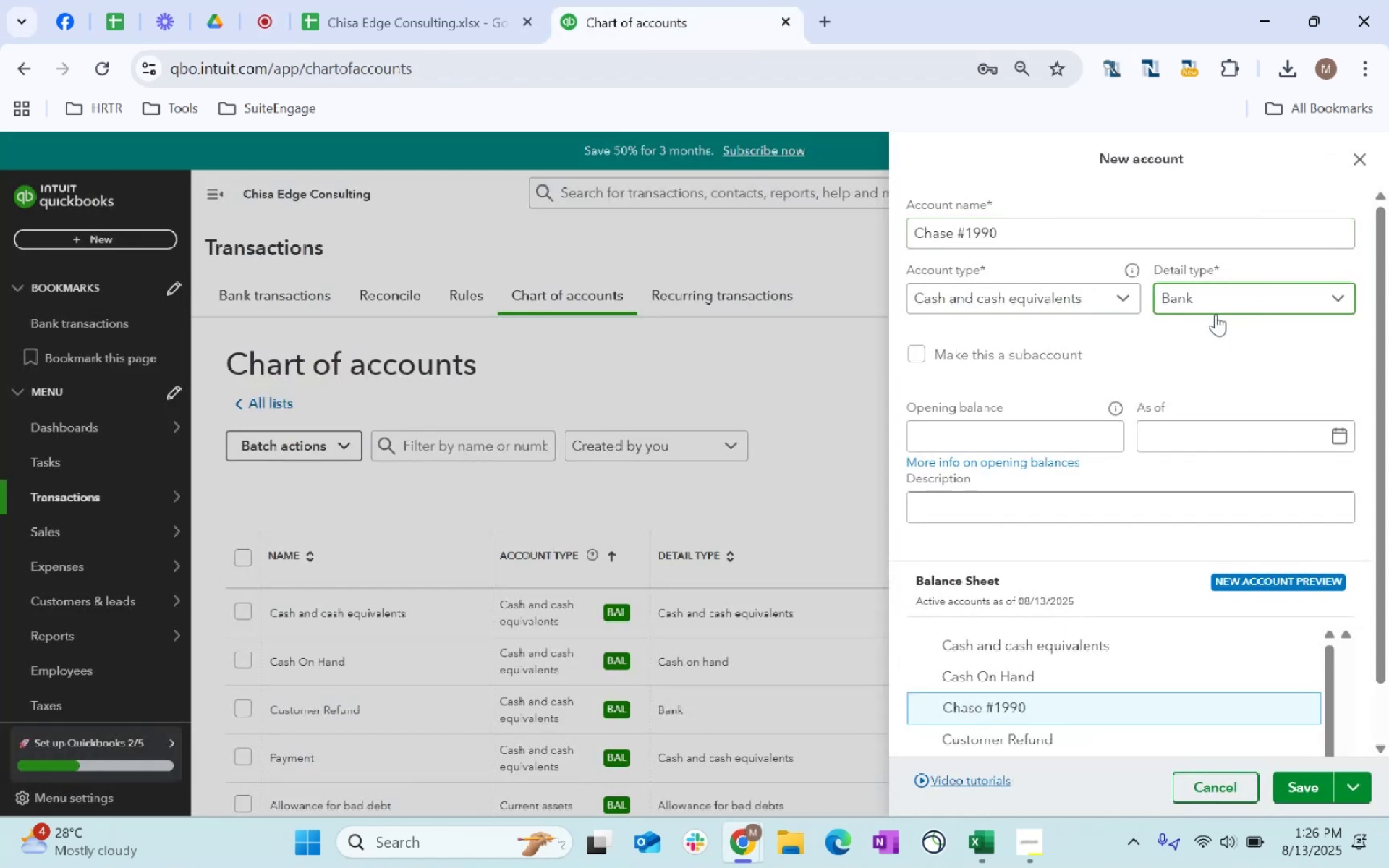 
left_click([1014, 447])
 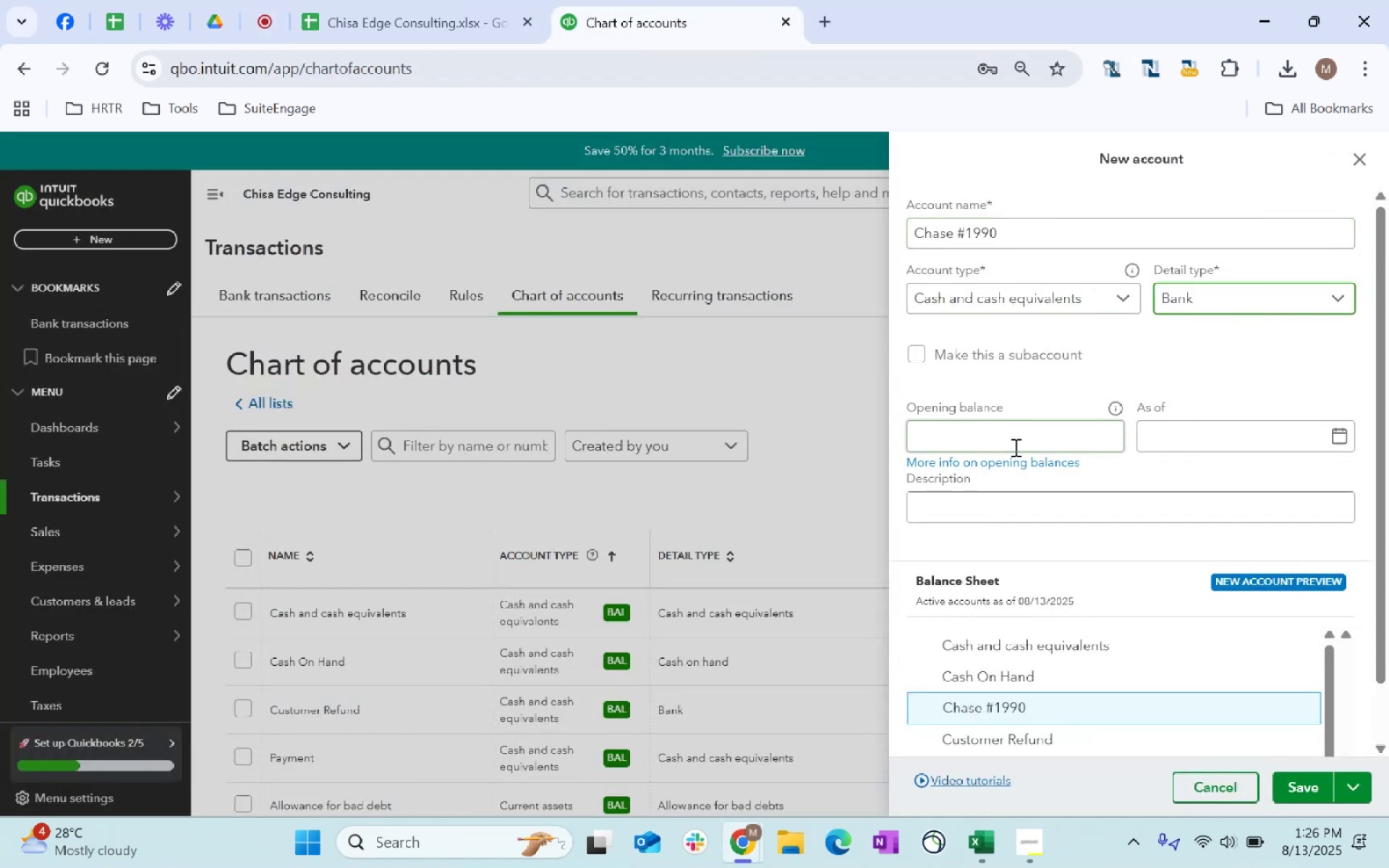 
key(Control+ControlLeft)
 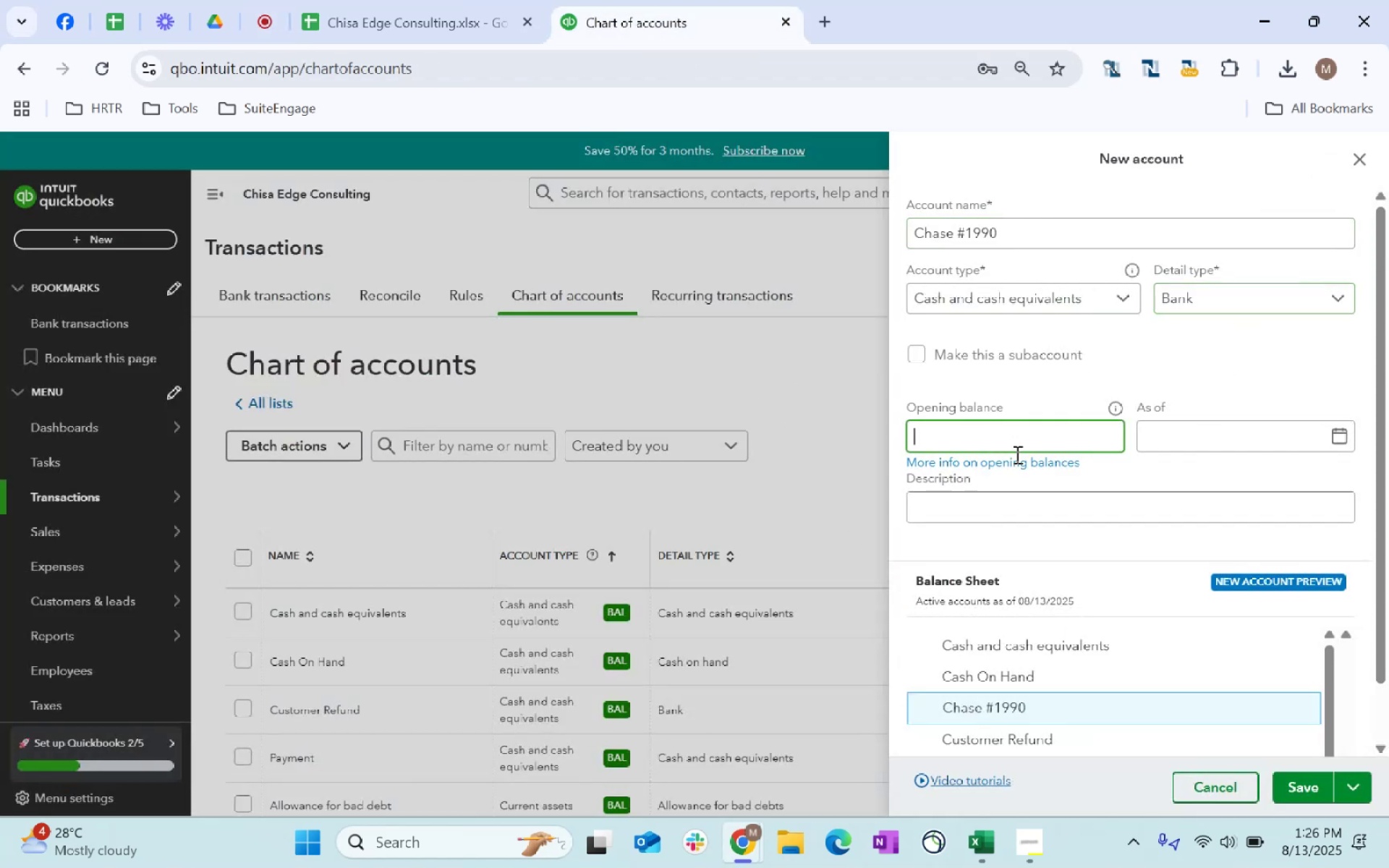 
key(Control+V)
 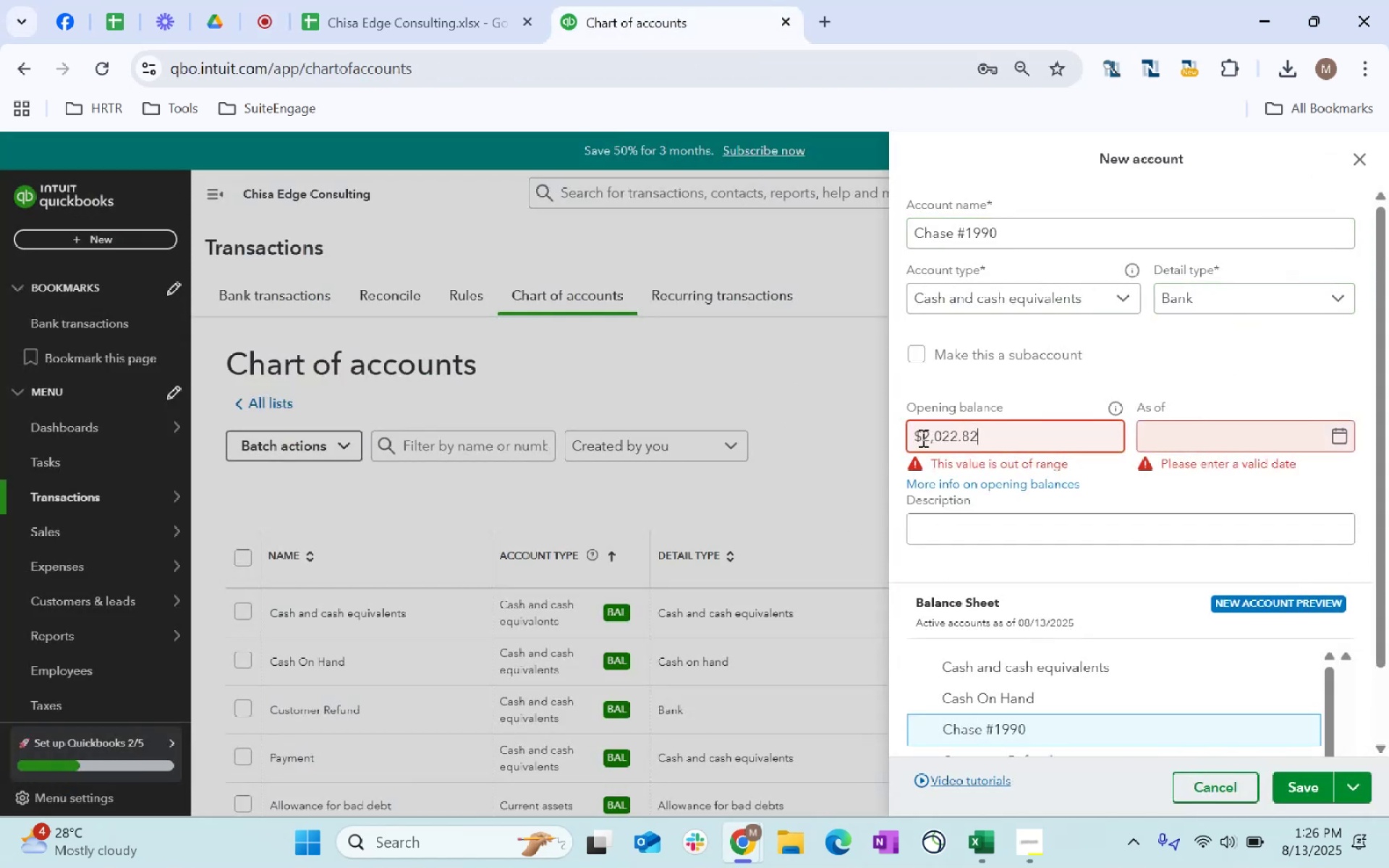 
left_click([922, 438])
 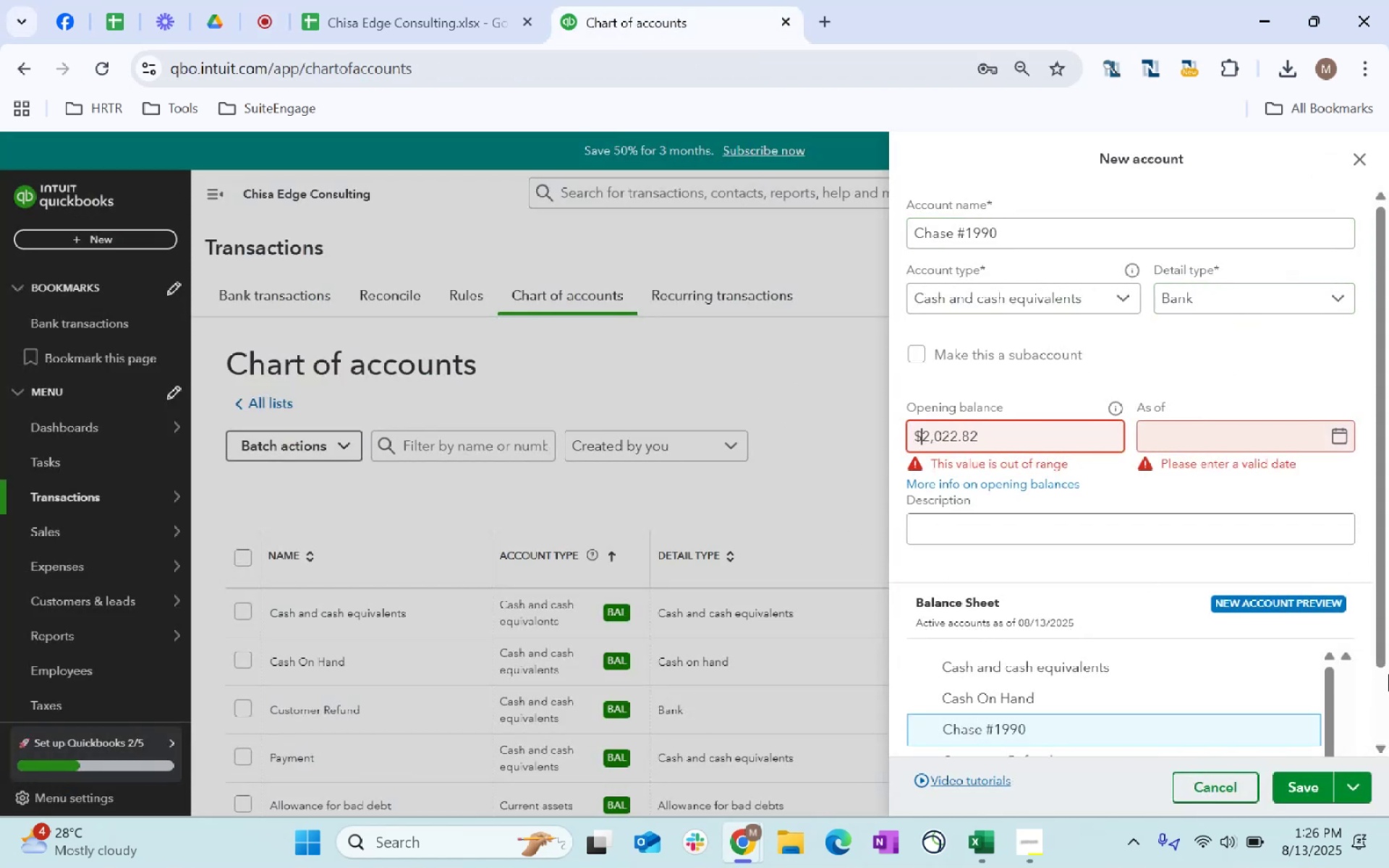 
key(Backspace)
 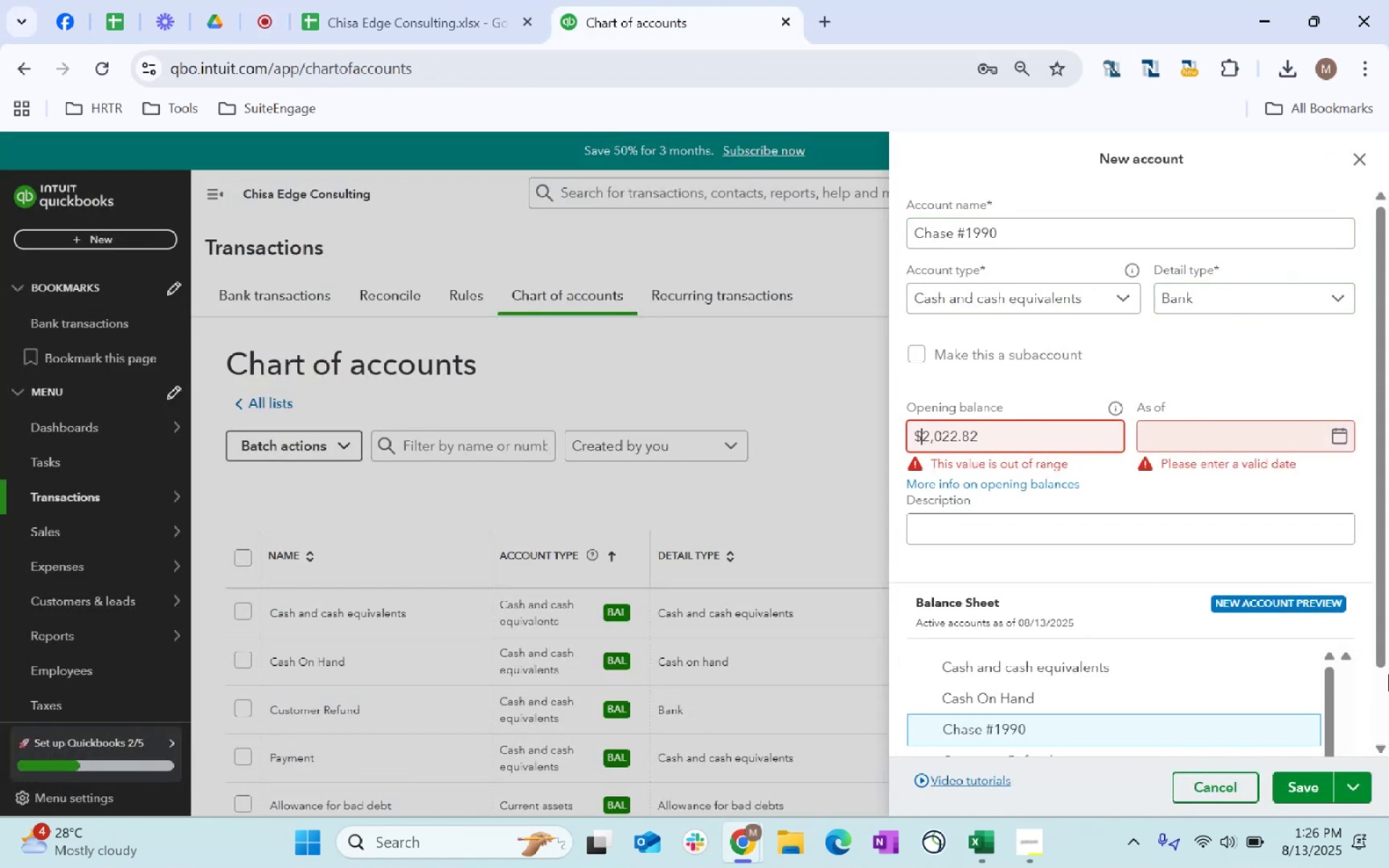 
key(Tab)
 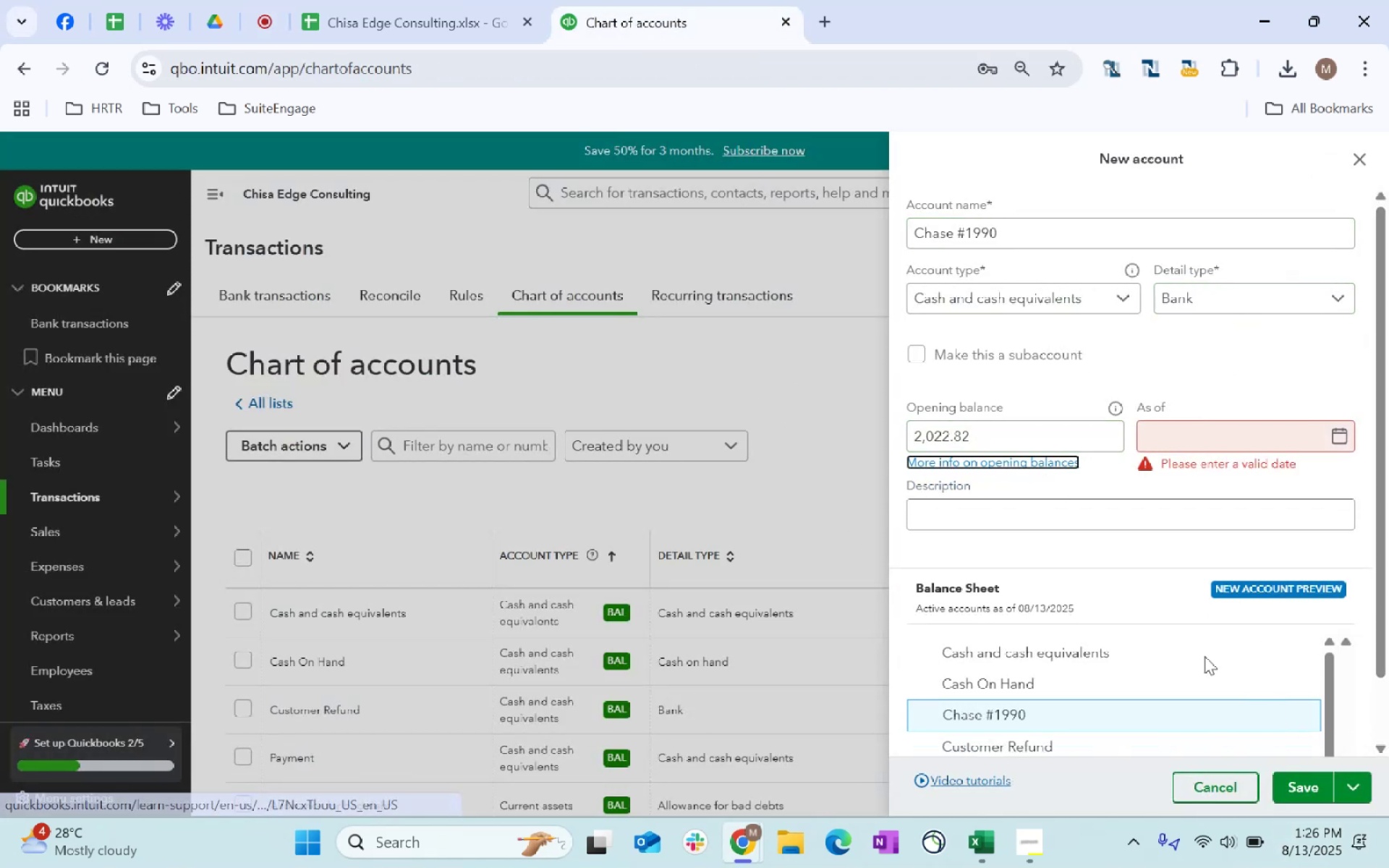 
left_click([1208, 428])
 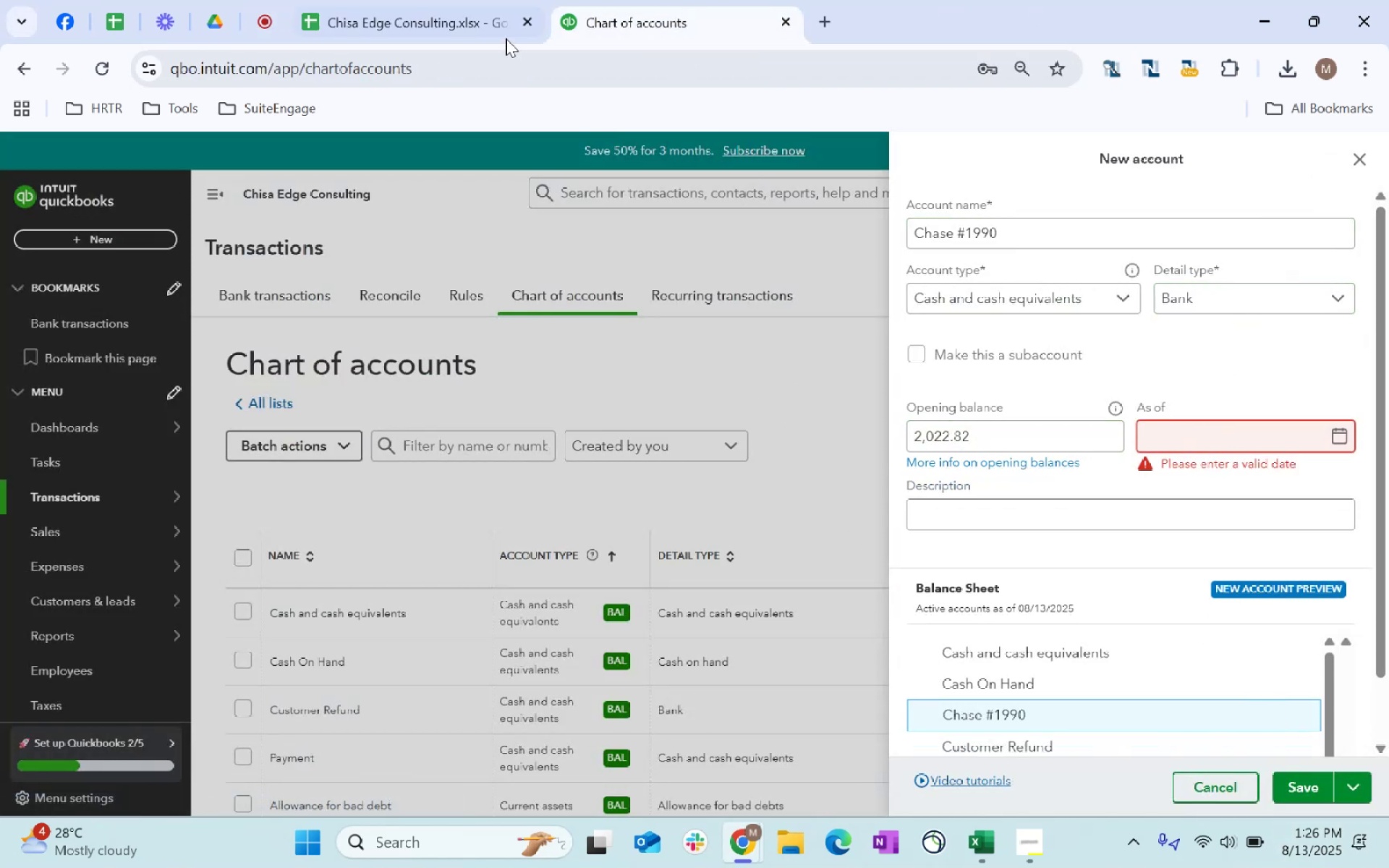 
left_click([470, 0])
 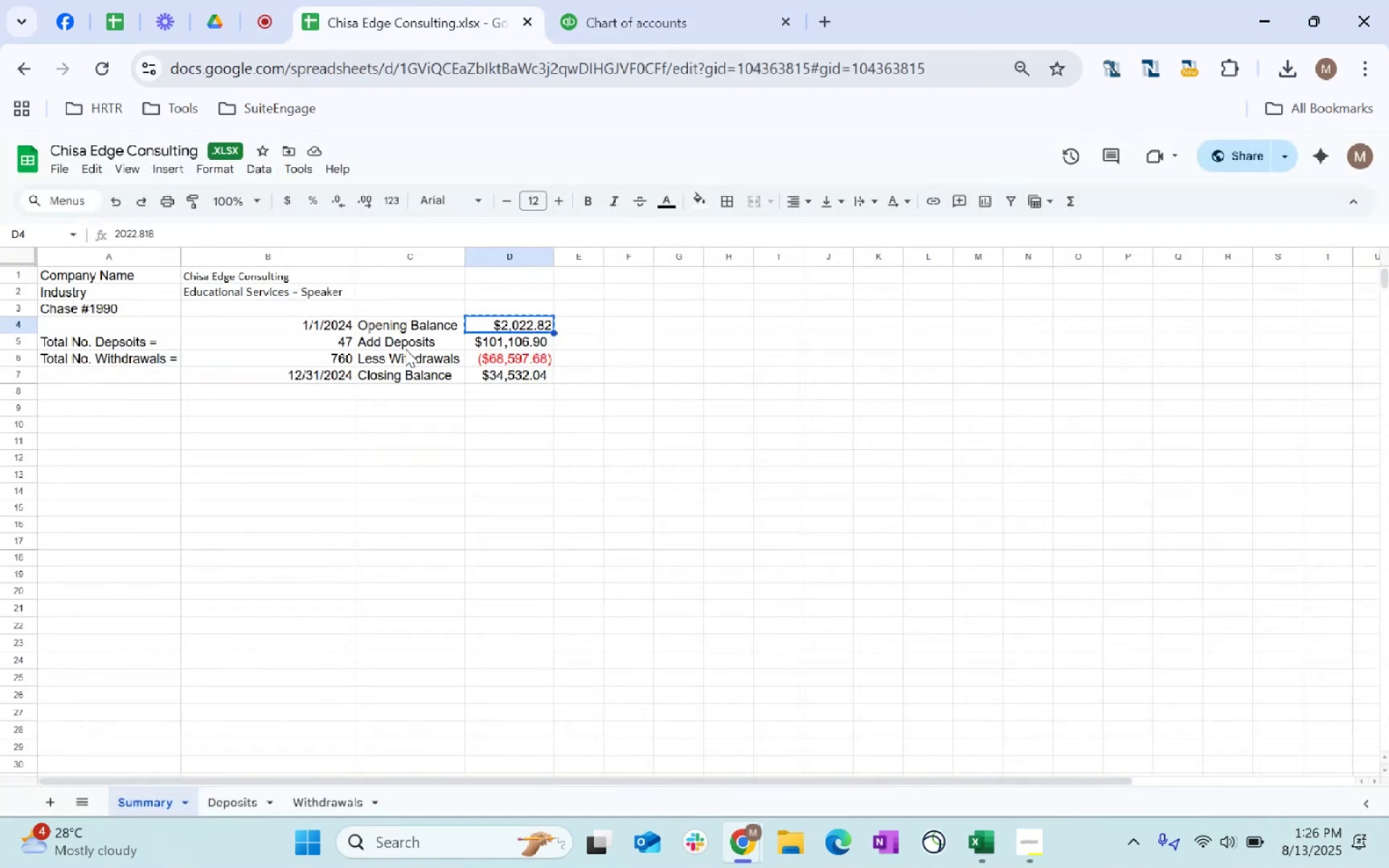 
left_click([321, 323])
 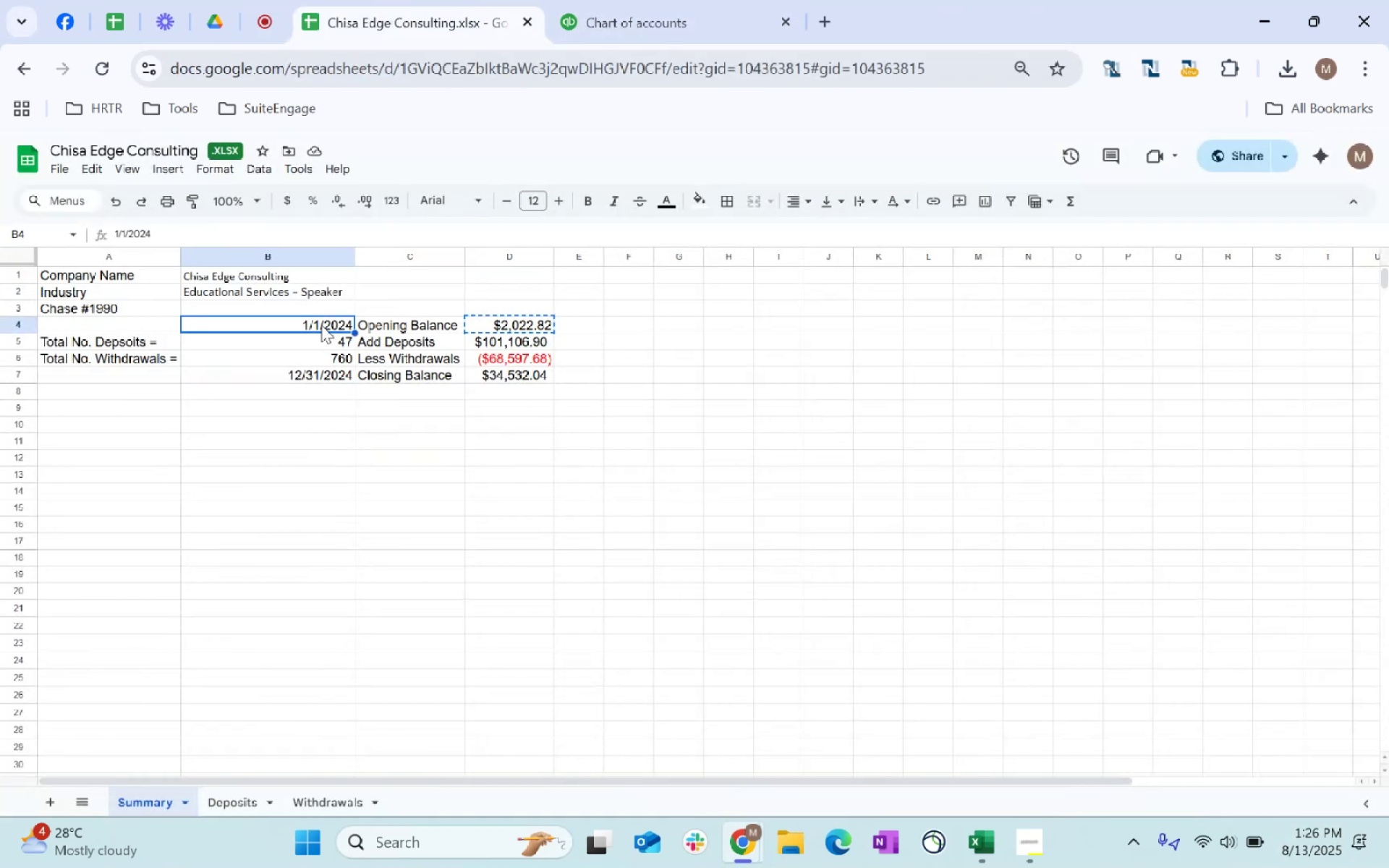 
key(Control+C)
 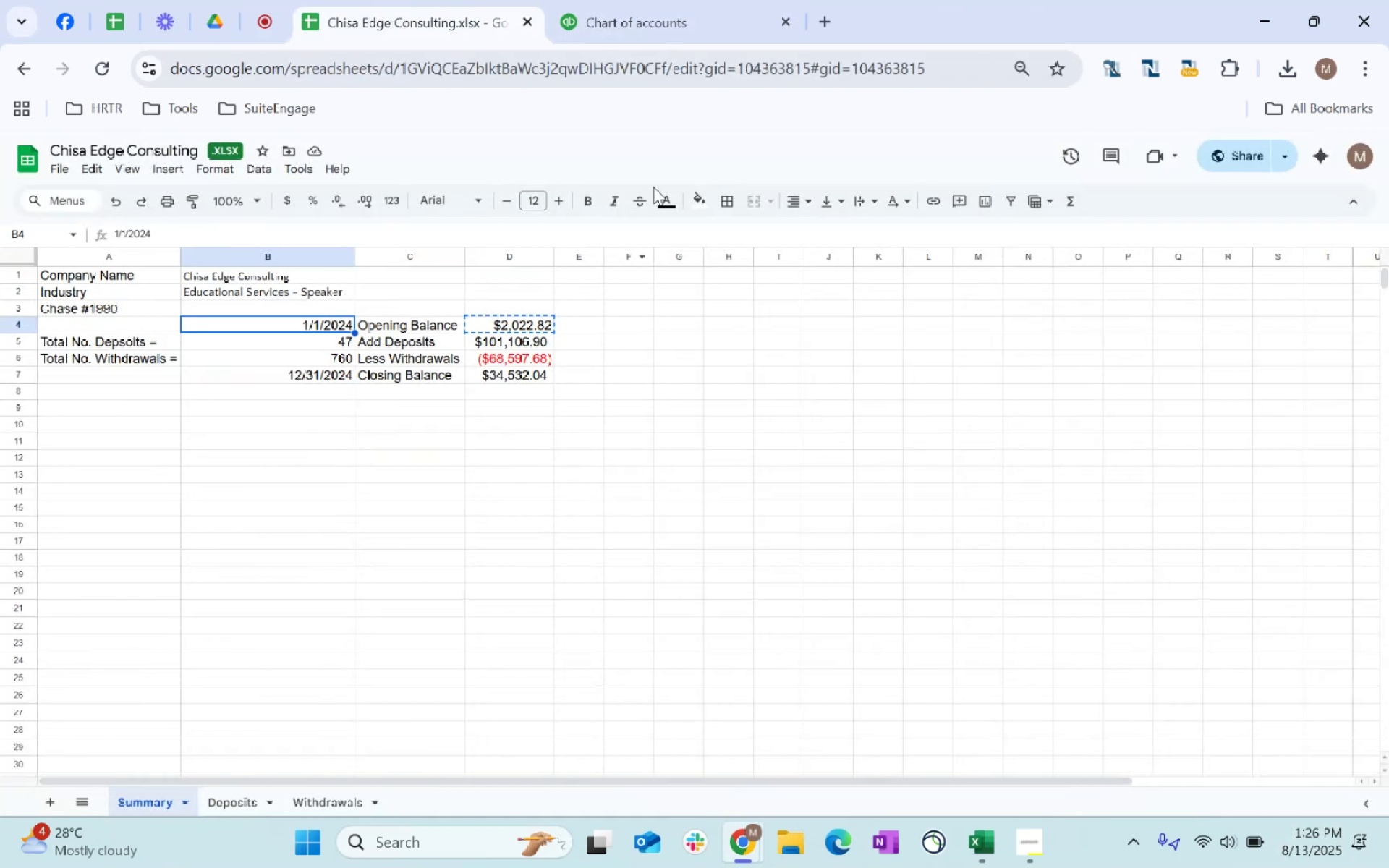 
key(Control+C)
 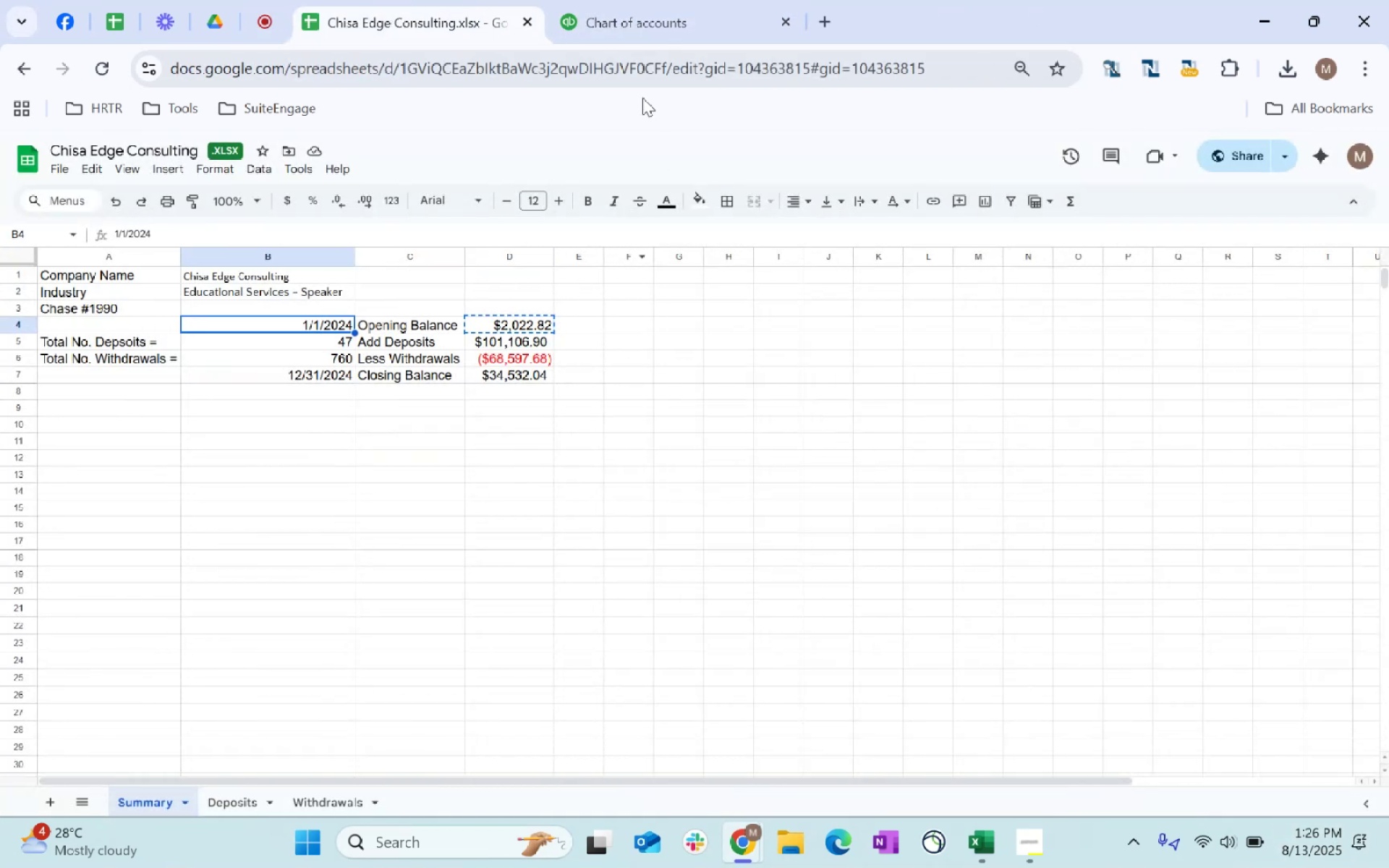 
key(Control+C)
 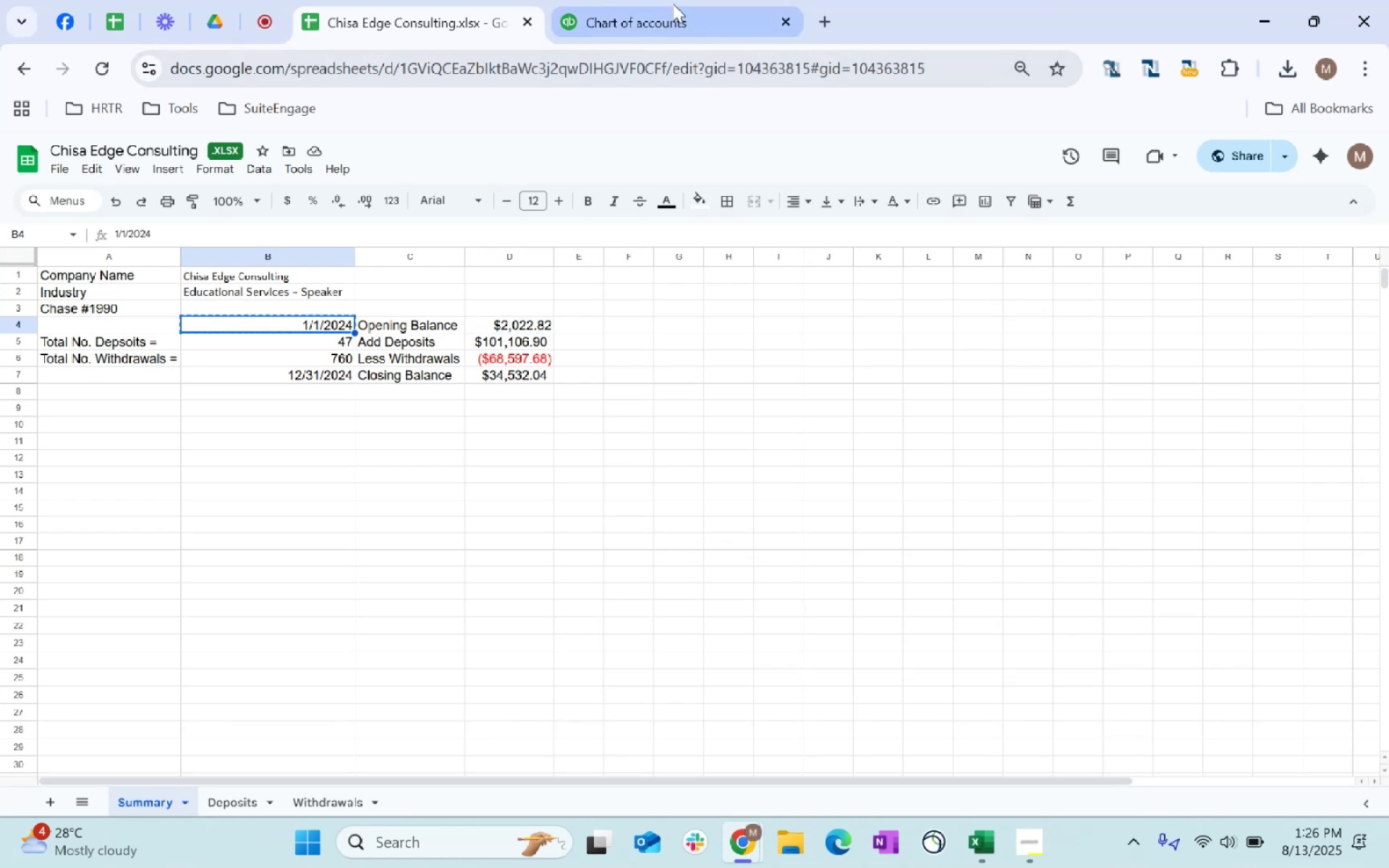 
left_click([667, 22])
 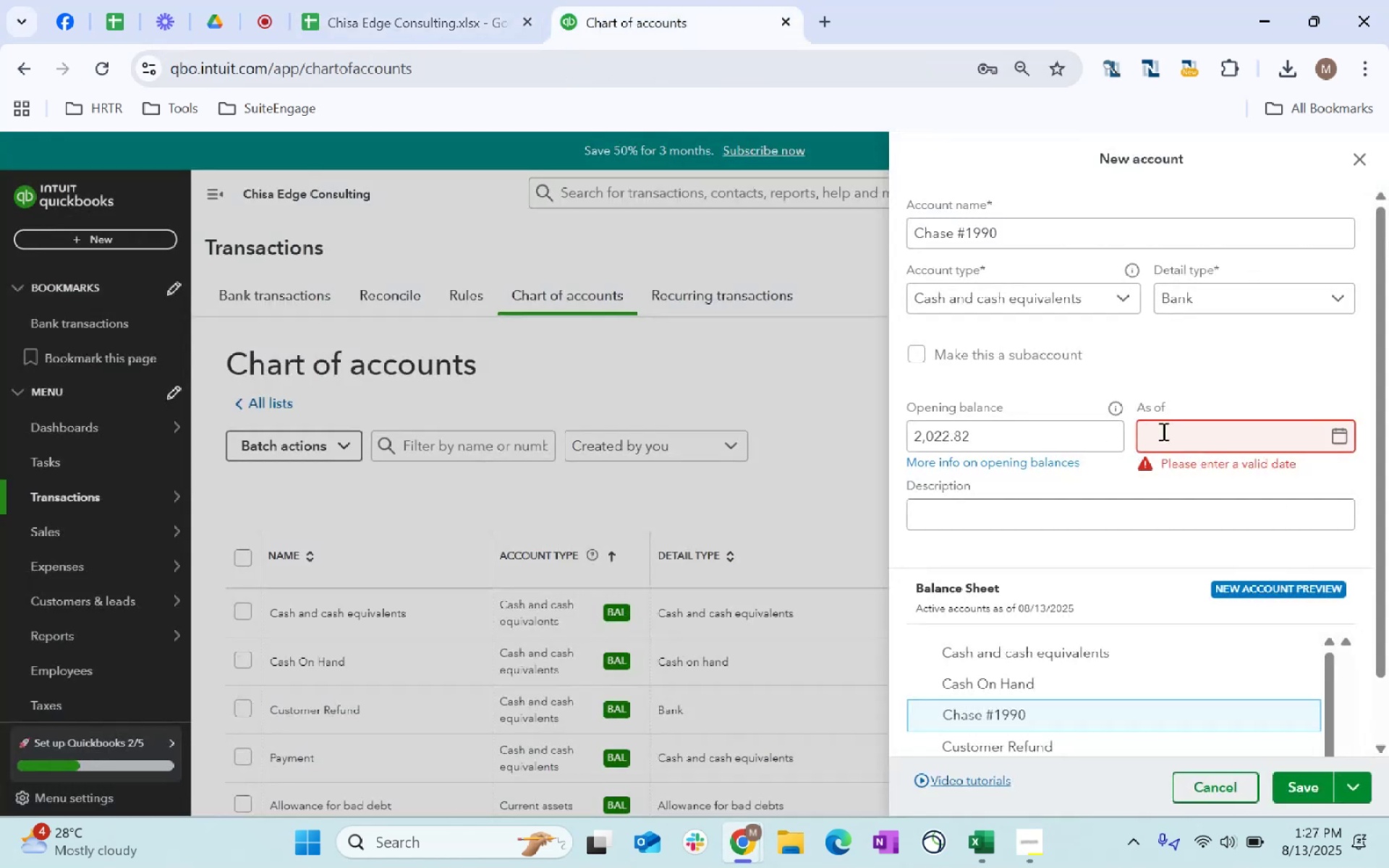 
key(Control+ControlLeft)
 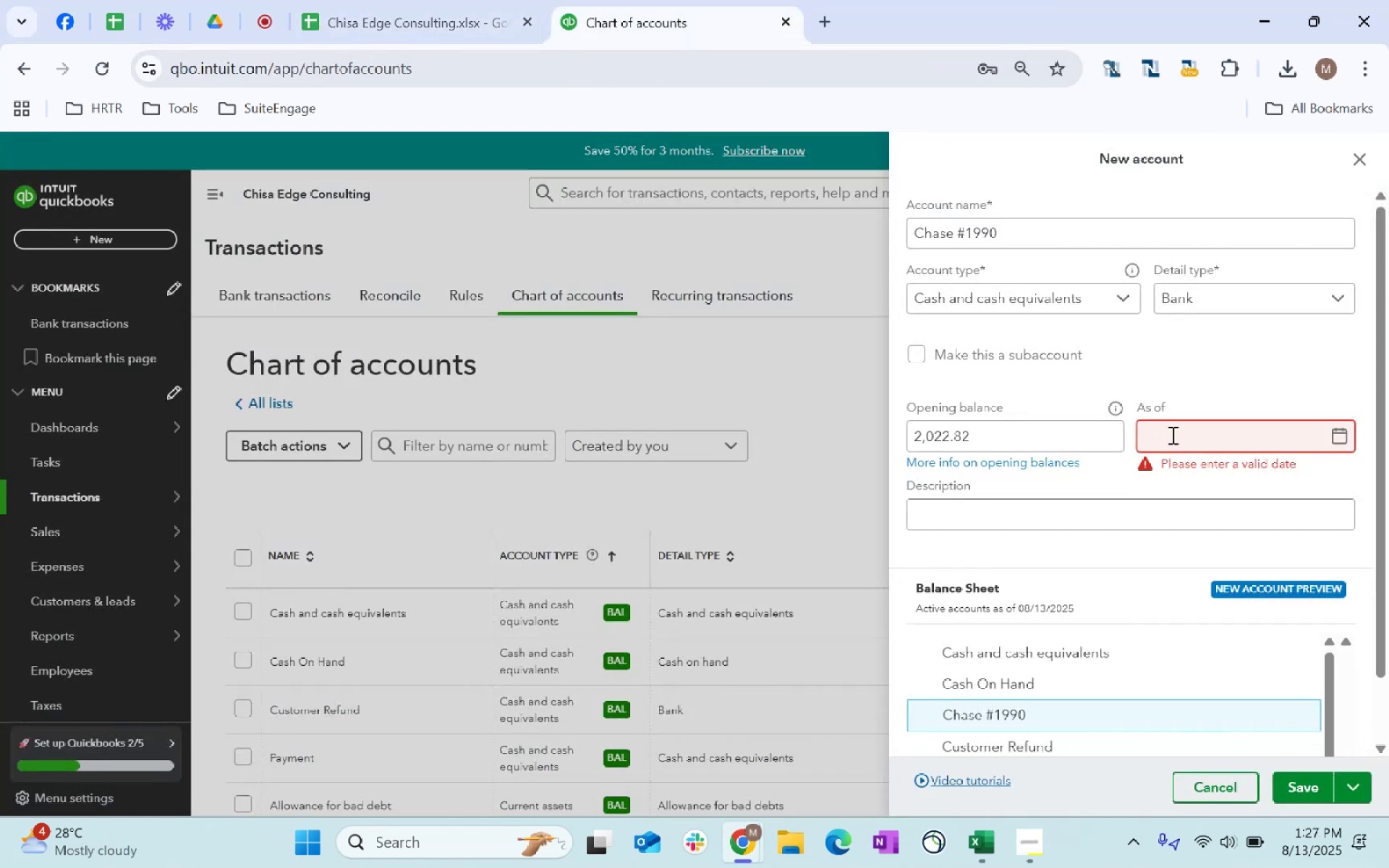 
key(Control+V)
 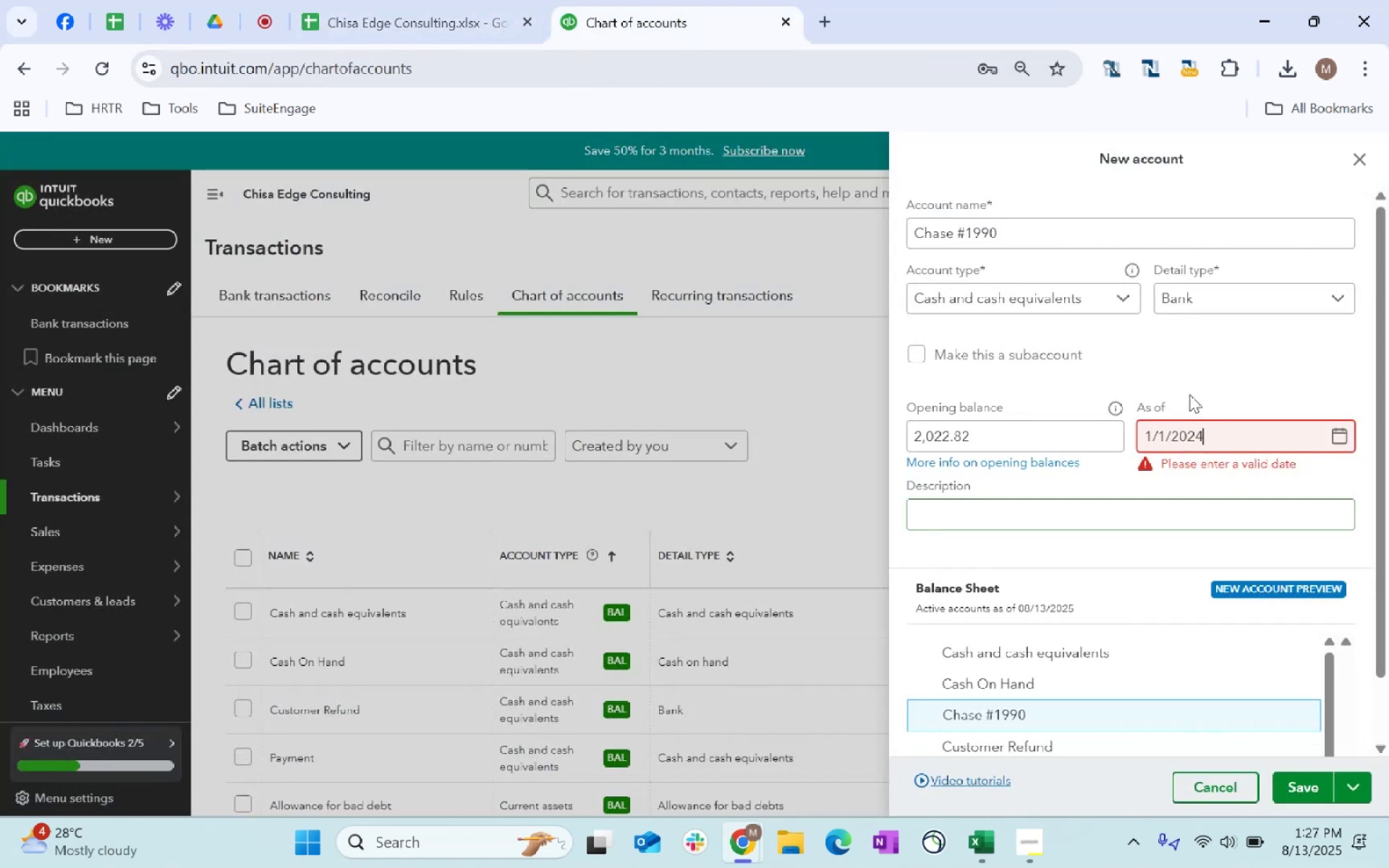 
left_click([1196, 380])
 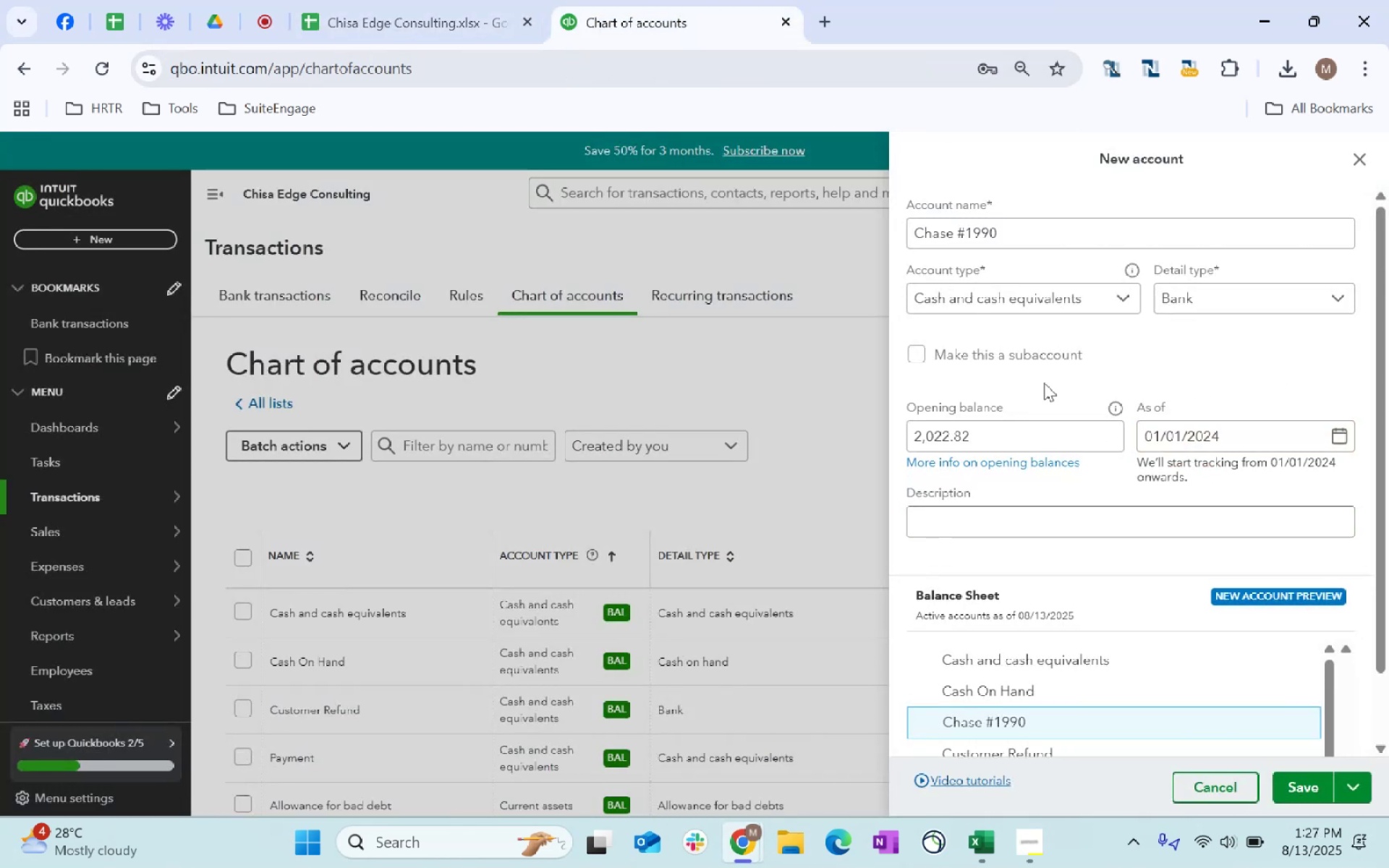 
scroll: coordinate [1331, 791], scroll_direction: down, amount: 45.0
 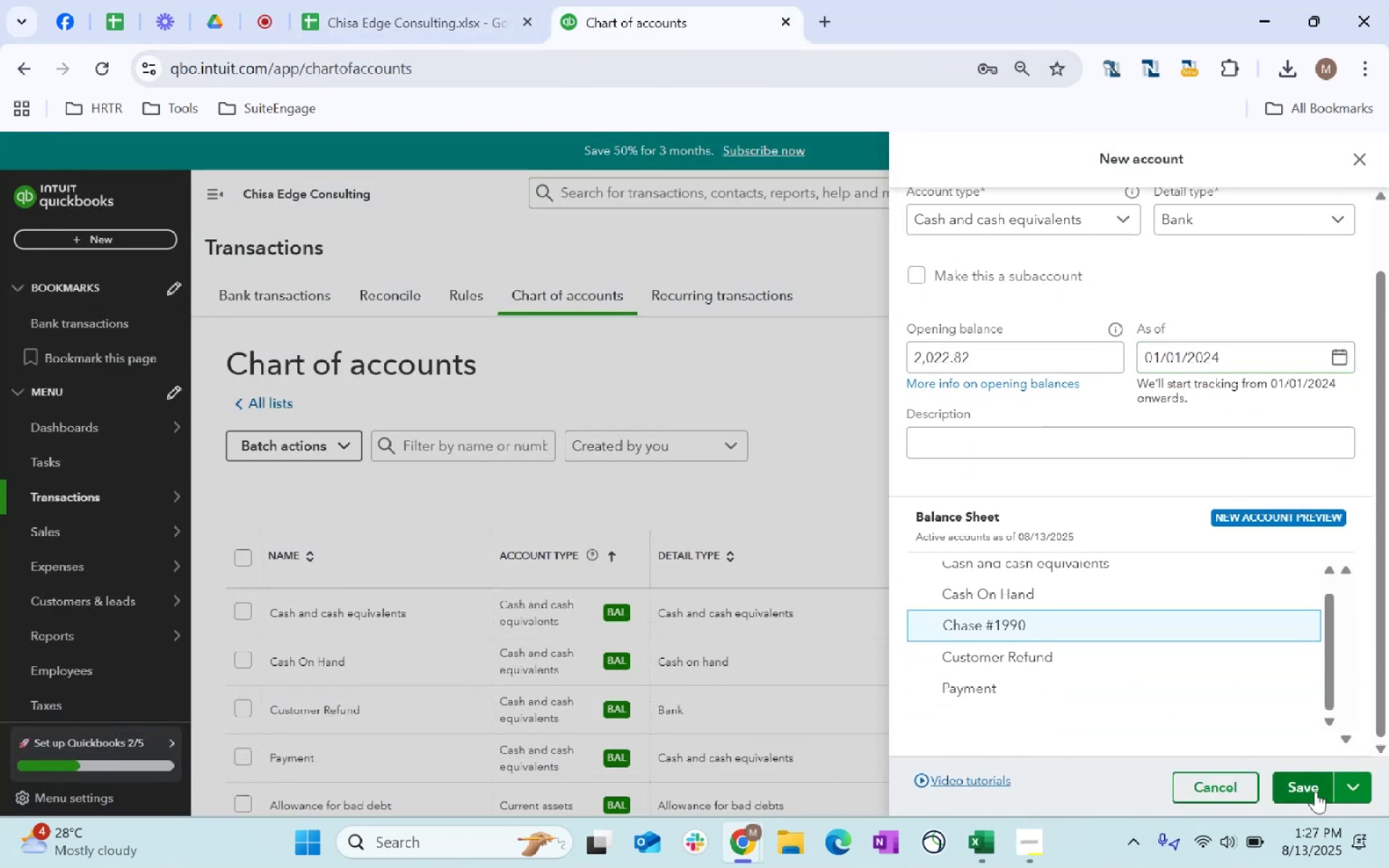 
left_click([1315, 791])
 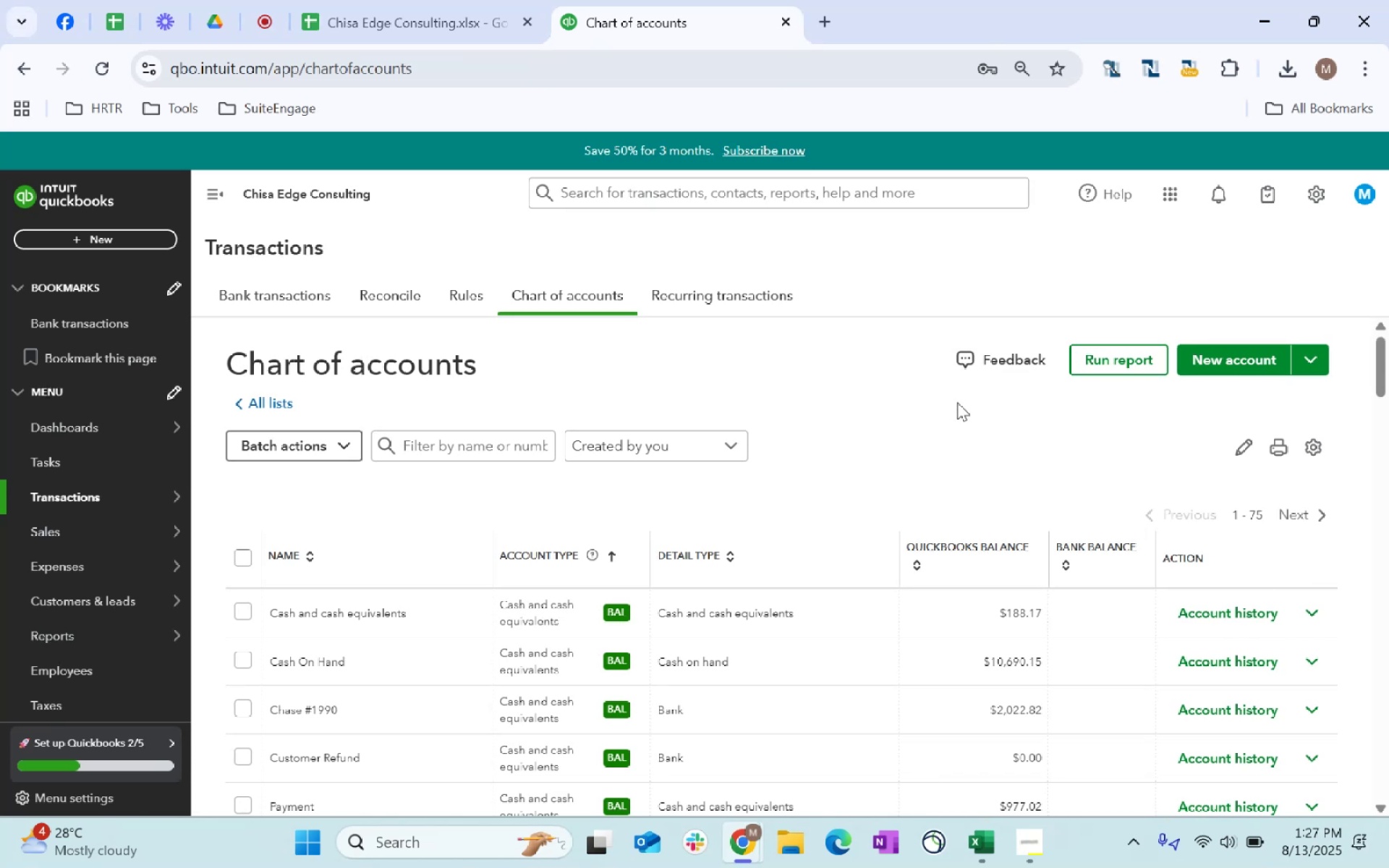 
wait(12.82)
 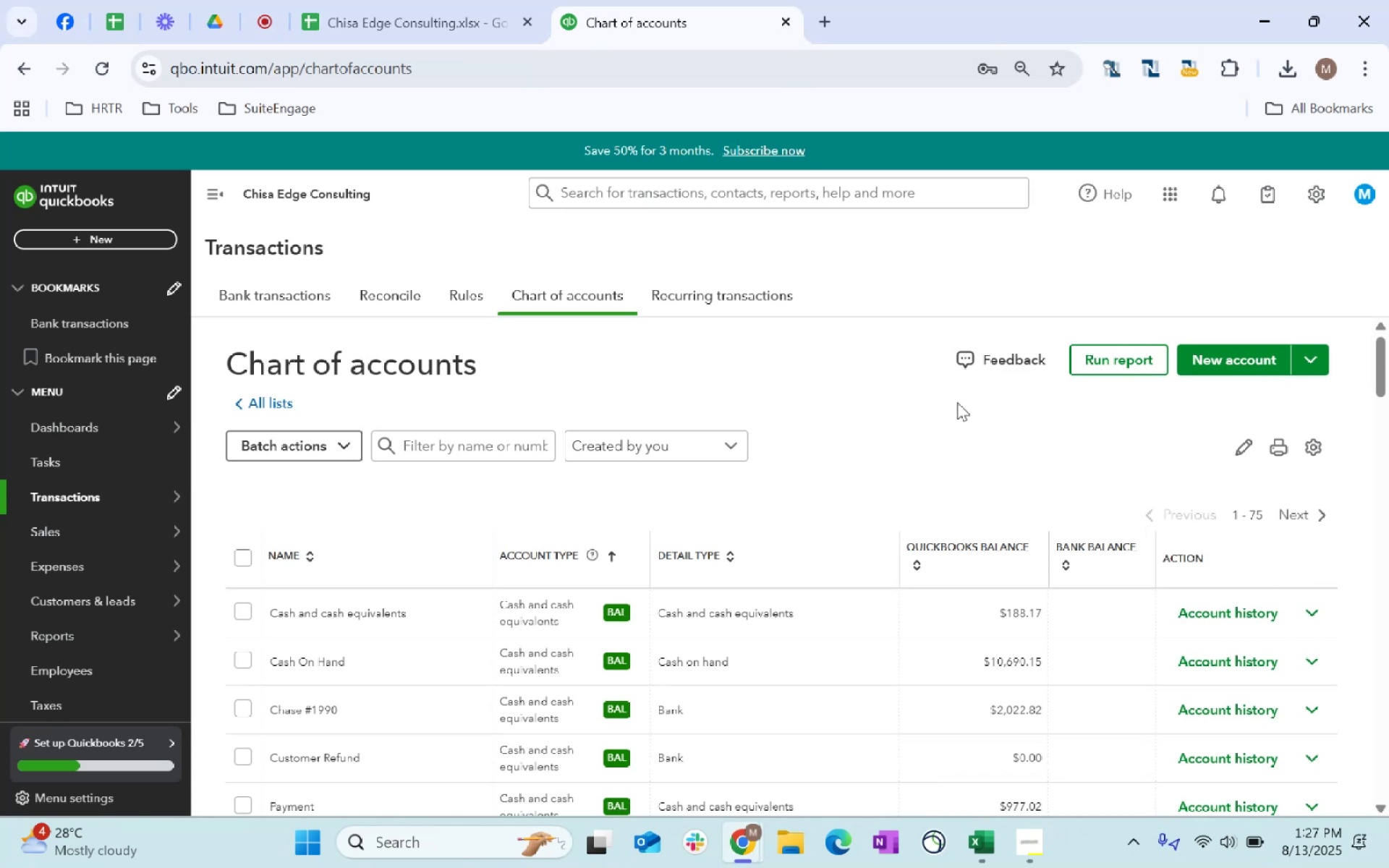 
scroll: coordinate [1019, 660], scroll_direction: down, amount: 1.0
 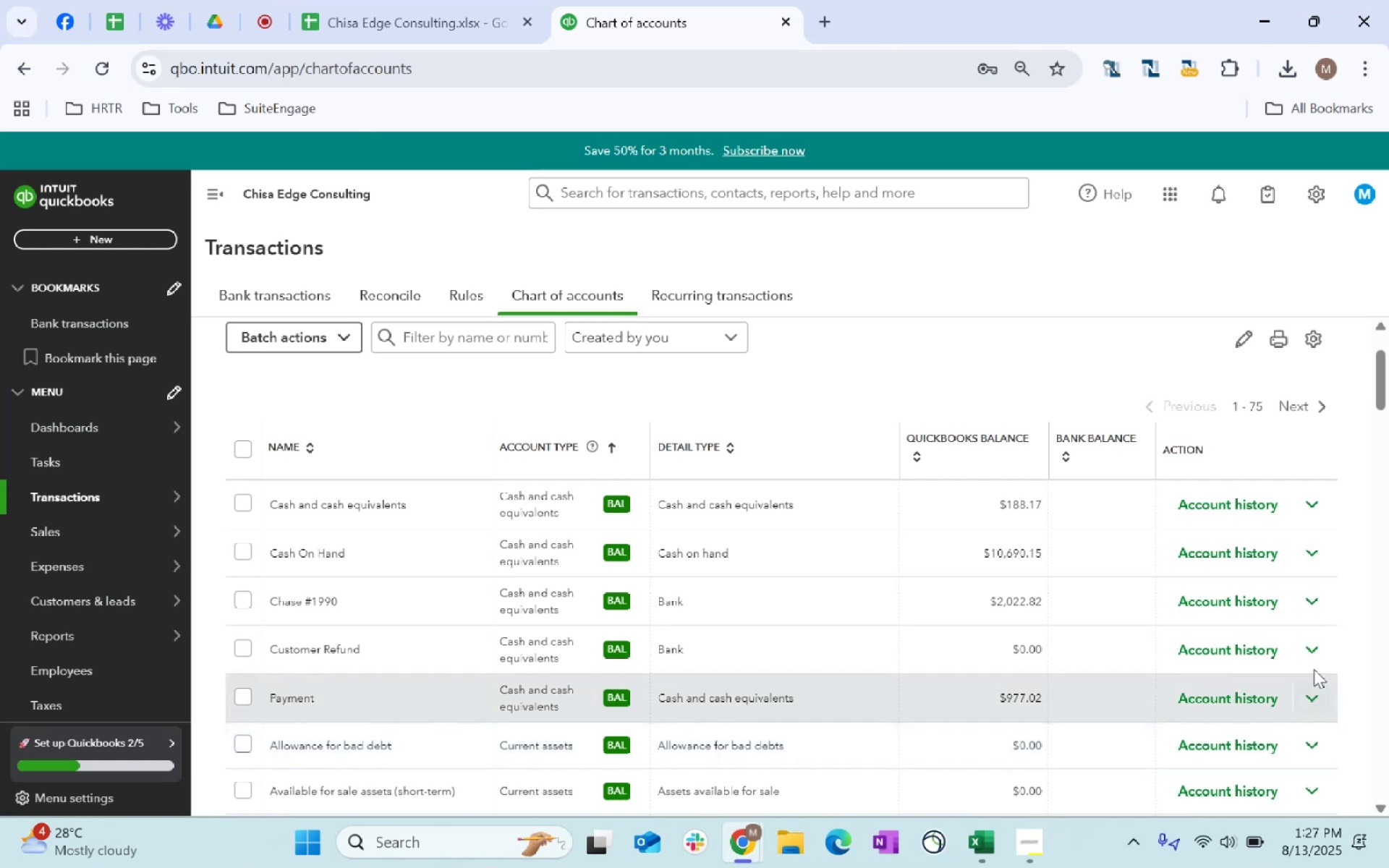 
scroll: coordinate [820, 577], scroll_direction: up, amount: 4.0
 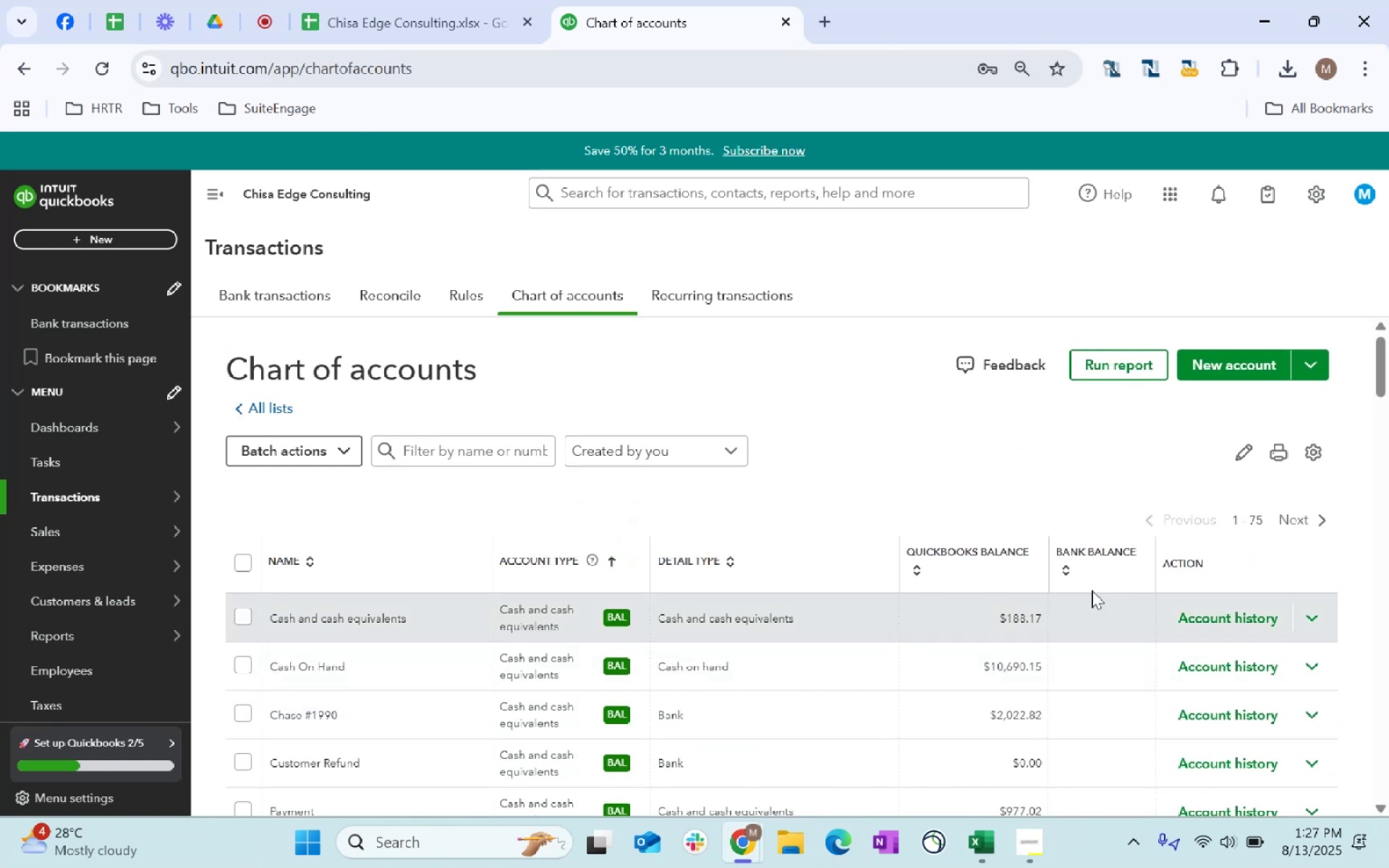 
scroll: coordinate [1103, 579], scroll_direction: down, amount: 1.0
 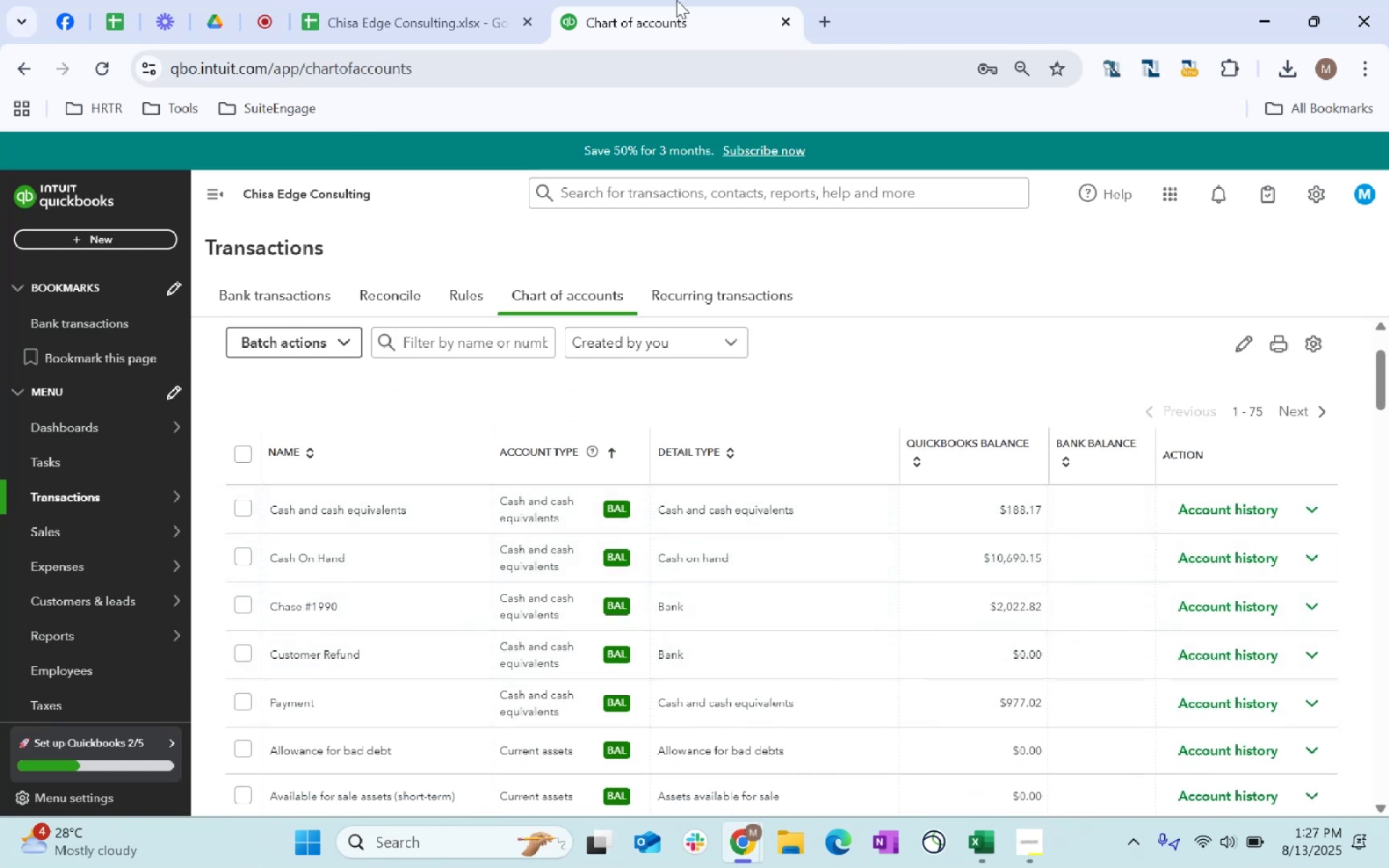 
left_click([339, 15])
 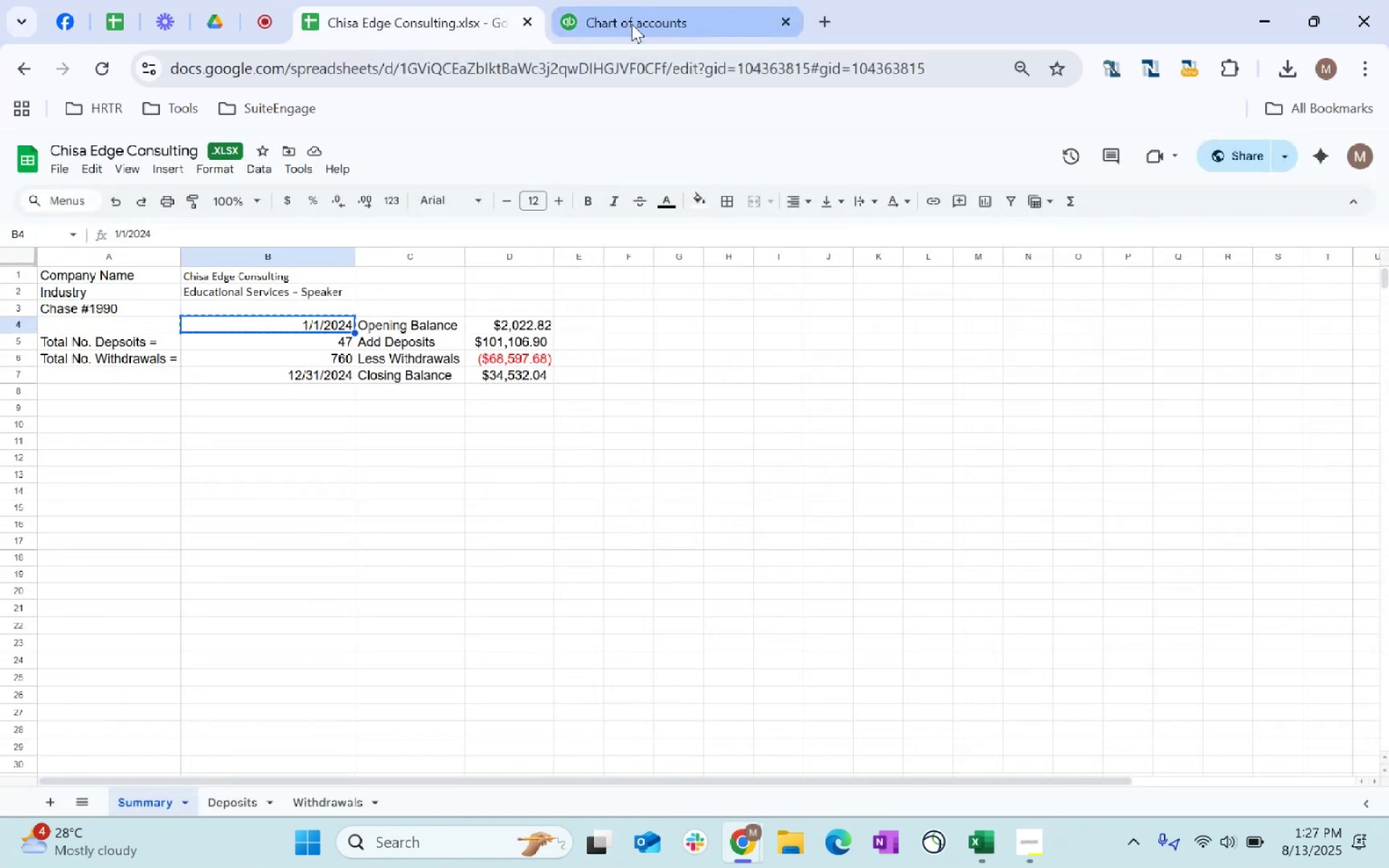 
left_click([634, 23])
 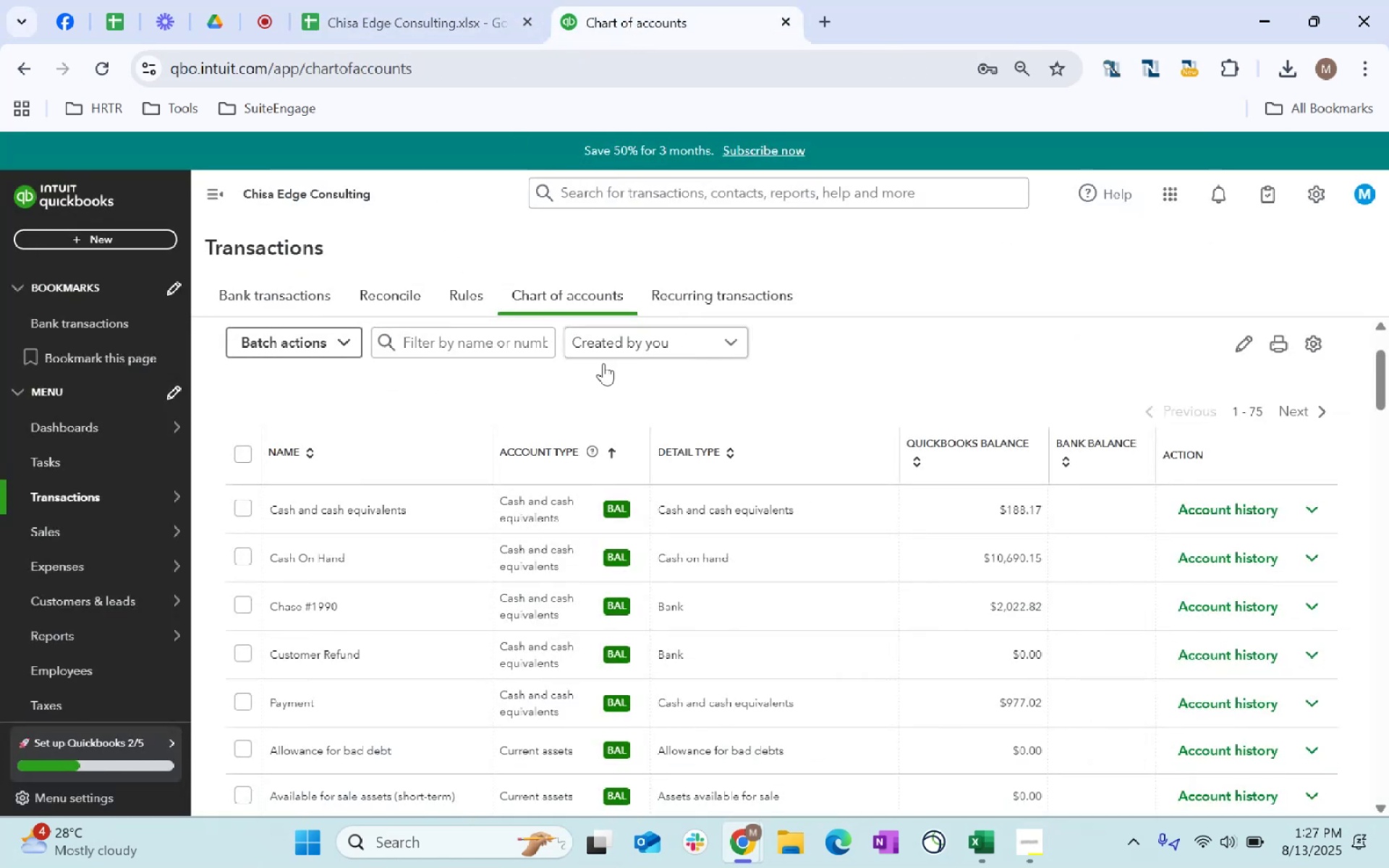 
scroll: coordinate [888, 451], scroll_direction: up, amount: 13.0
 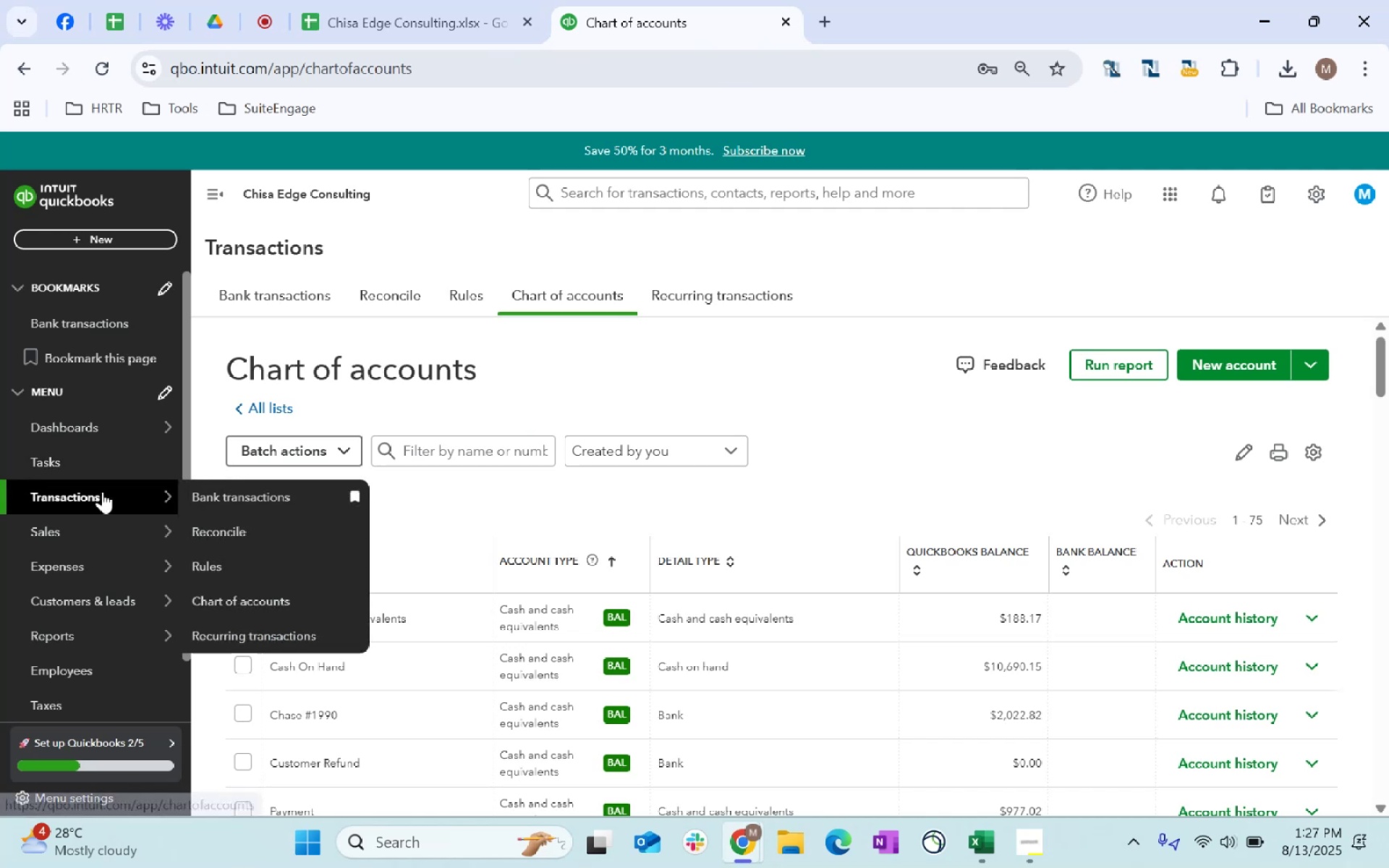 
left_click([273, 489])
 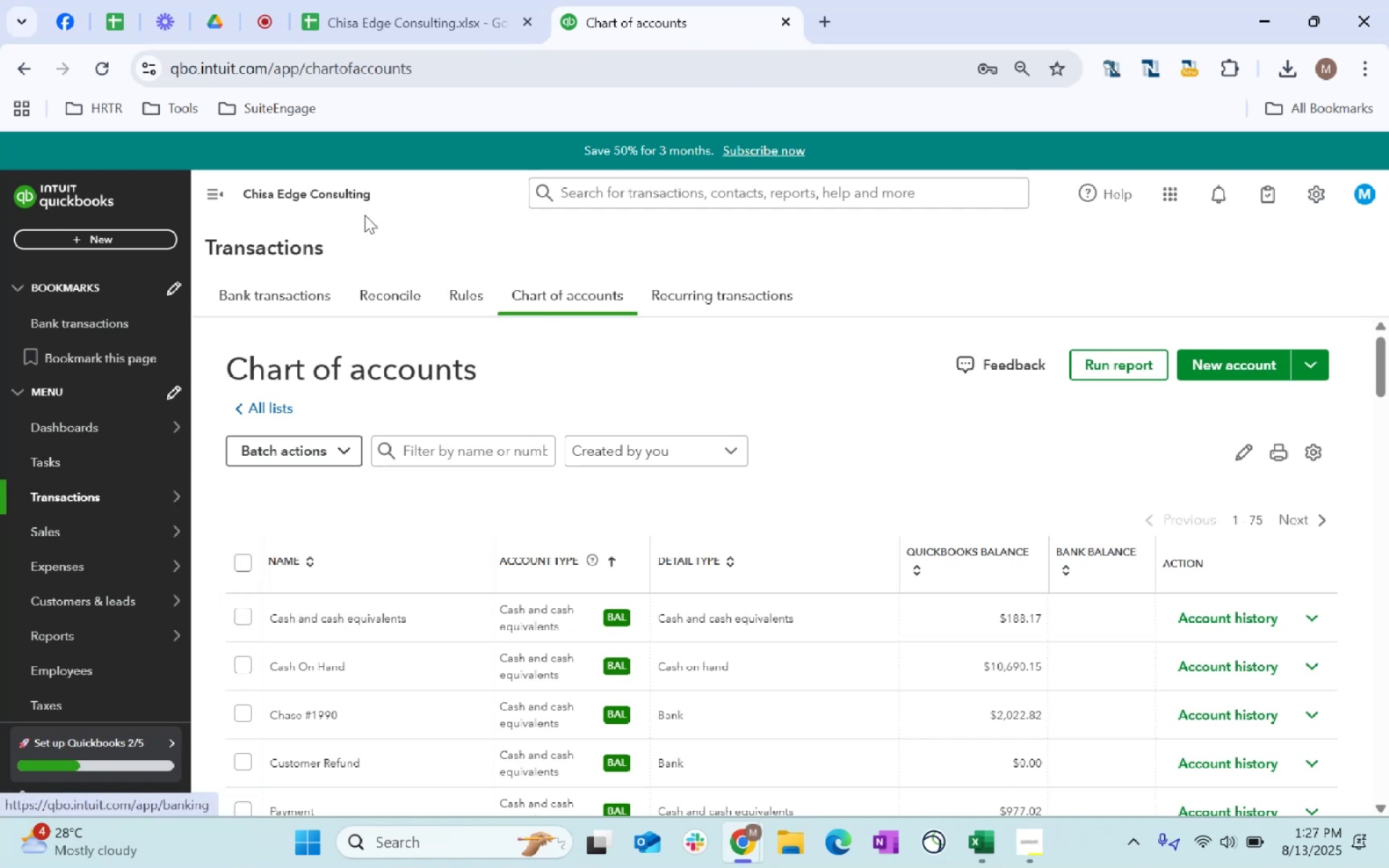 
key(Alt+AltLeft)
 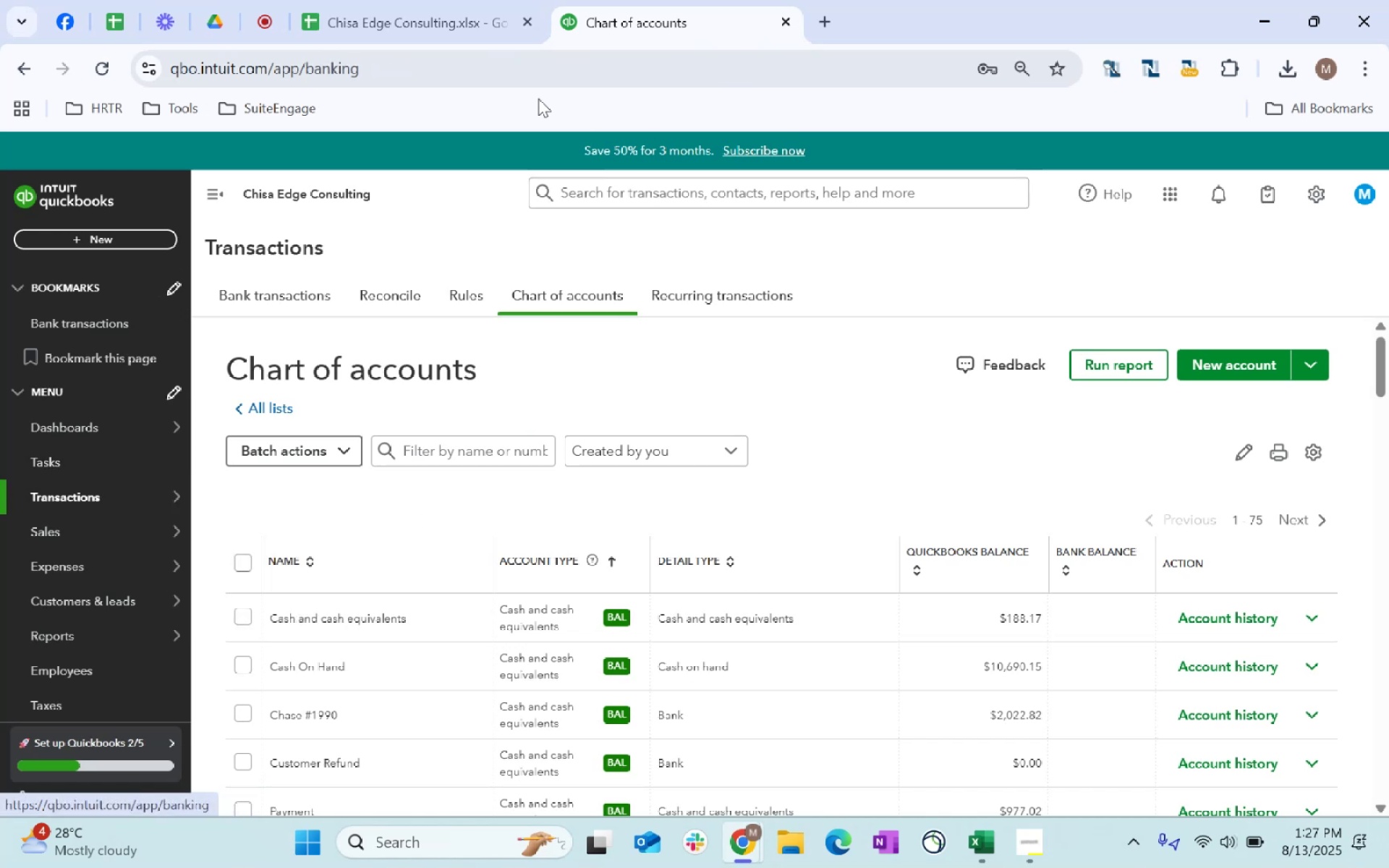 
key(Alt+Tab)
 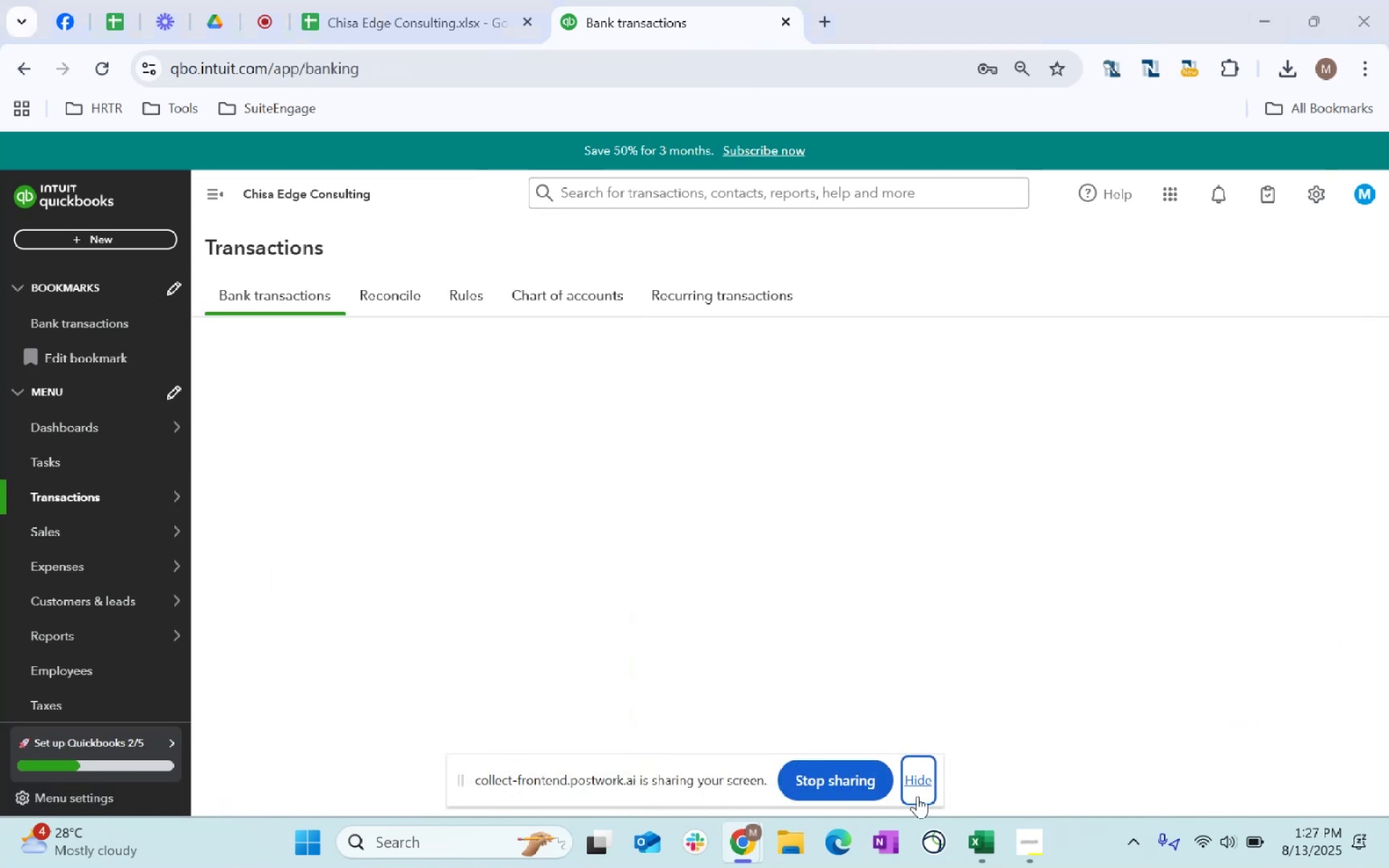 
left_click([921, 788])
 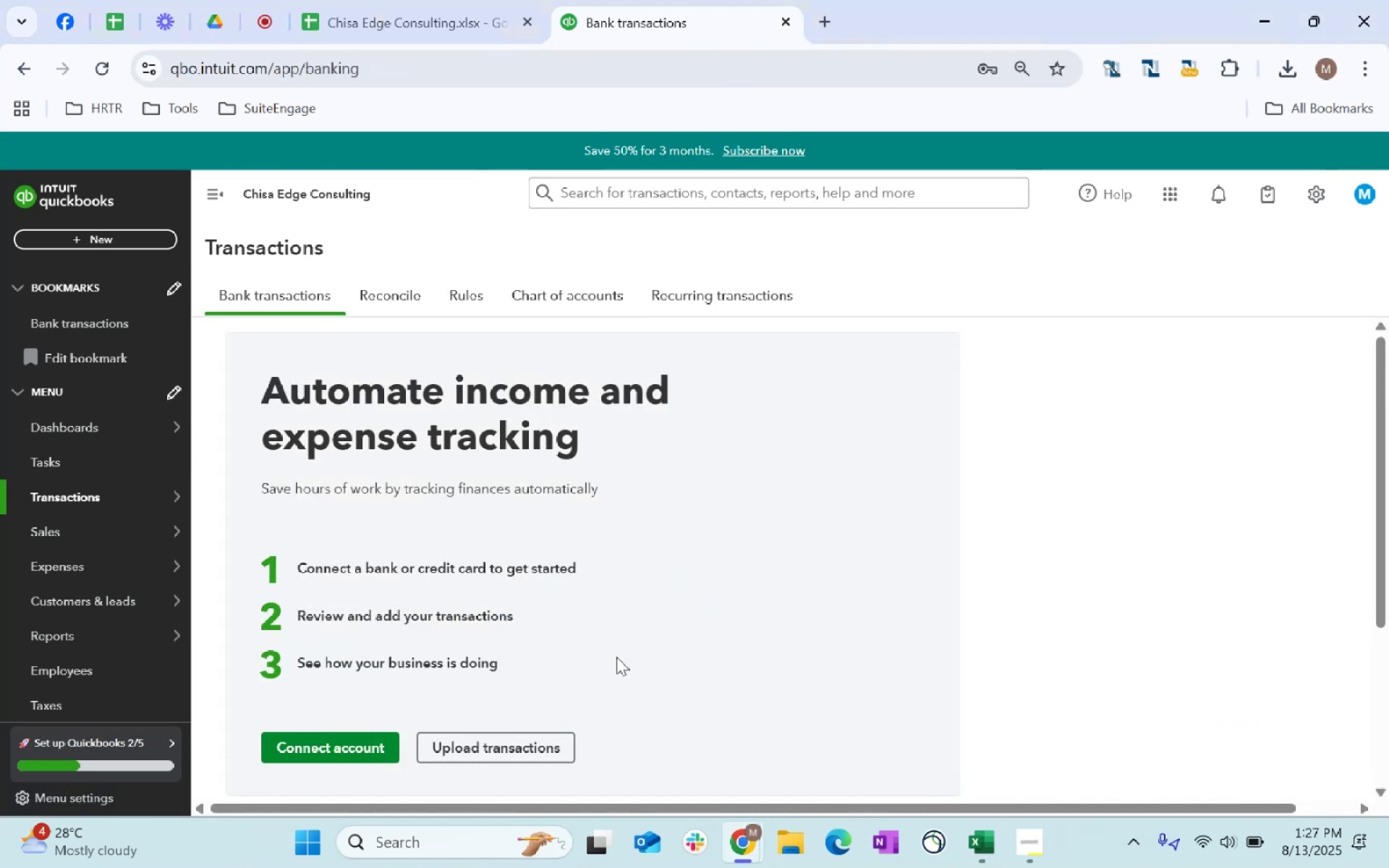 
left_click([507, 755])
 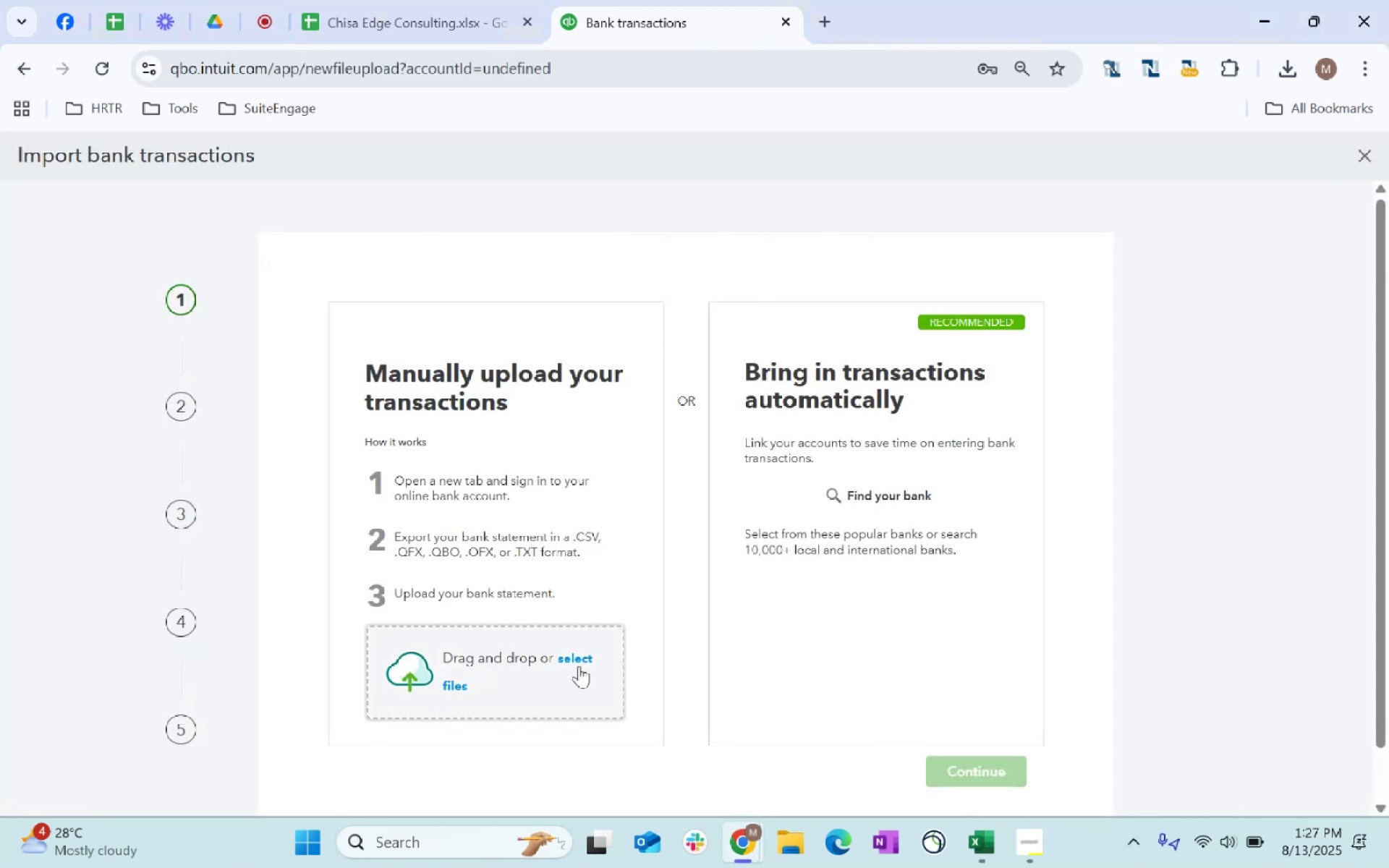 
left_click([580, 665])
 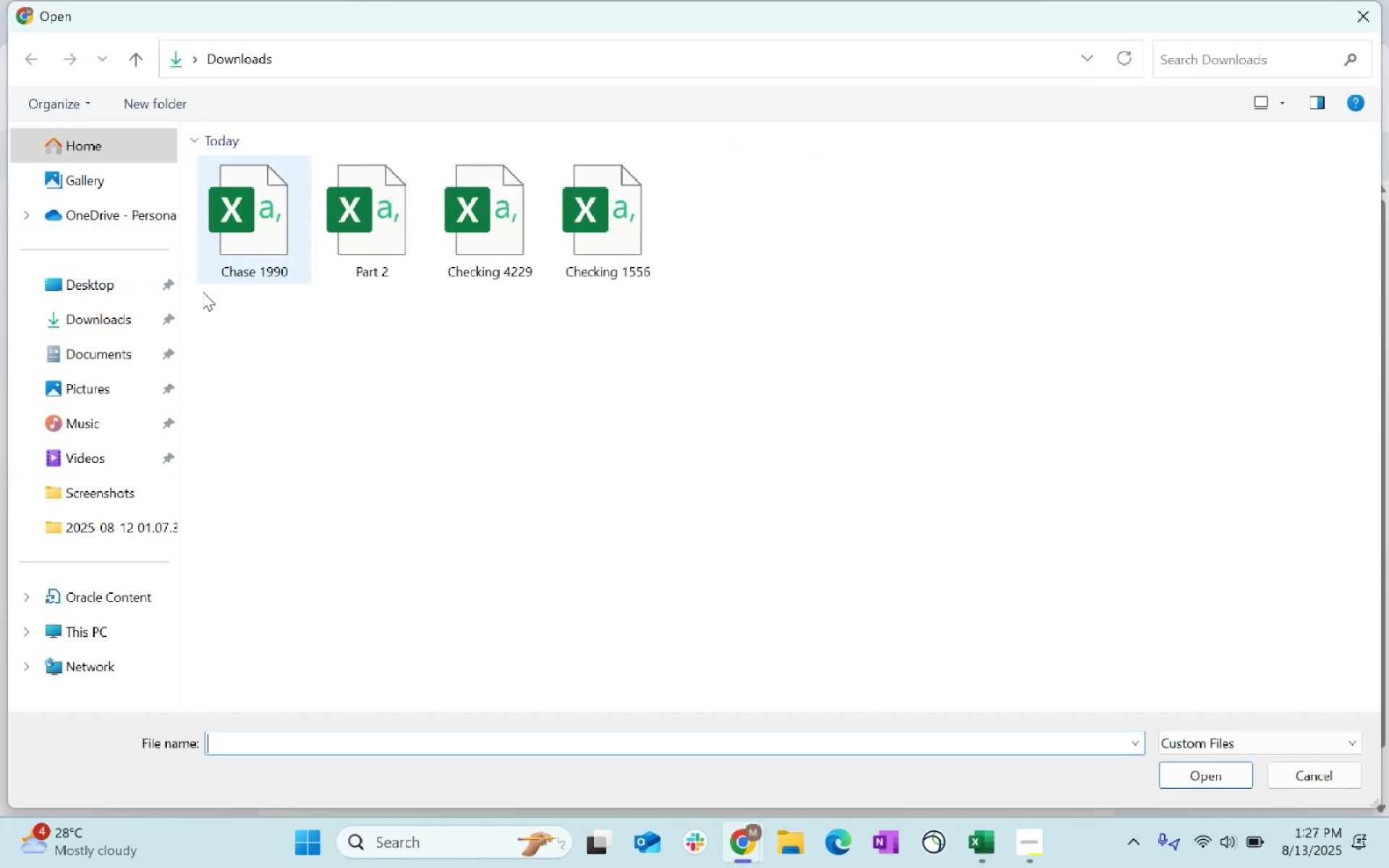 
wait(7.43)
 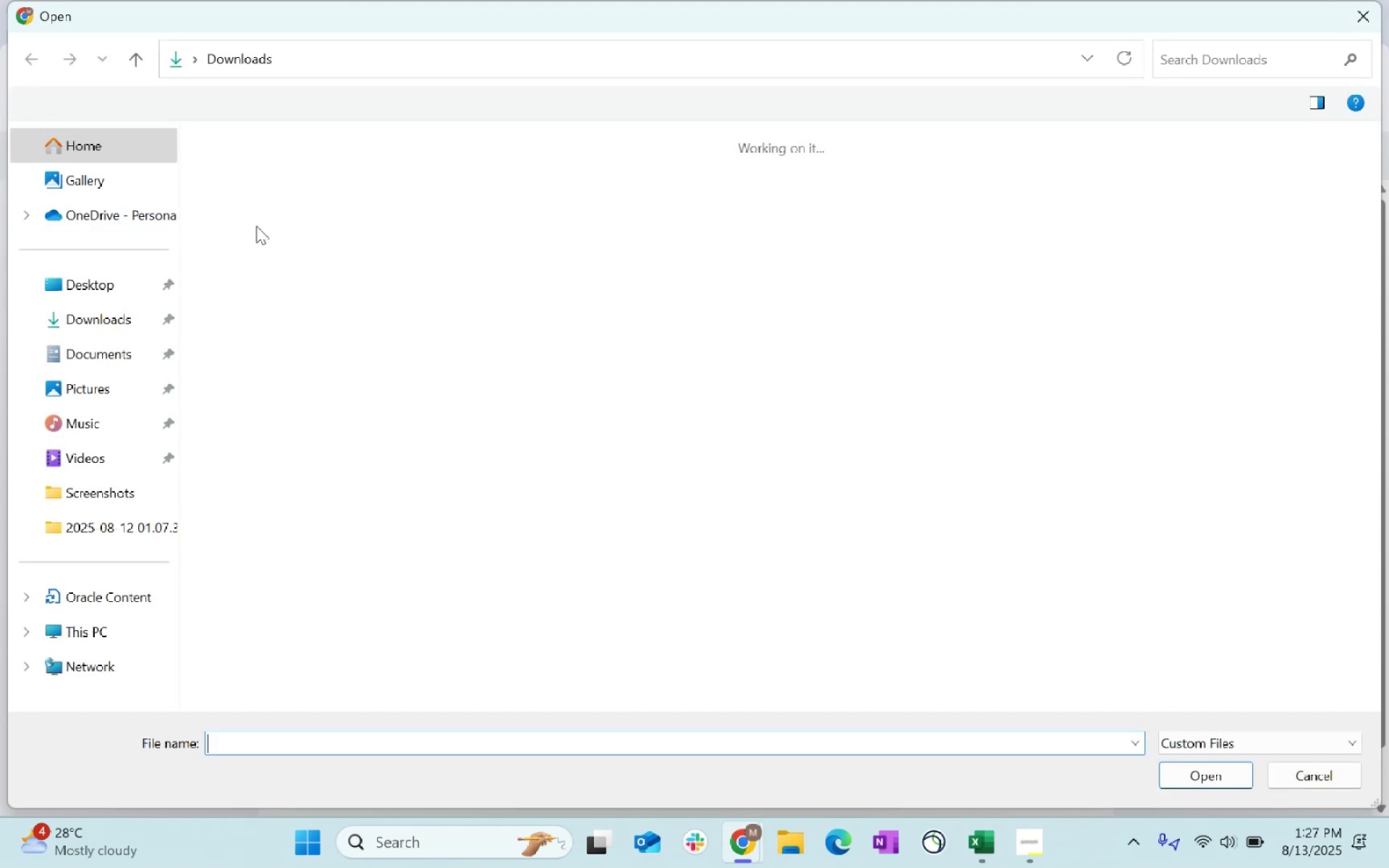 
left_click([114, 324])
 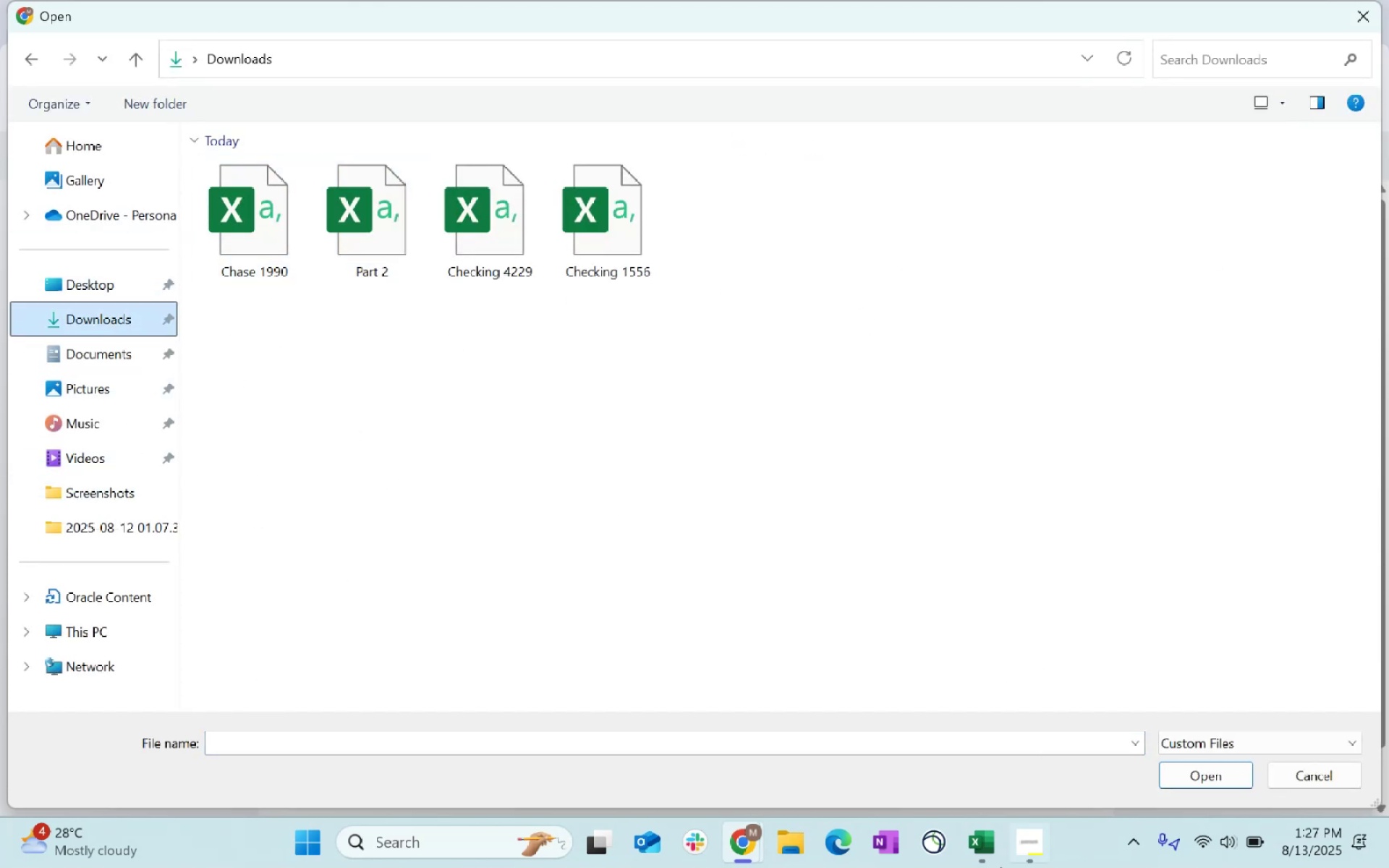 
left_click([983, 861])
 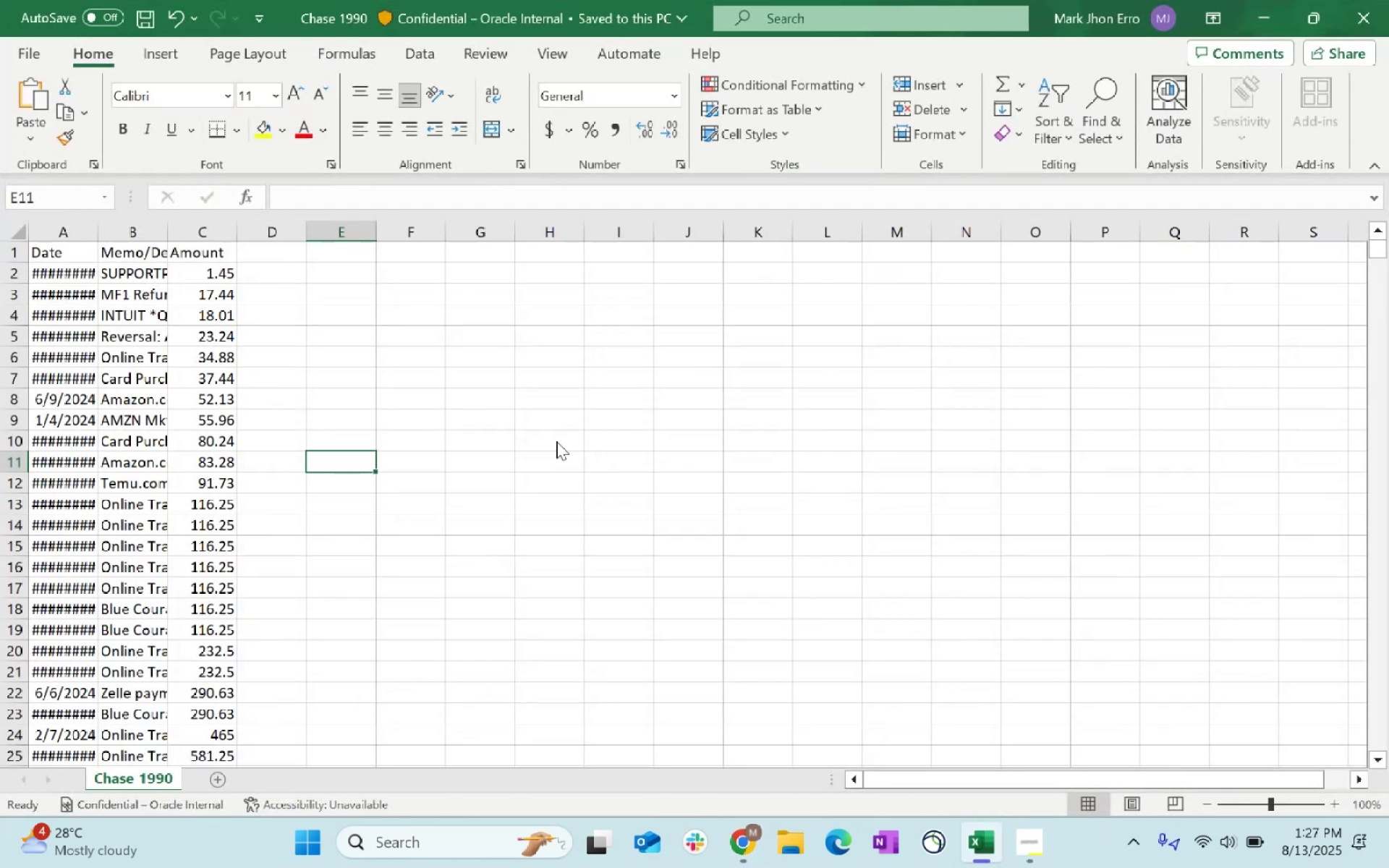 
double_click([365, 365])
 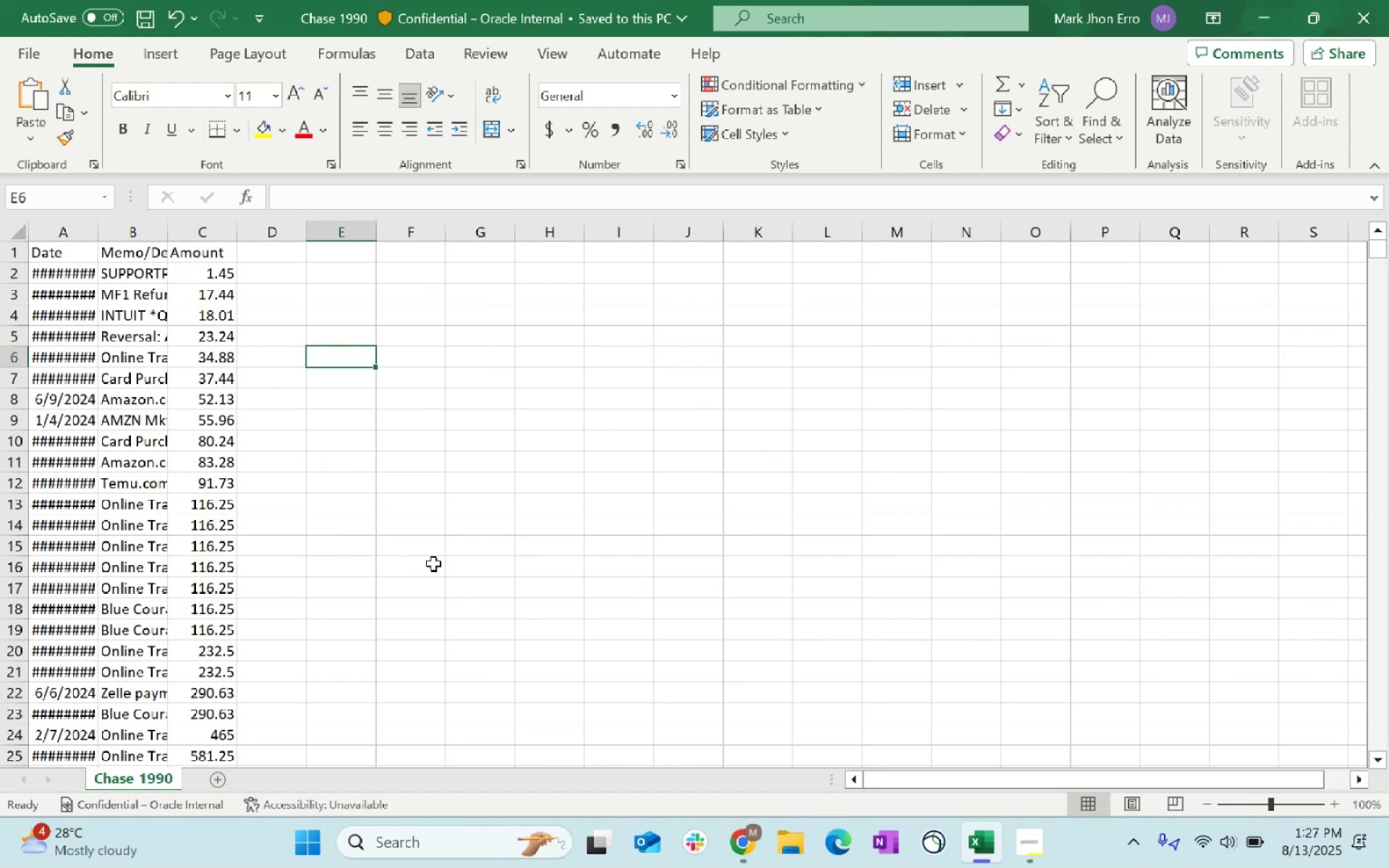 
key(Control+S)
 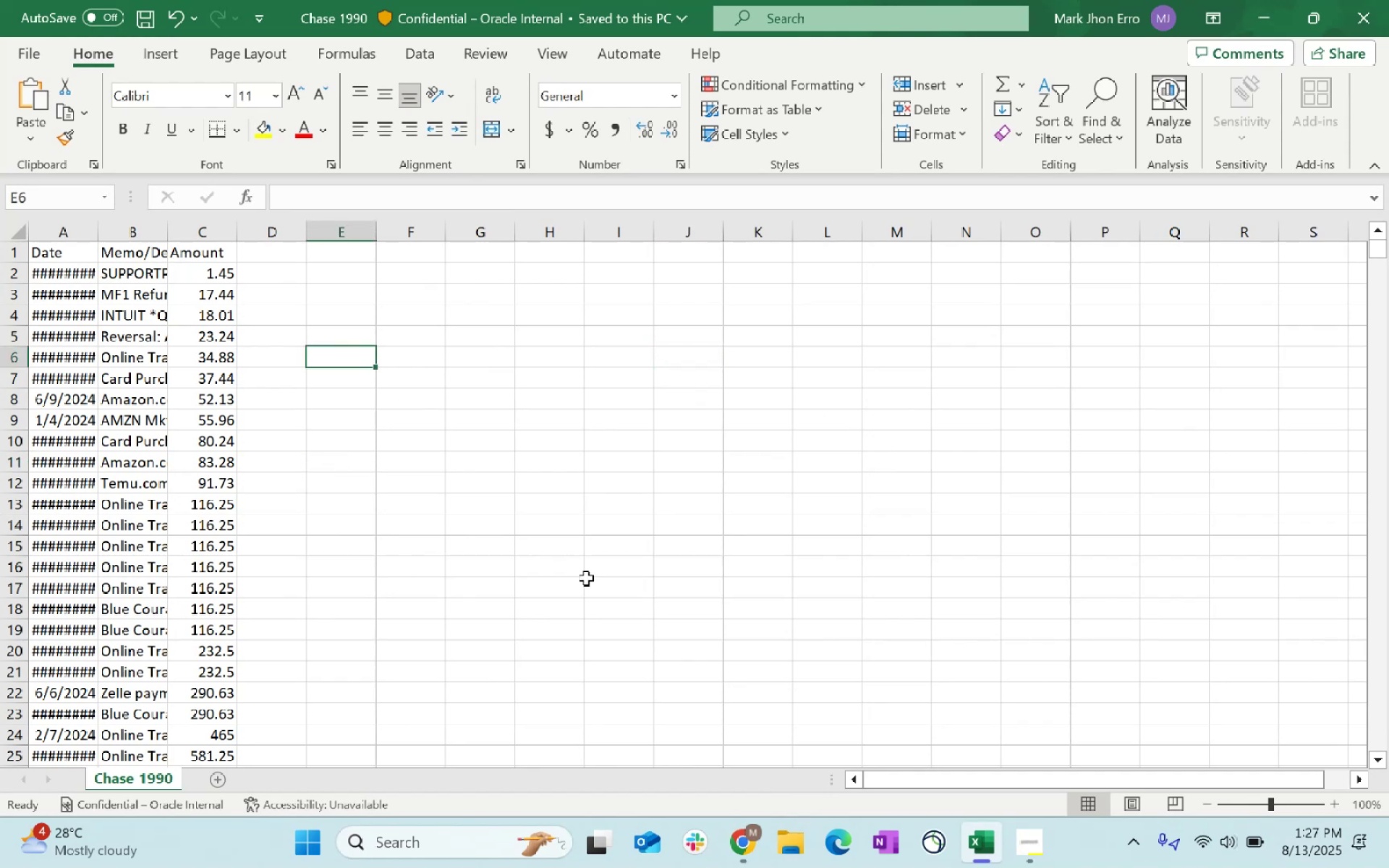 
key(Control+S)
 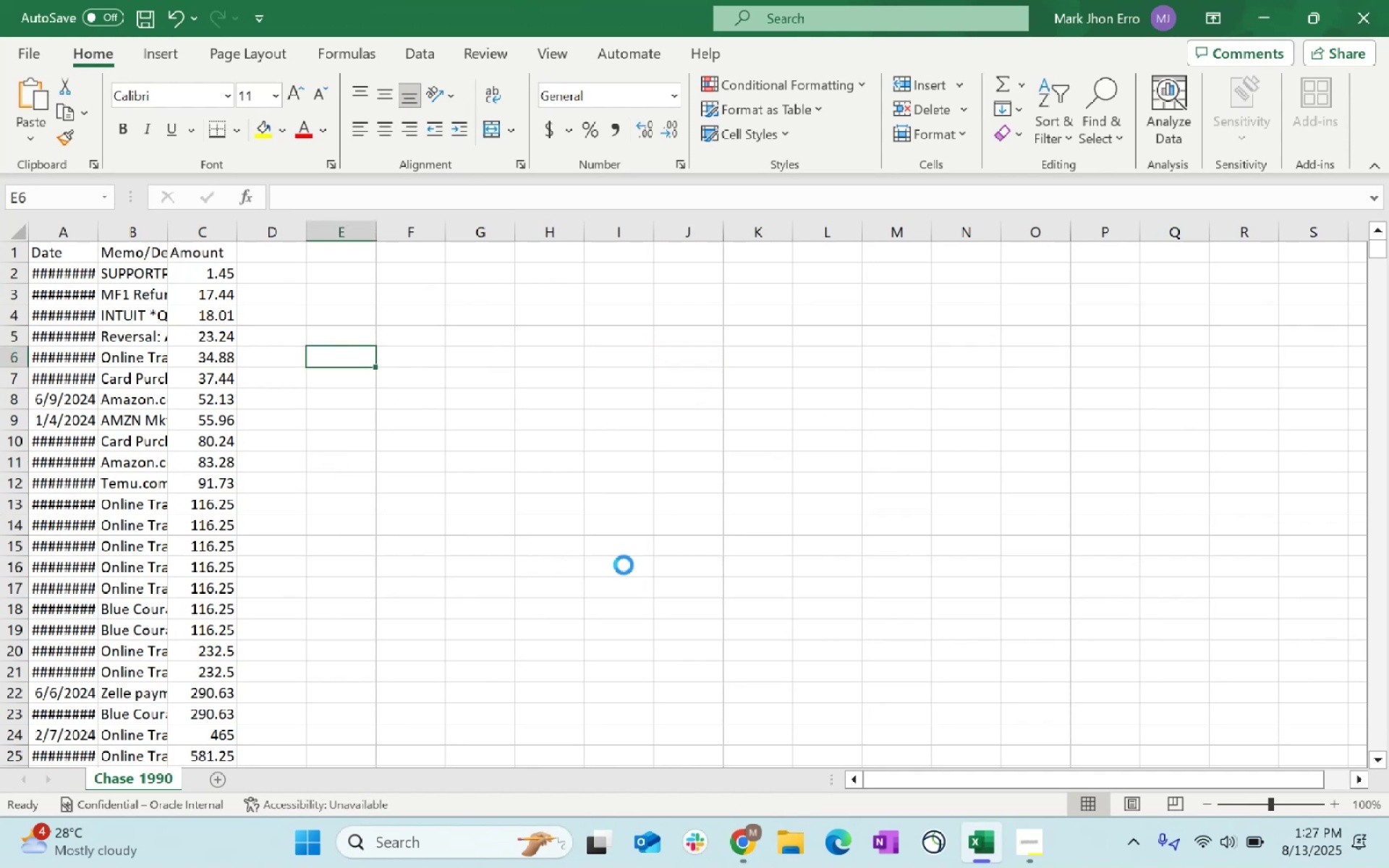 
key(Control+S)
 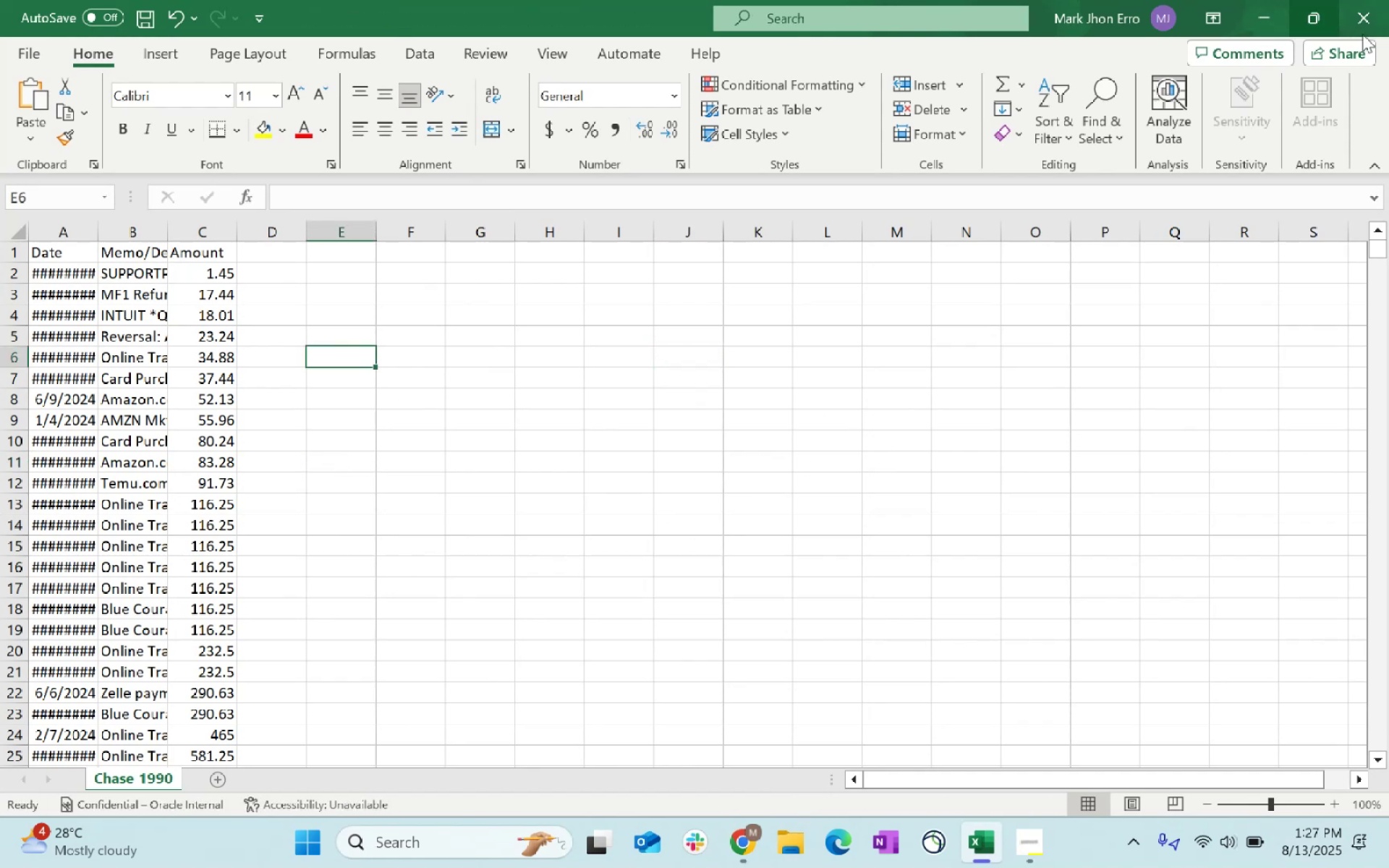 
left_click([1367, 19])
 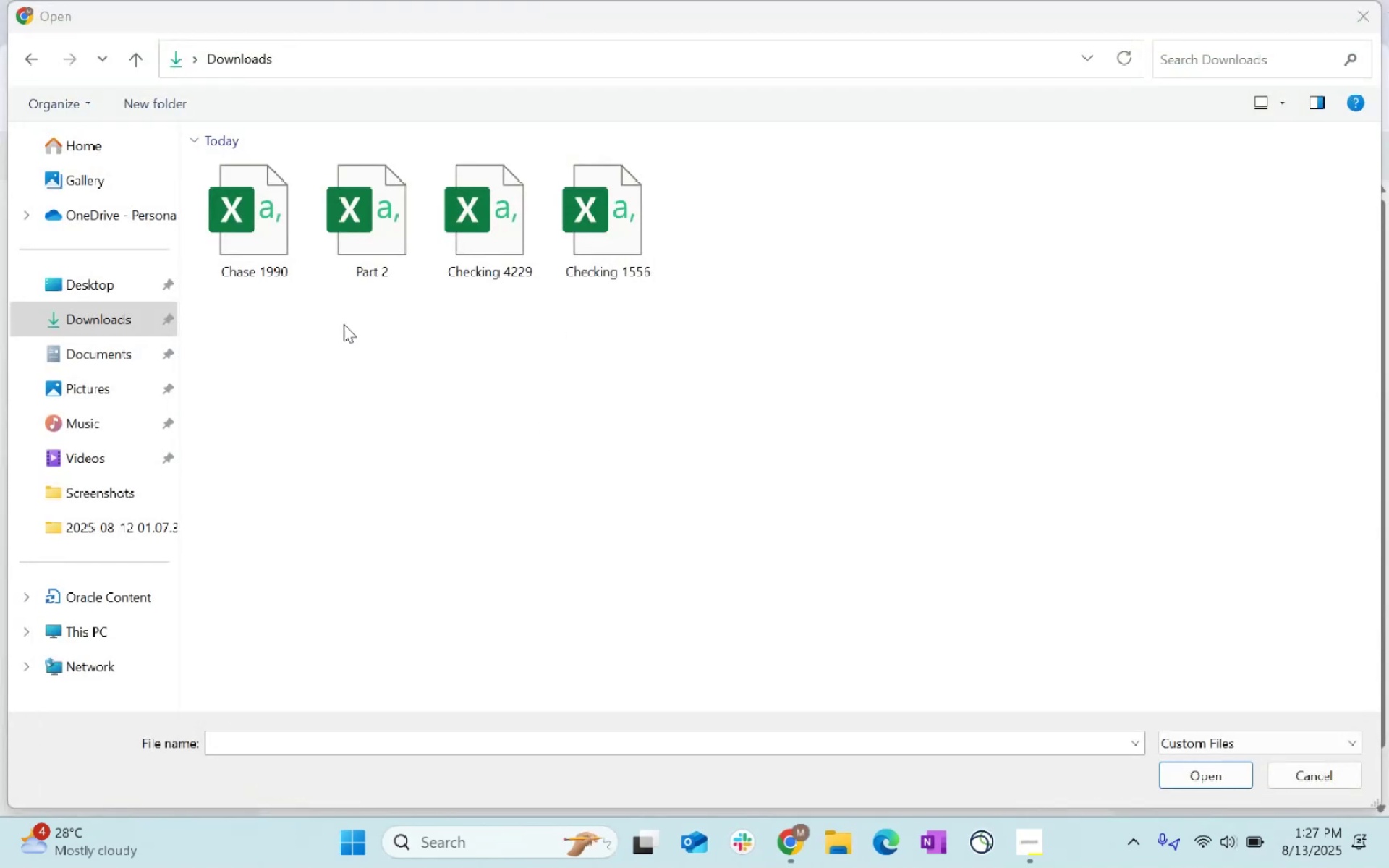 
left_click([262, 241])
 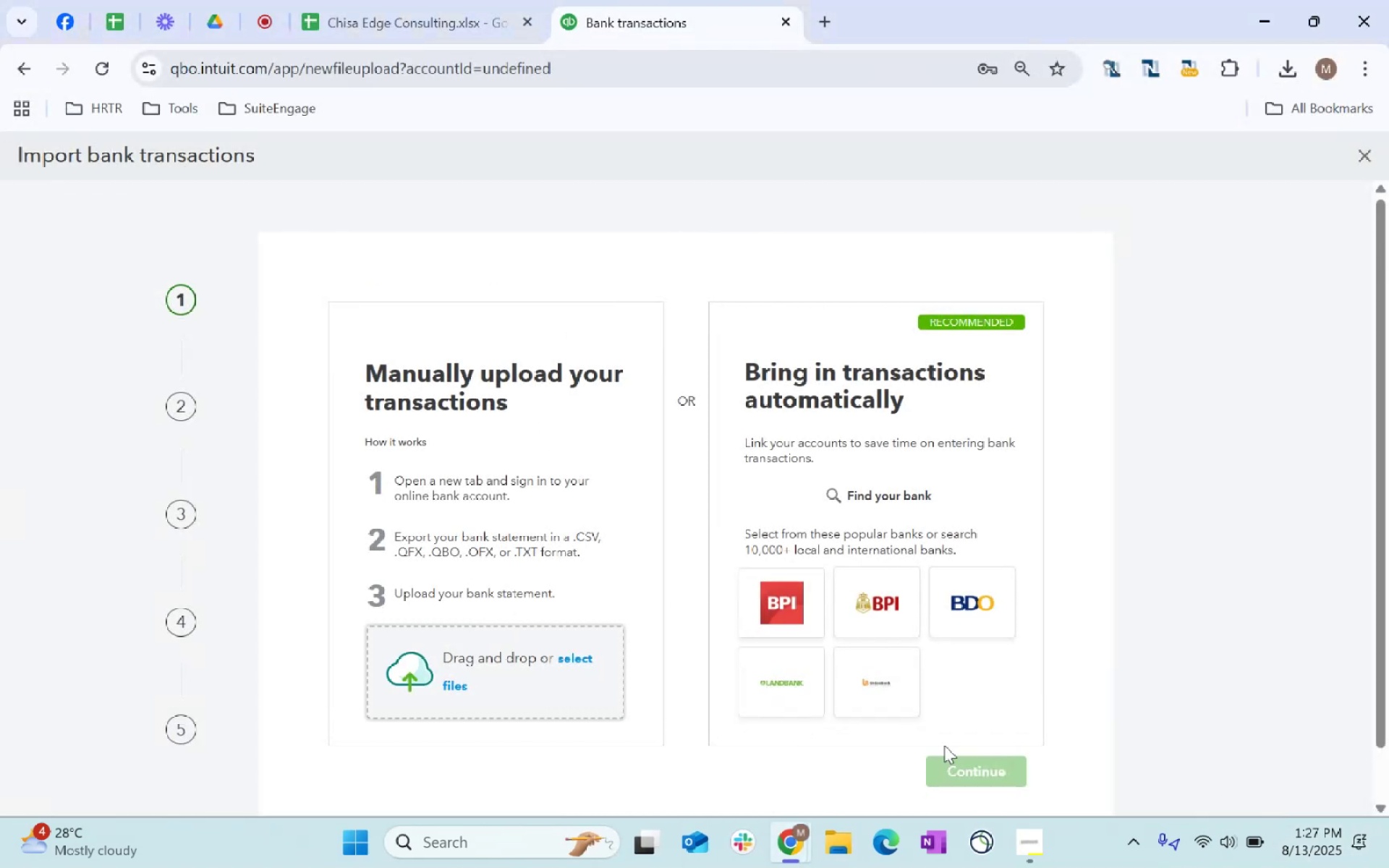 
wait(8.1)
 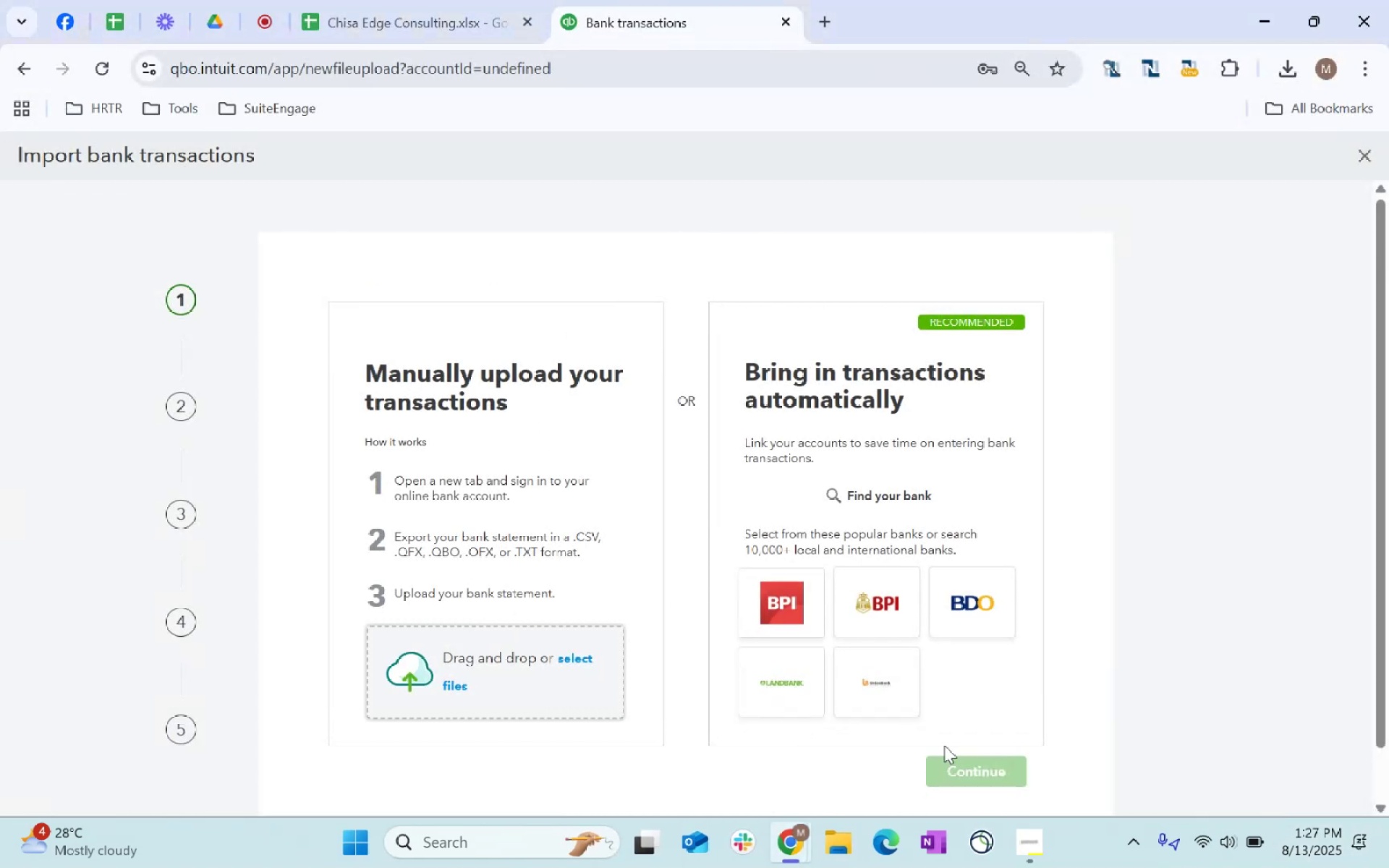 
left_click([600, 475])
 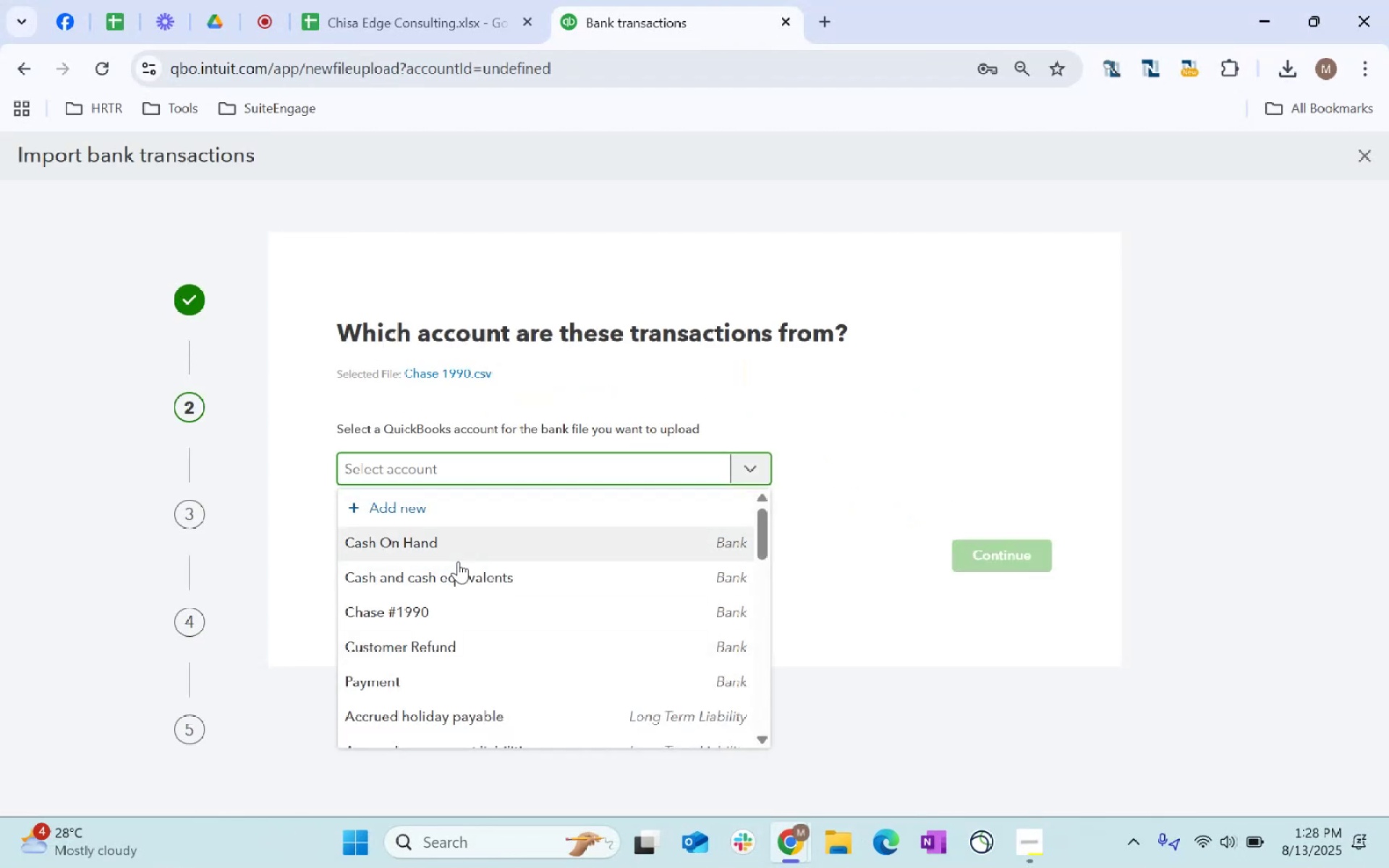 
left_click([461, 622])
 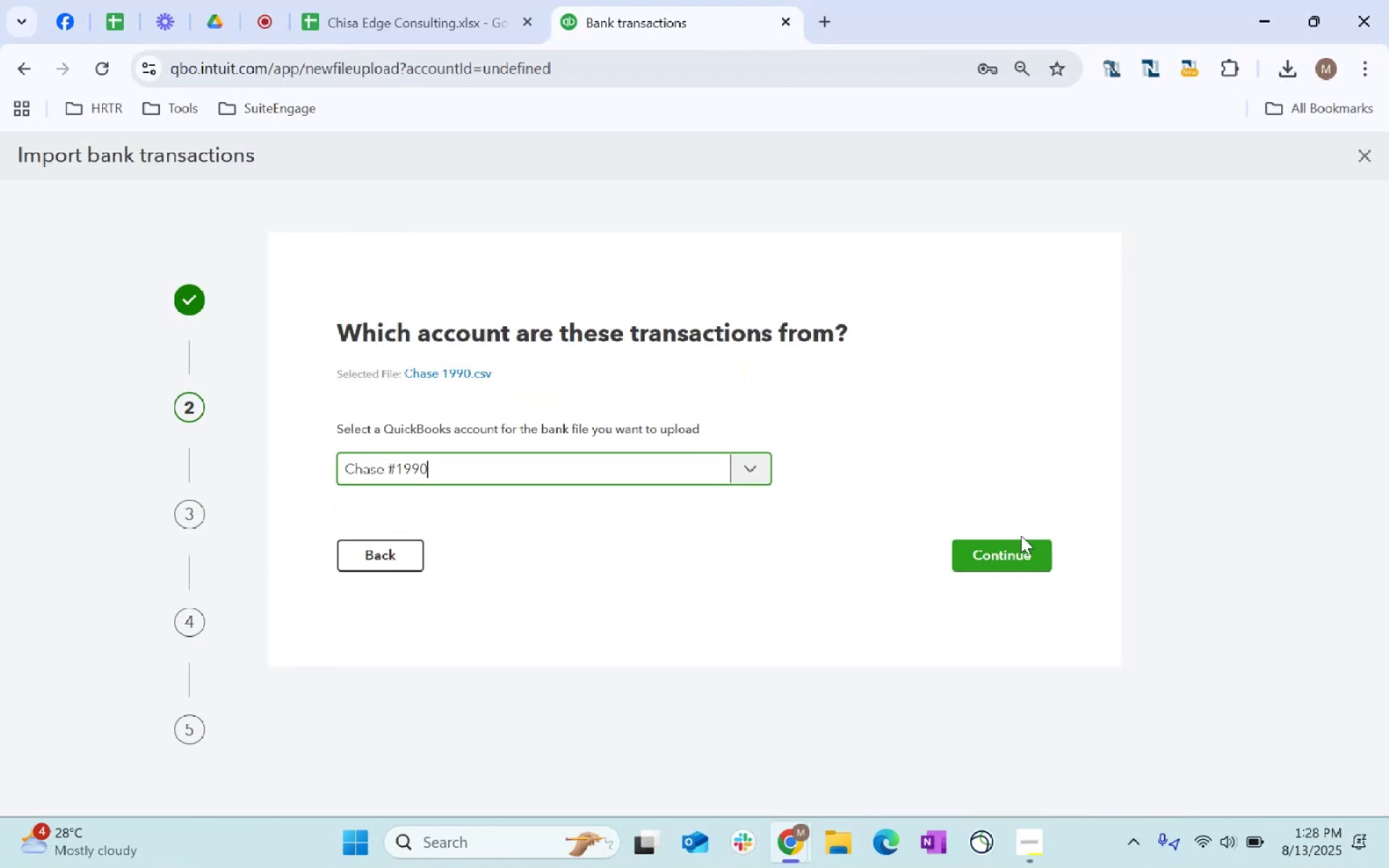 
left_click([993, 560])
 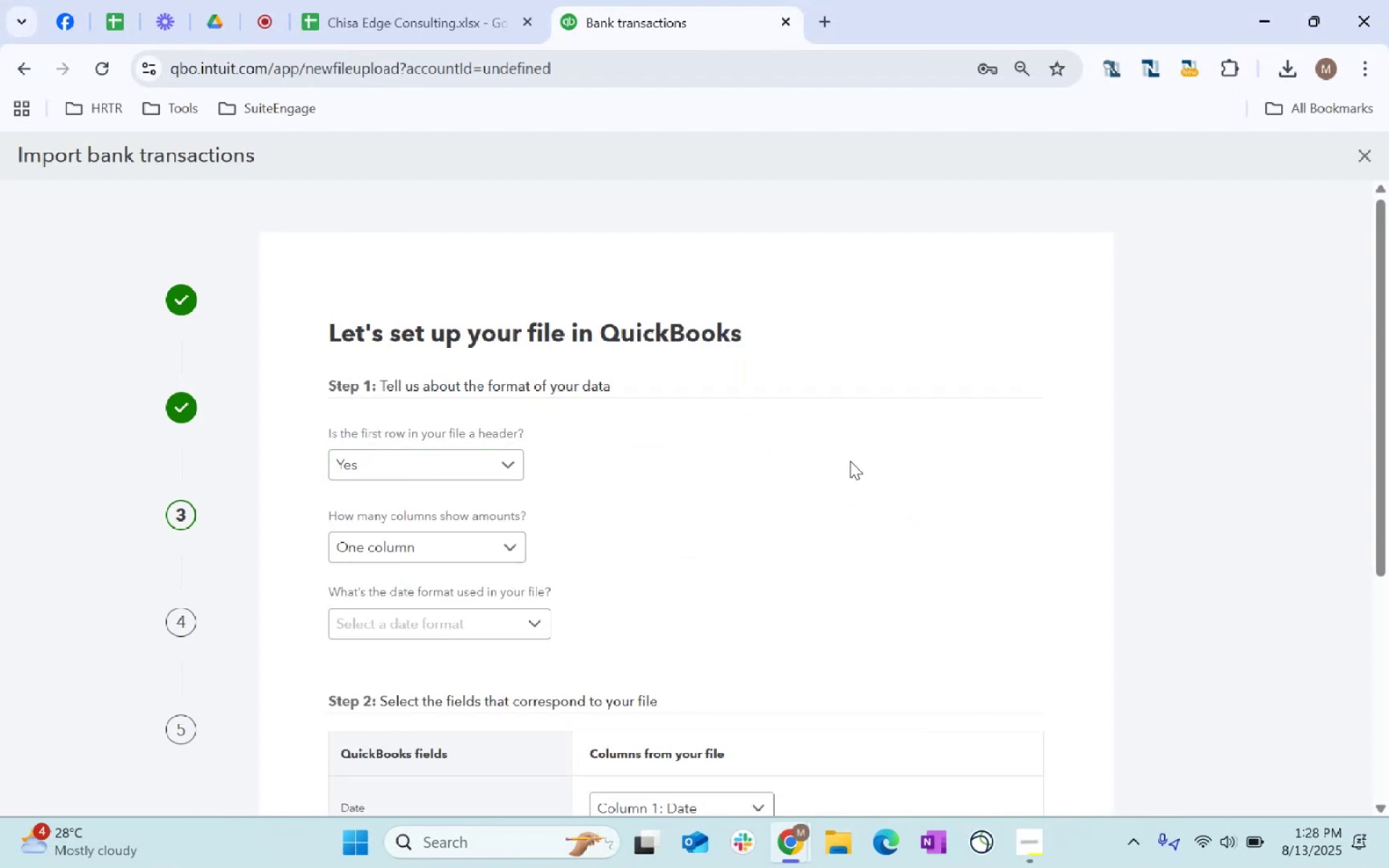 
scroll: coordinate [239, 463], scroll_direction: down, amount: 8.0
 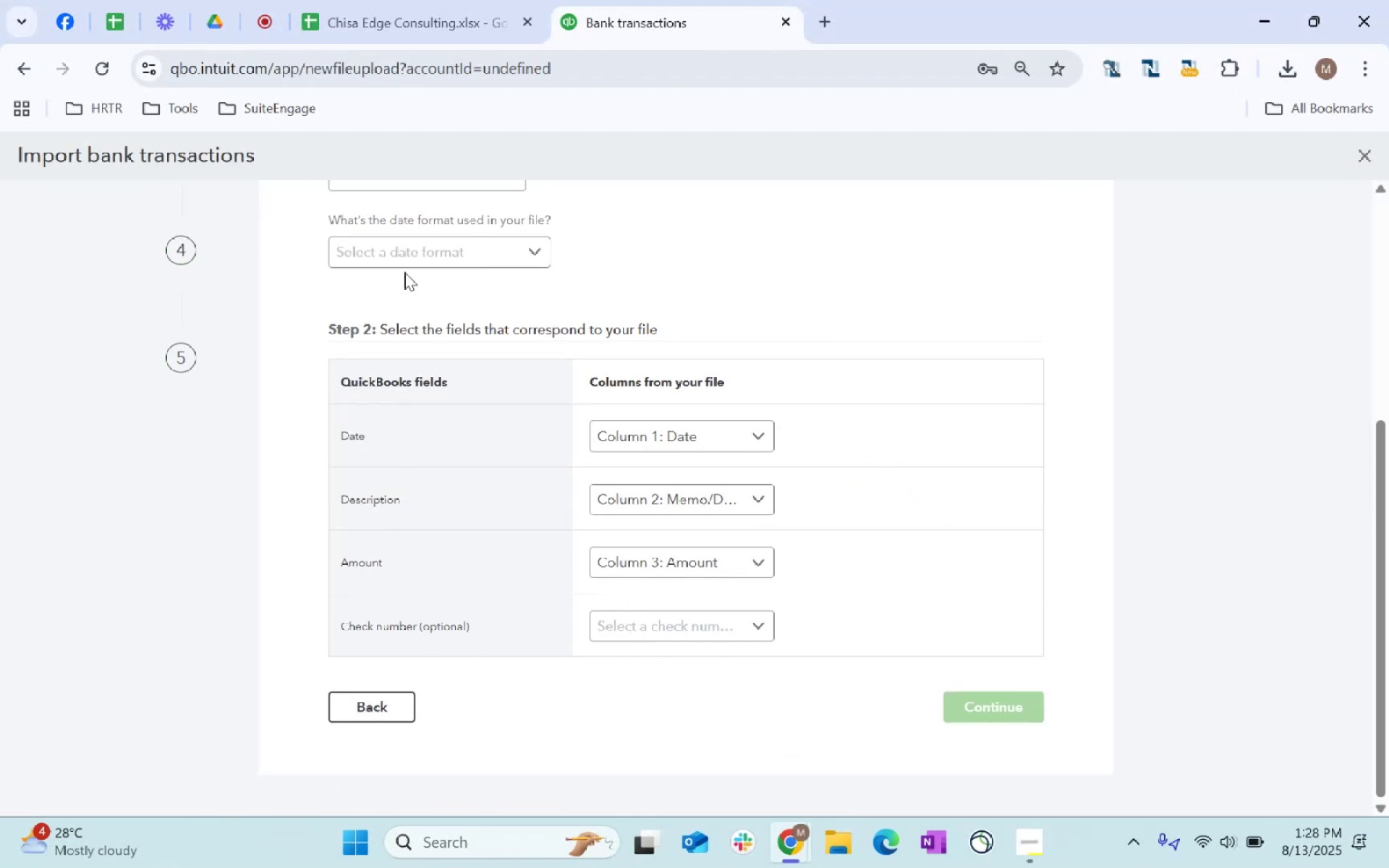 
left_click([410, 265])
 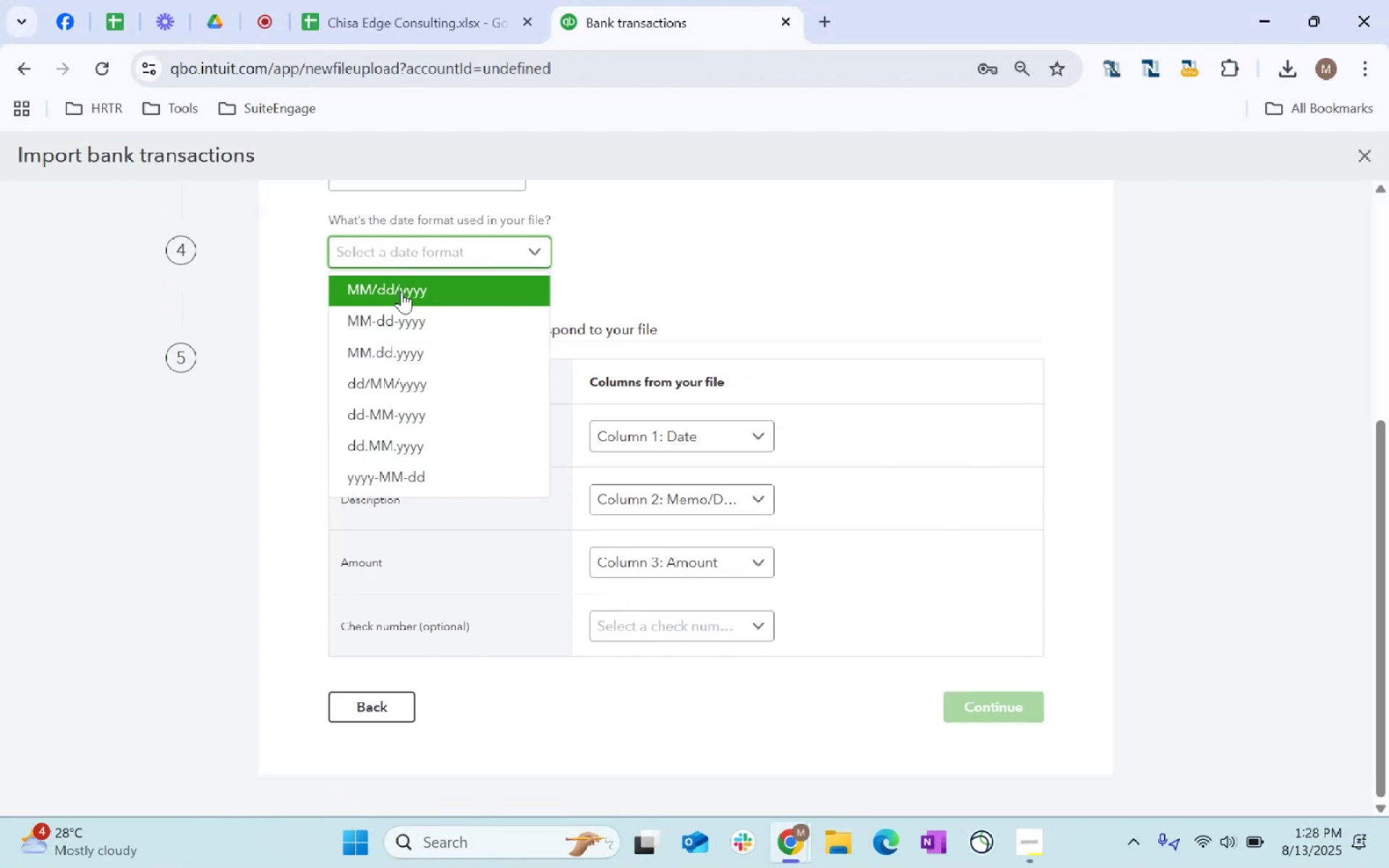 
left_click([402, 292])
 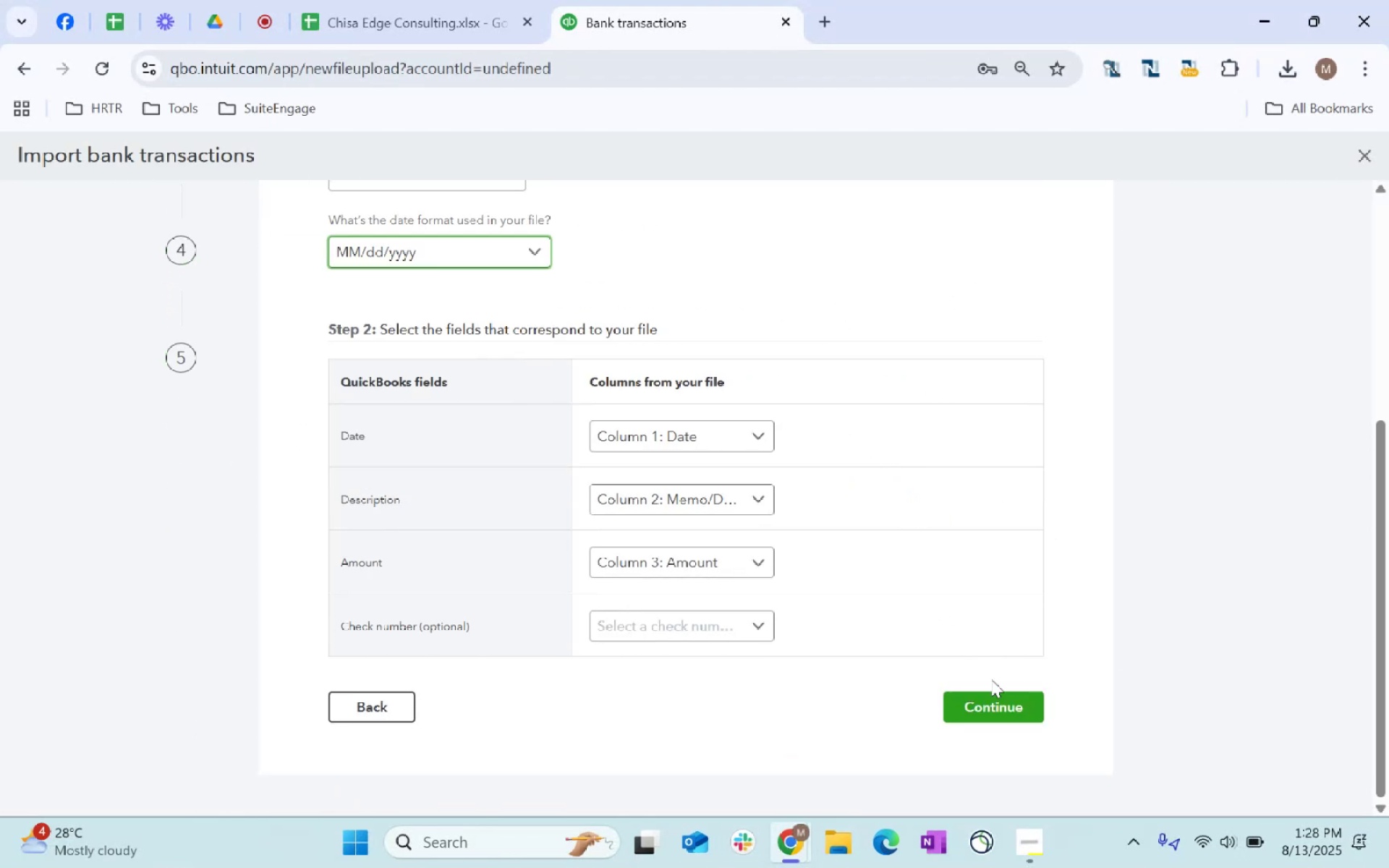 
left_click([998, 702])
 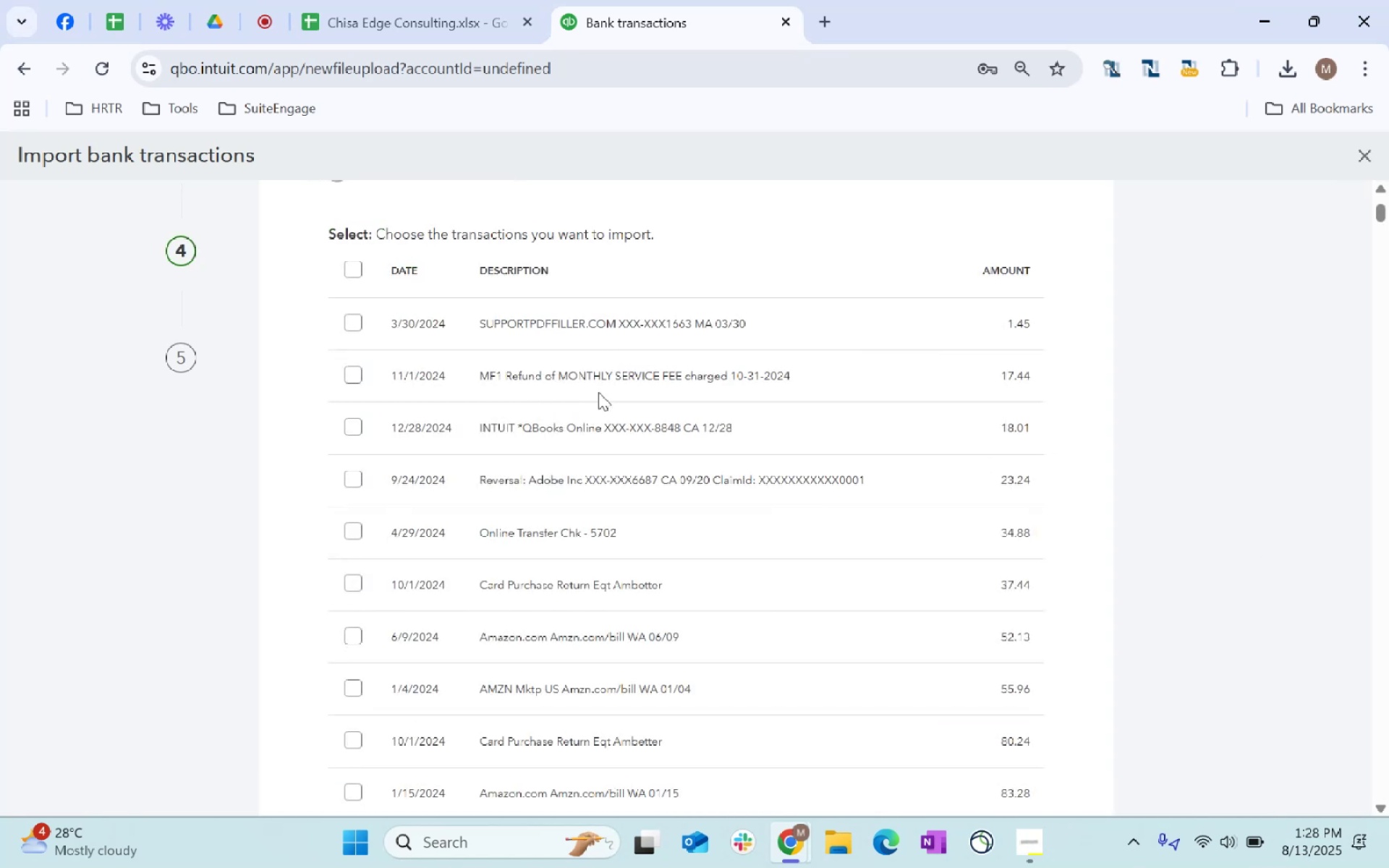 
left_click([352, 264])
 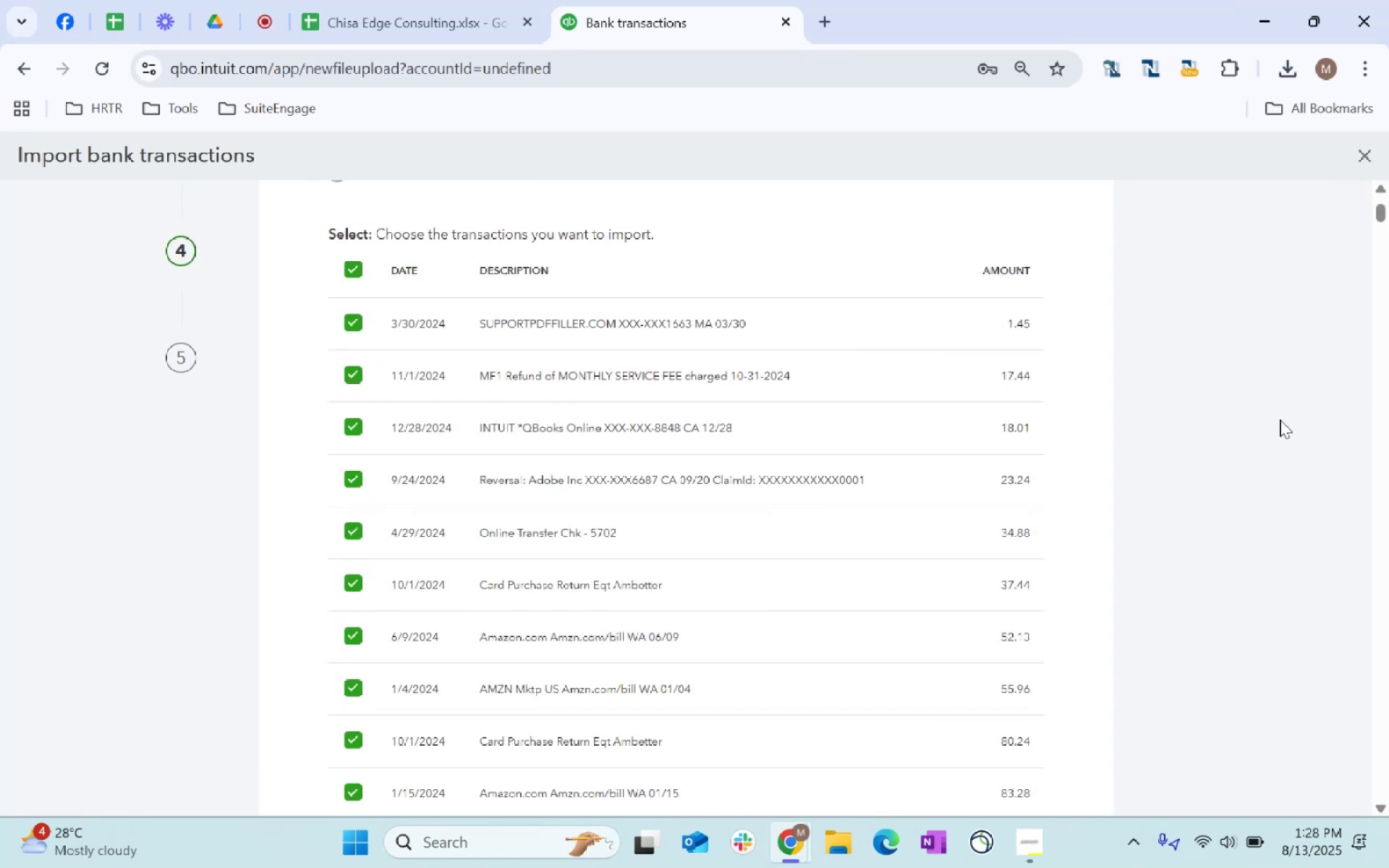 
scroll: coordinate [1174, 718], scroll_direction: down, amount: 579.0
 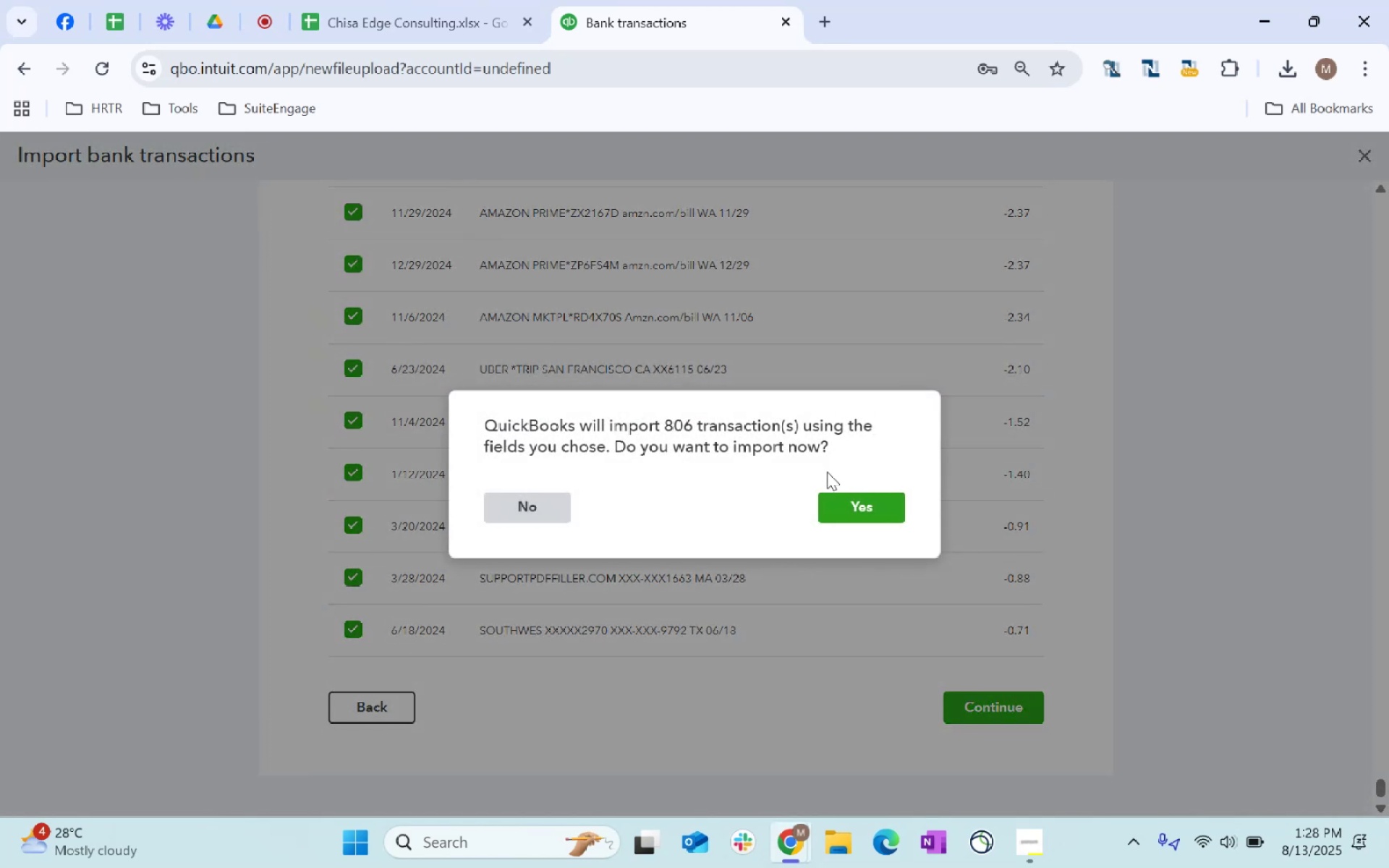 
left_click([1017, 700])
 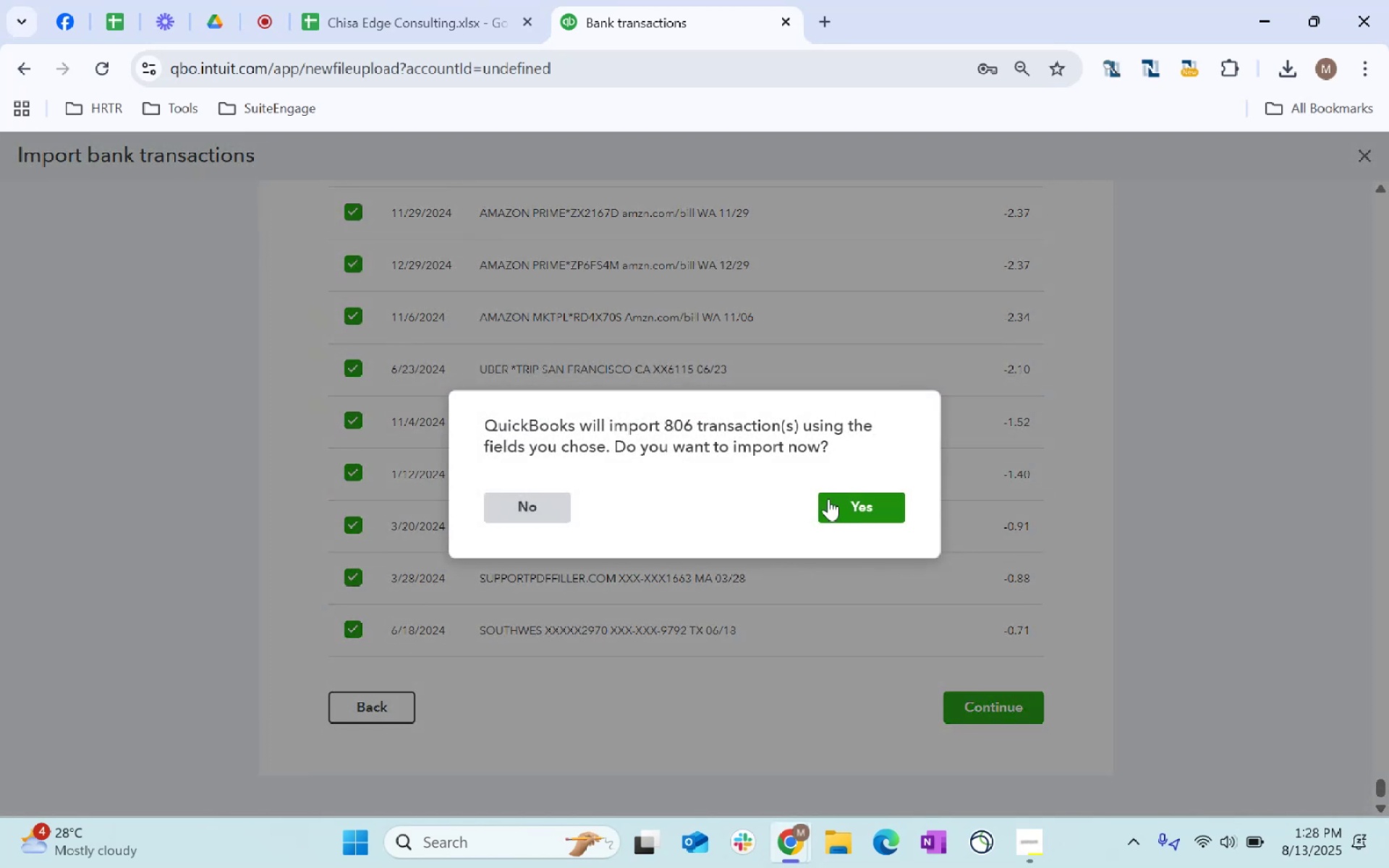 
left_click([445, 1])
 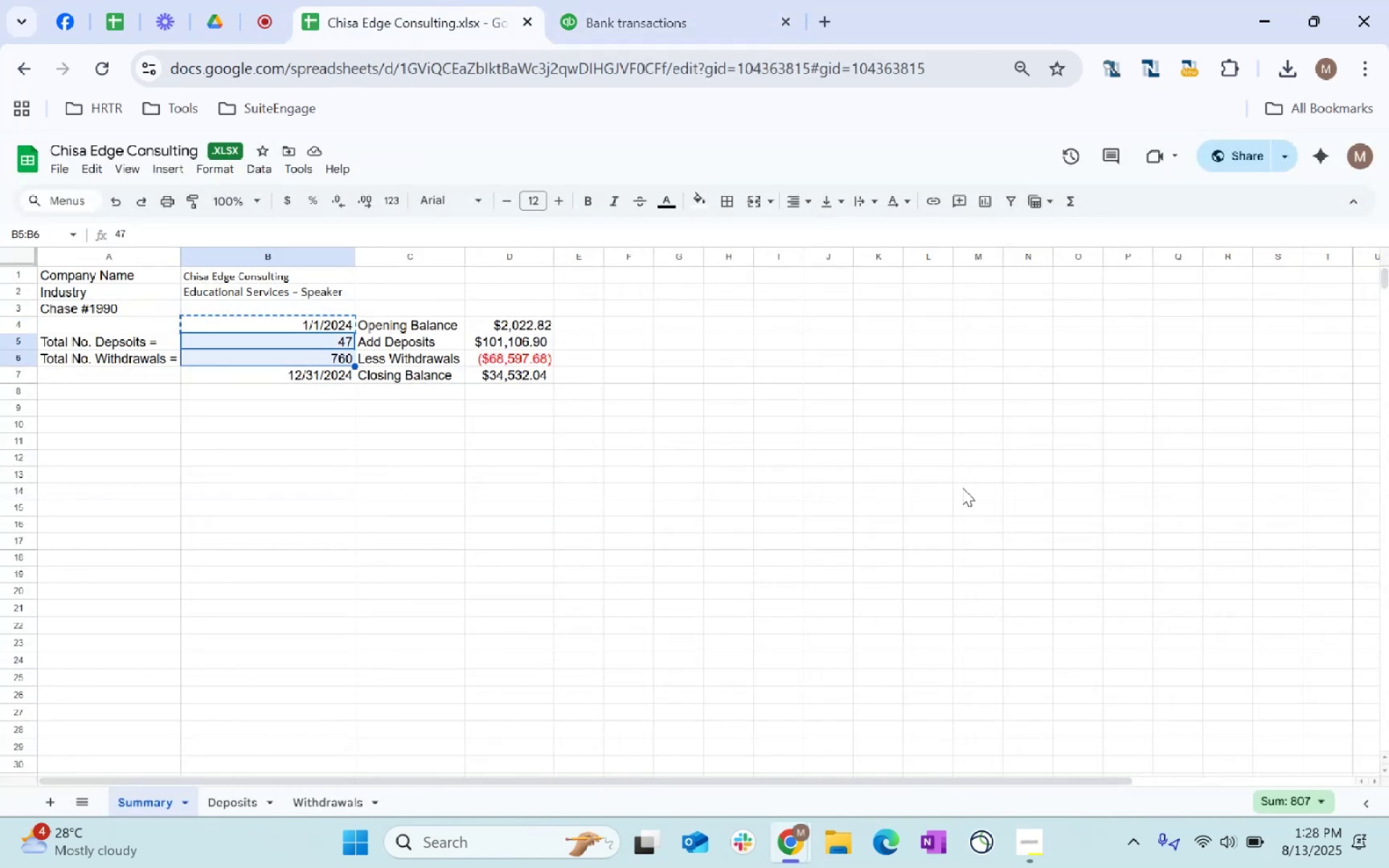 
left_click([237, 805])
 